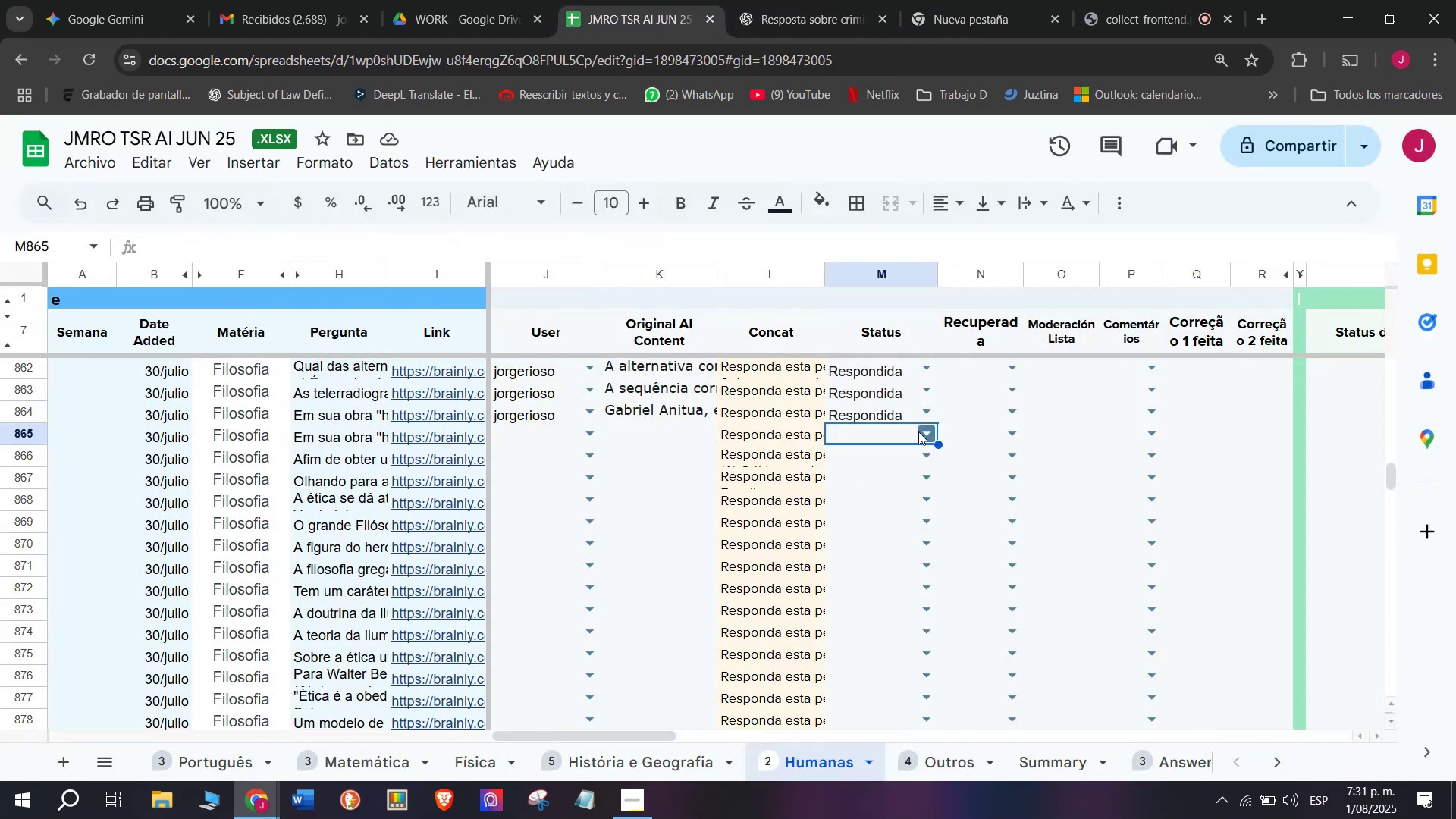 
left_click([921, 431])
 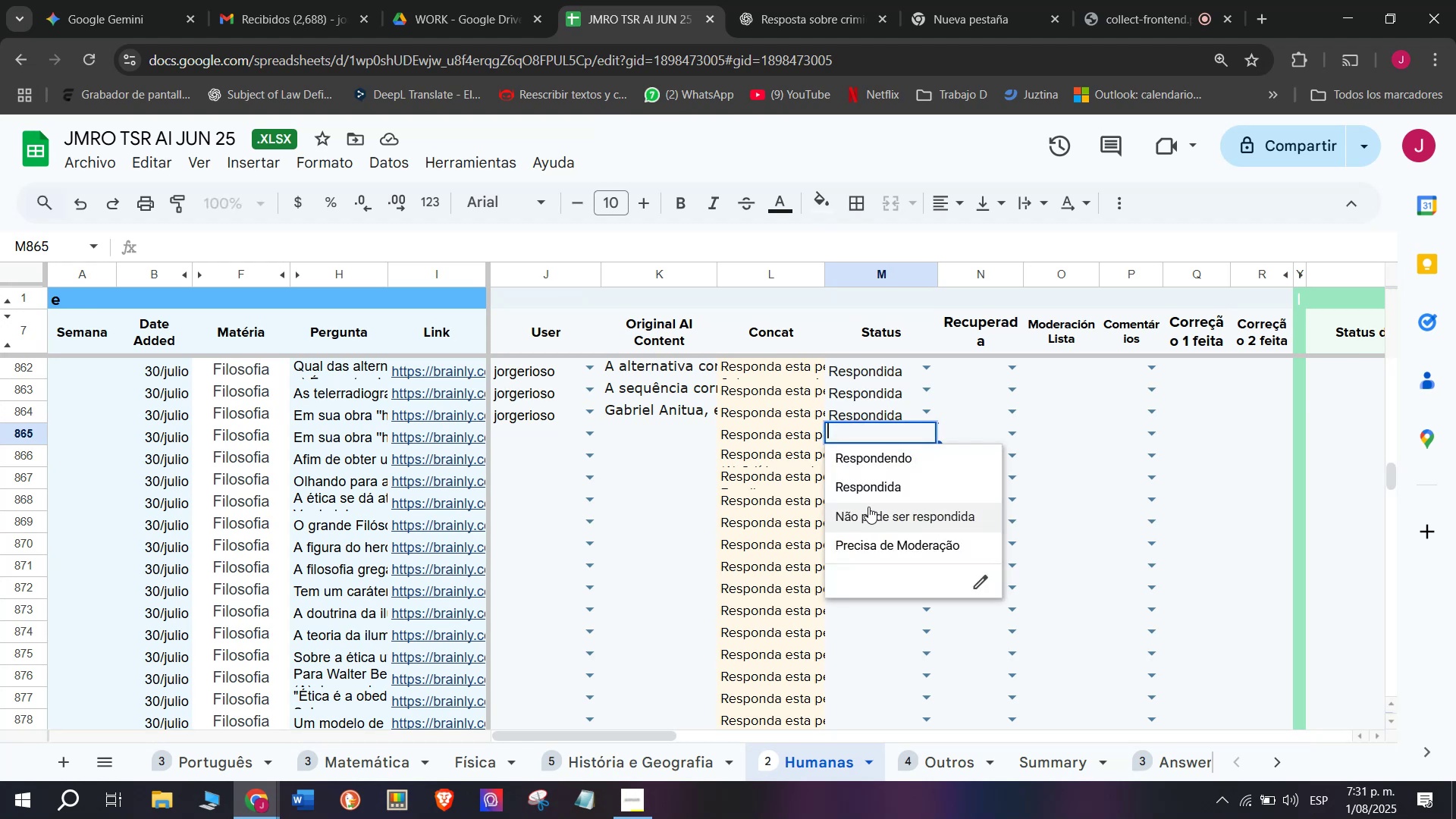 
left_click([868, 507])
 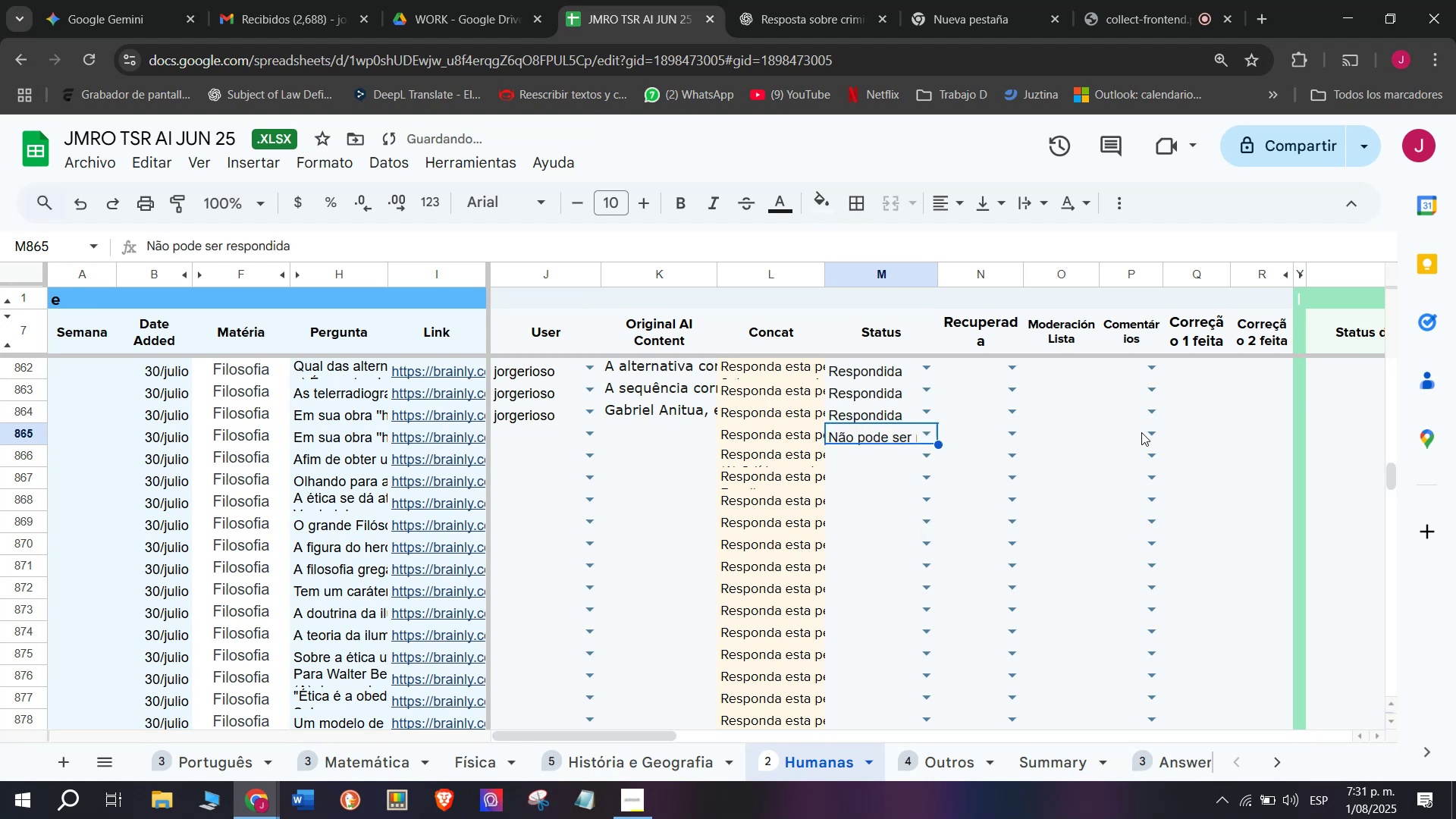 
left_click([1154, 435])
 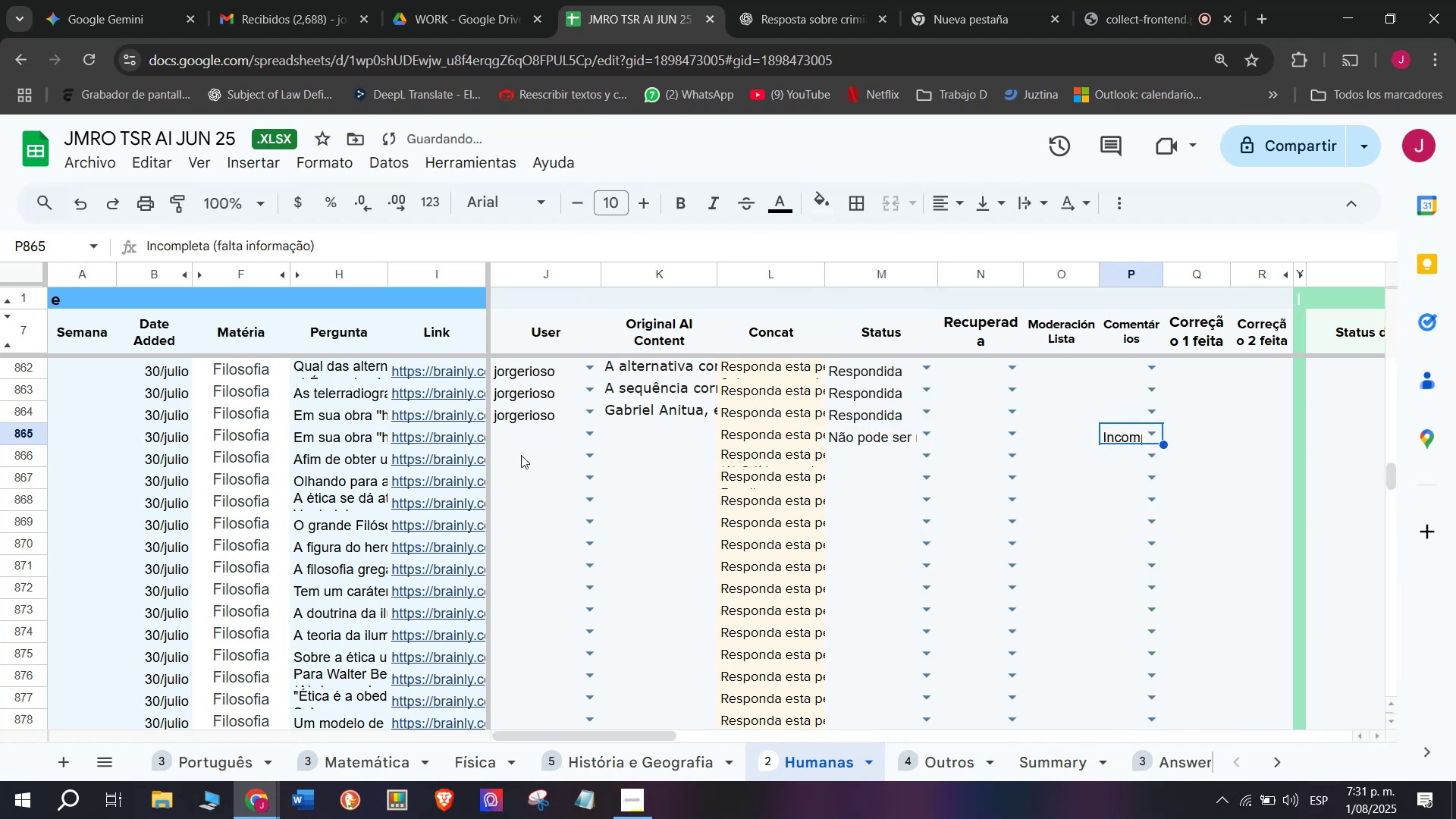 
double_click([457, 486])
 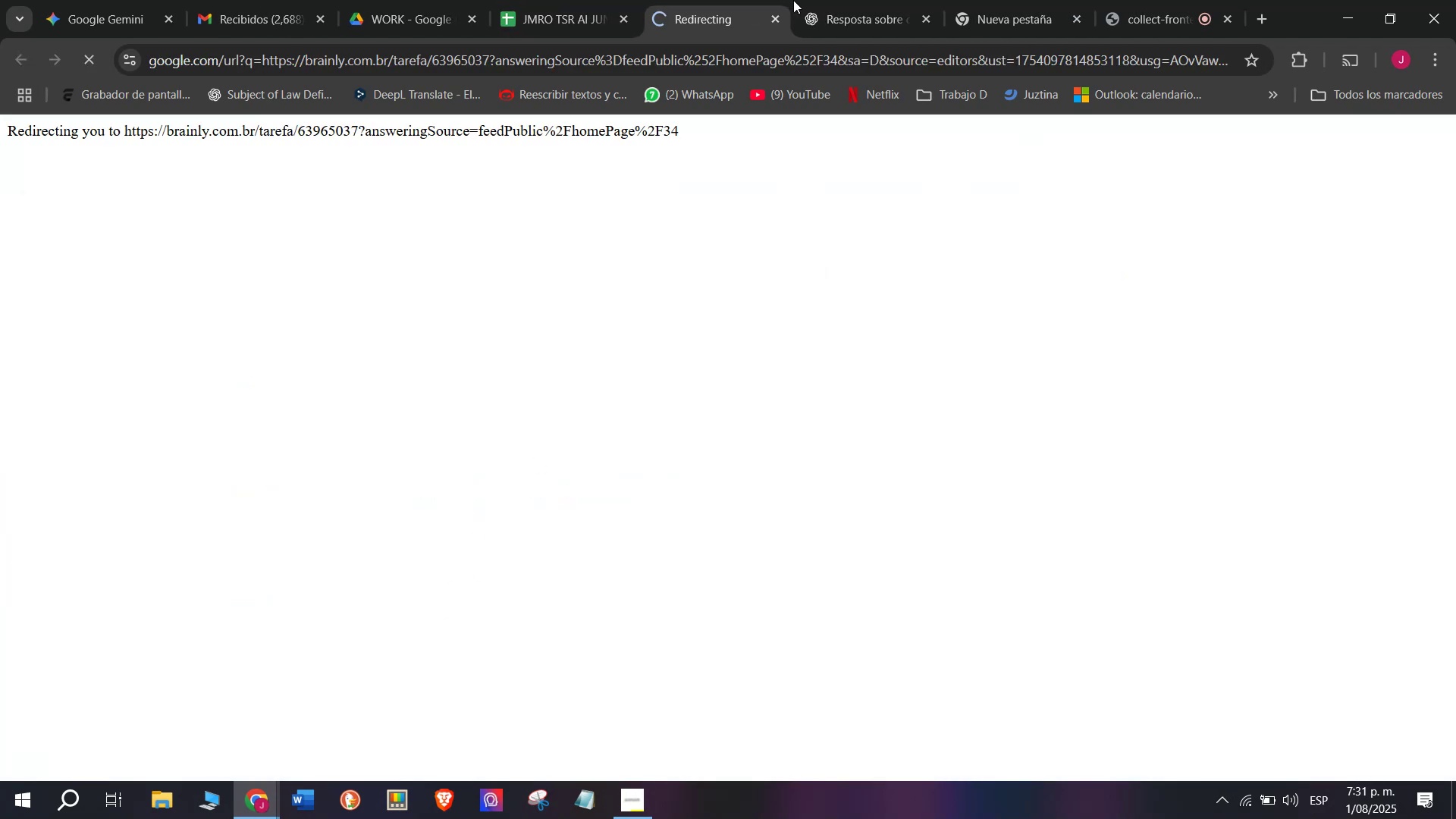 
left_click([843, 0])
 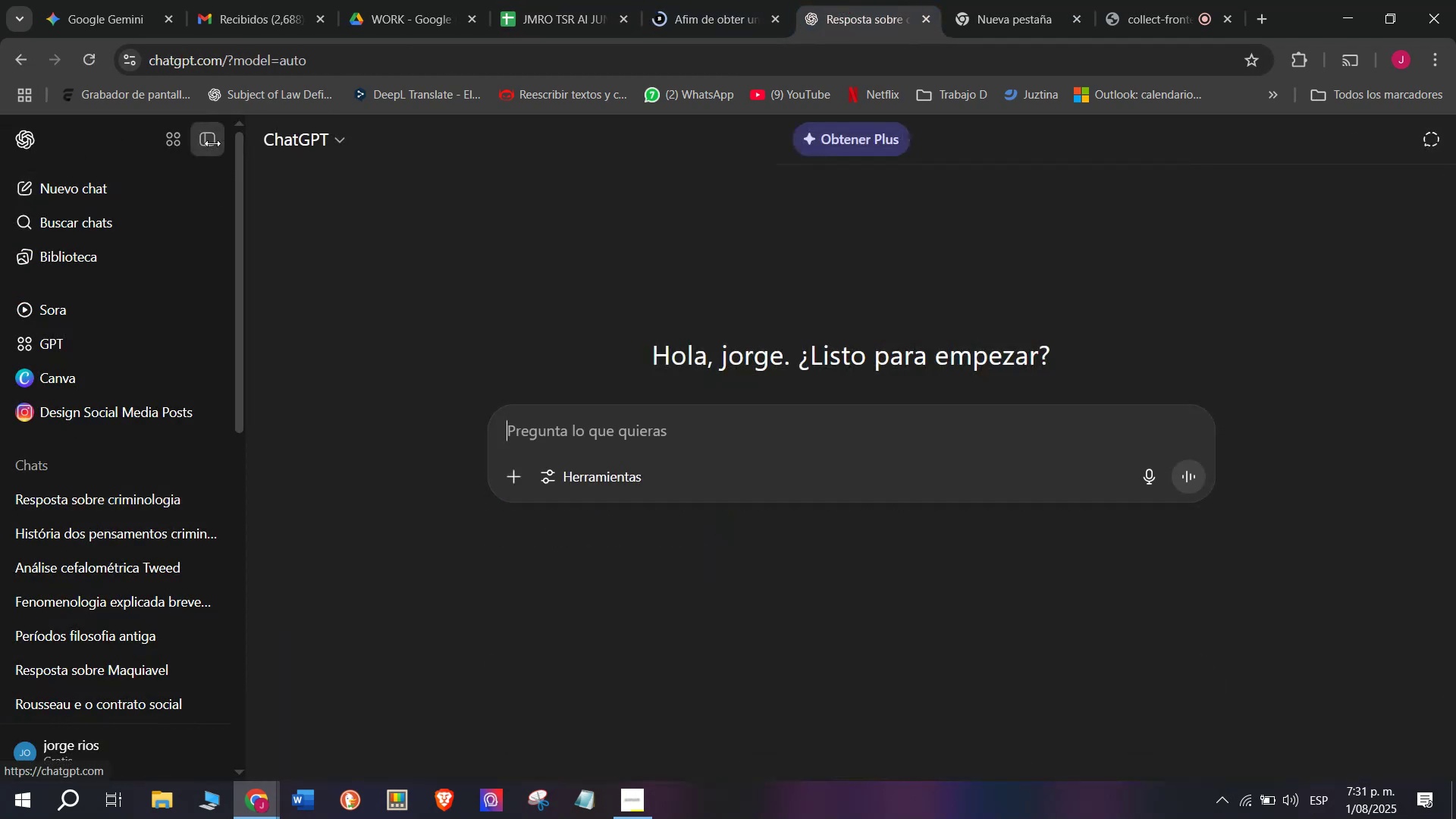 
left_click([653, 0])
 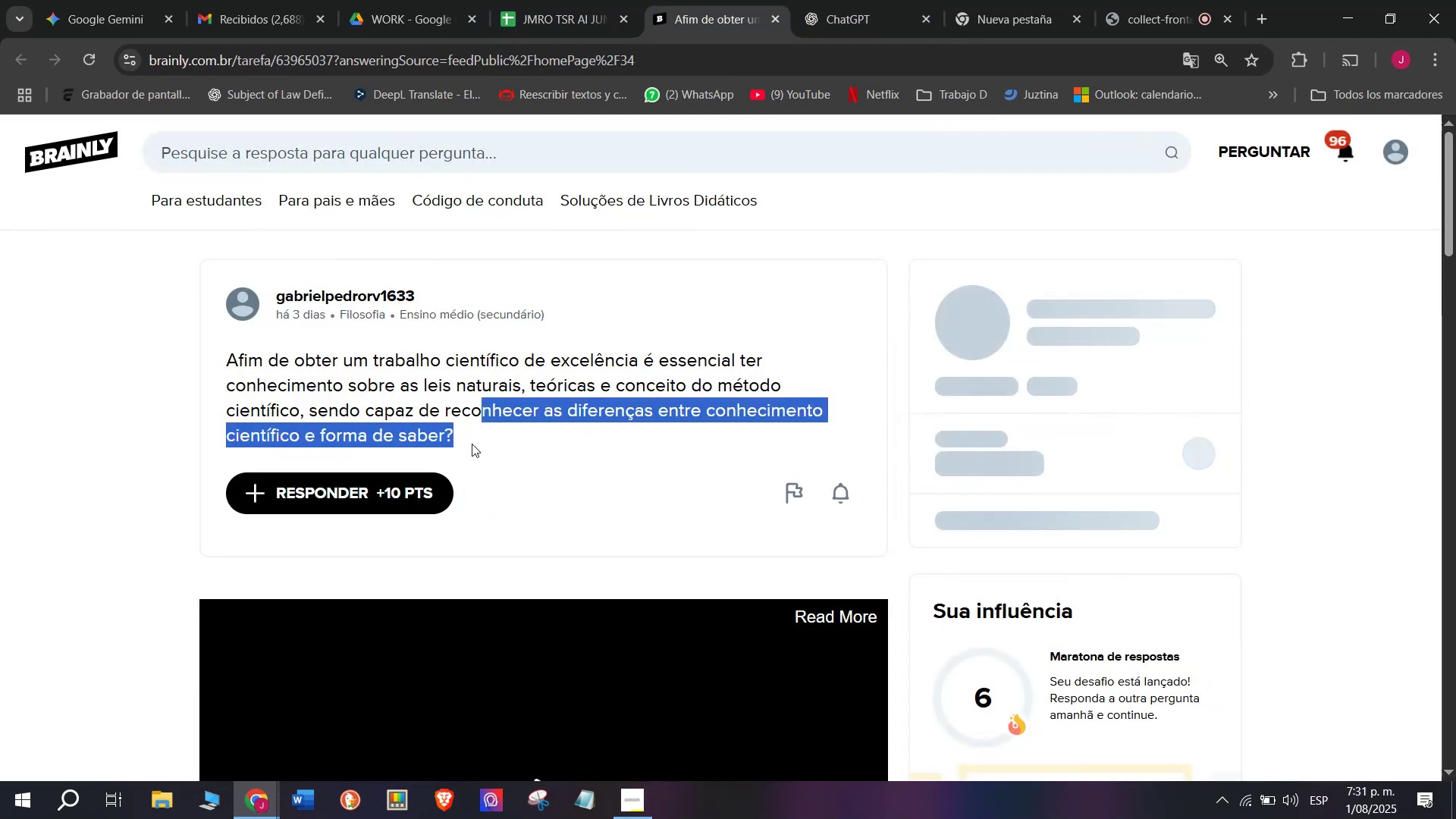 
left_click([424, 379])
 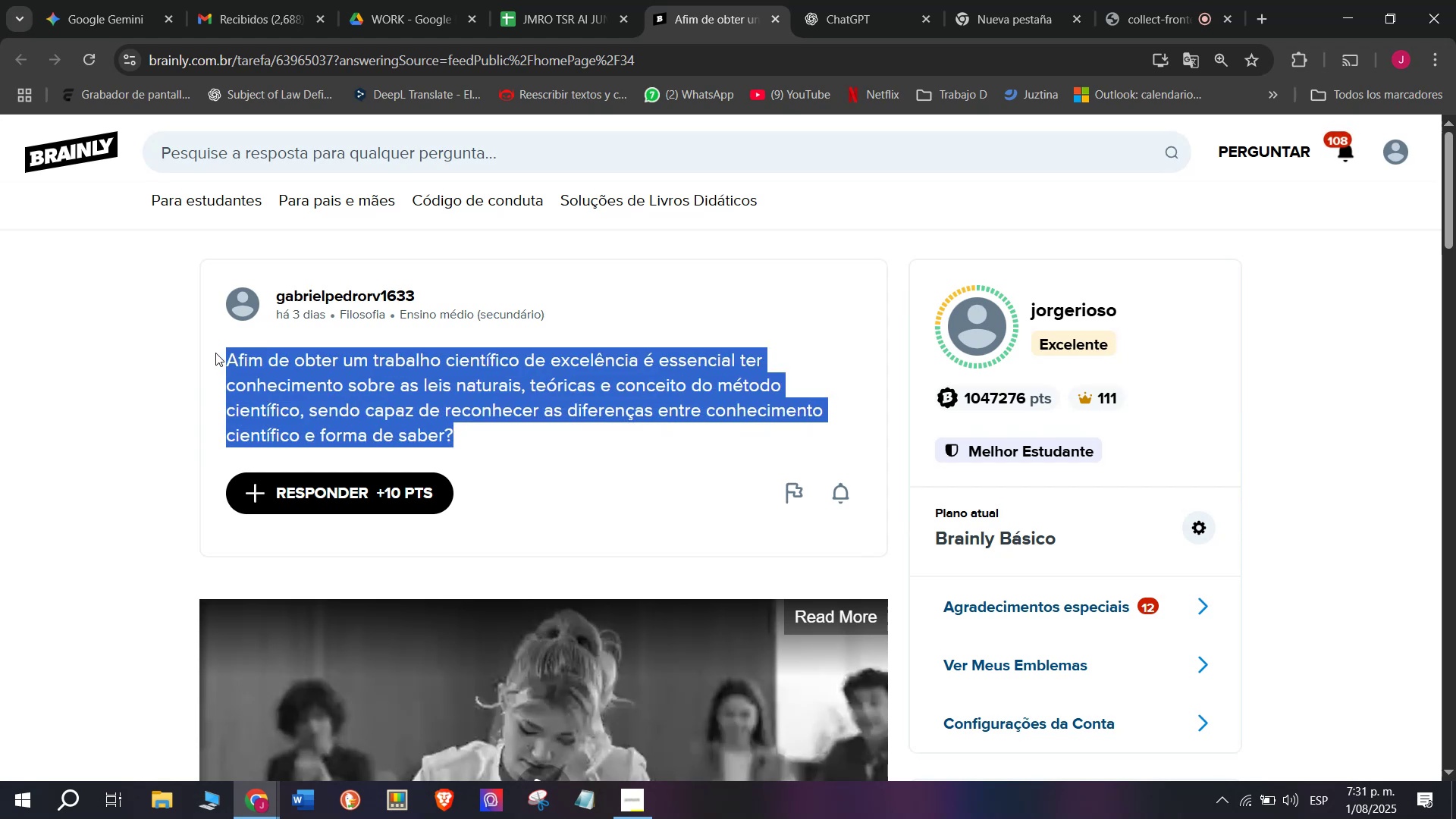 
key(Control+C)
 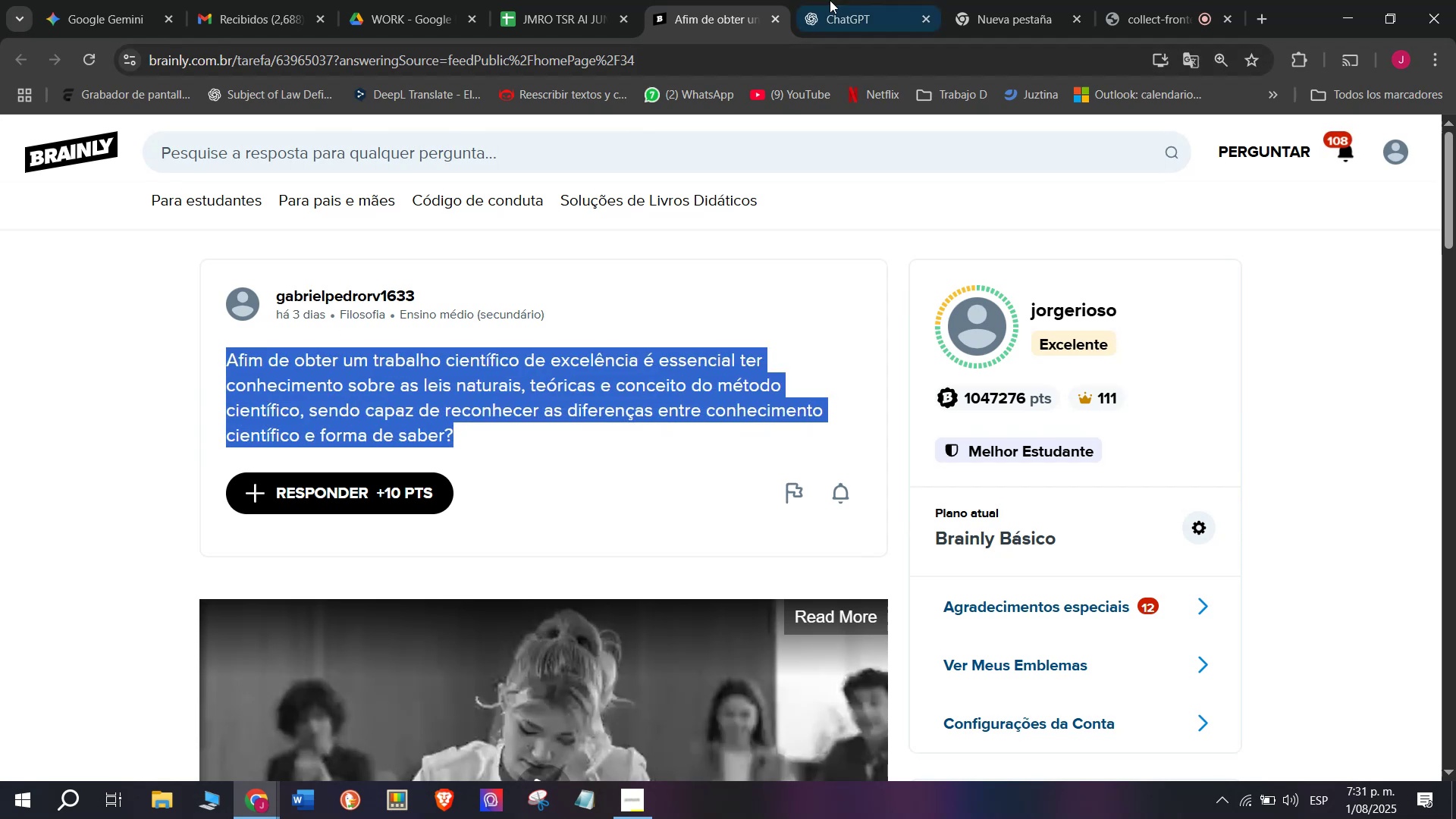 
left_click([868, 0])
 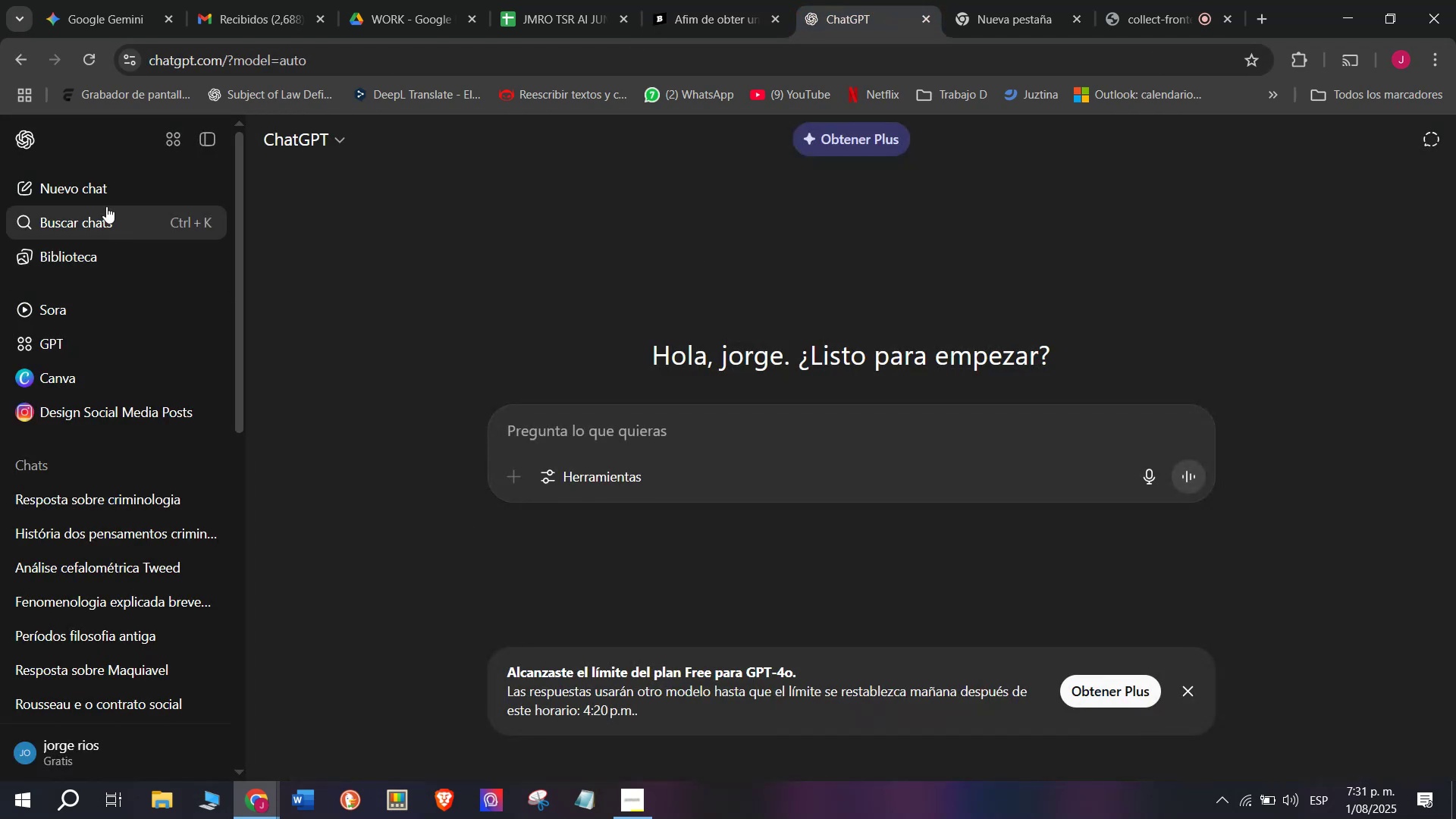 
left_click([85, 176])
 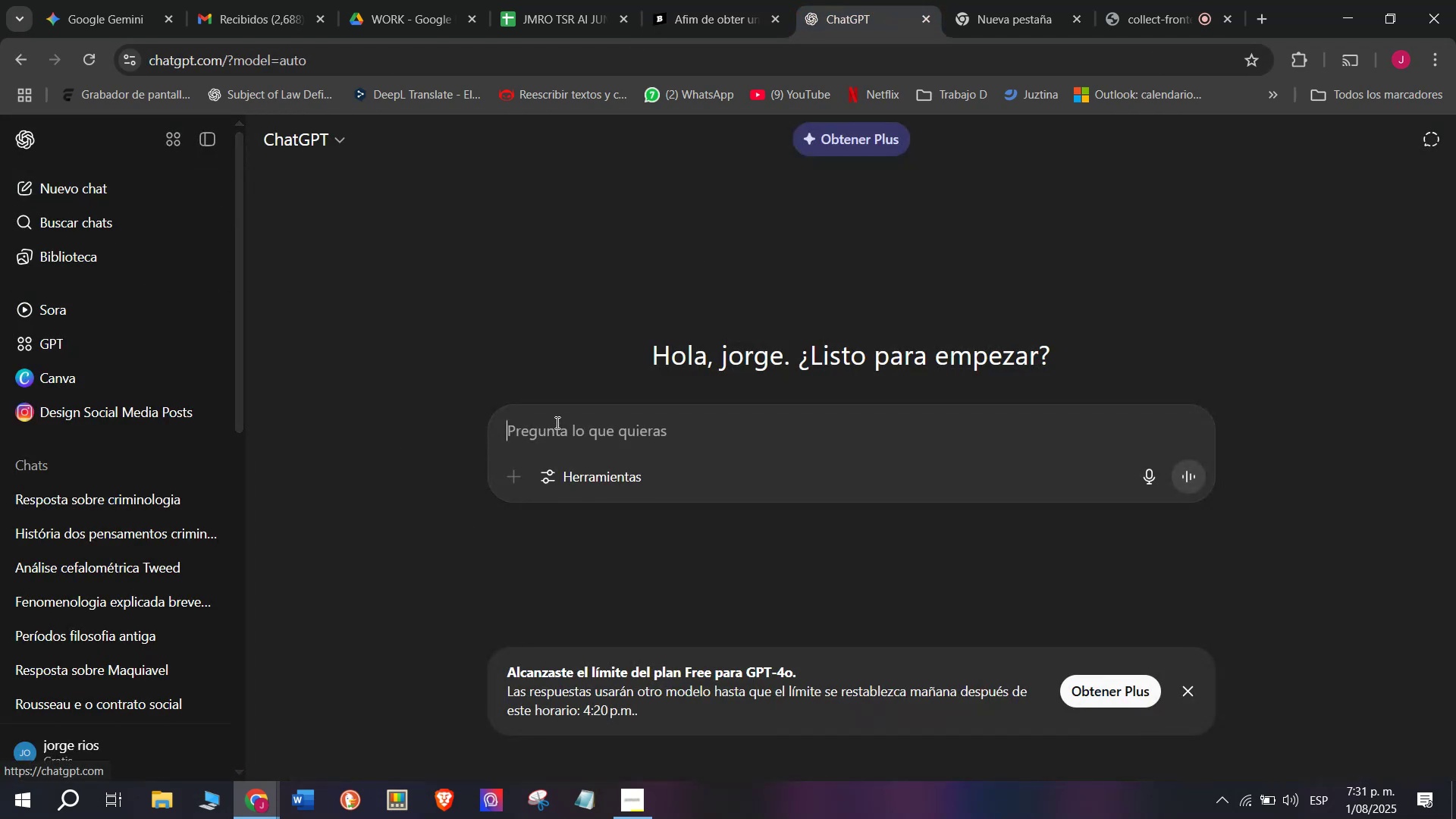 
key(Meta+MetaLeft)
 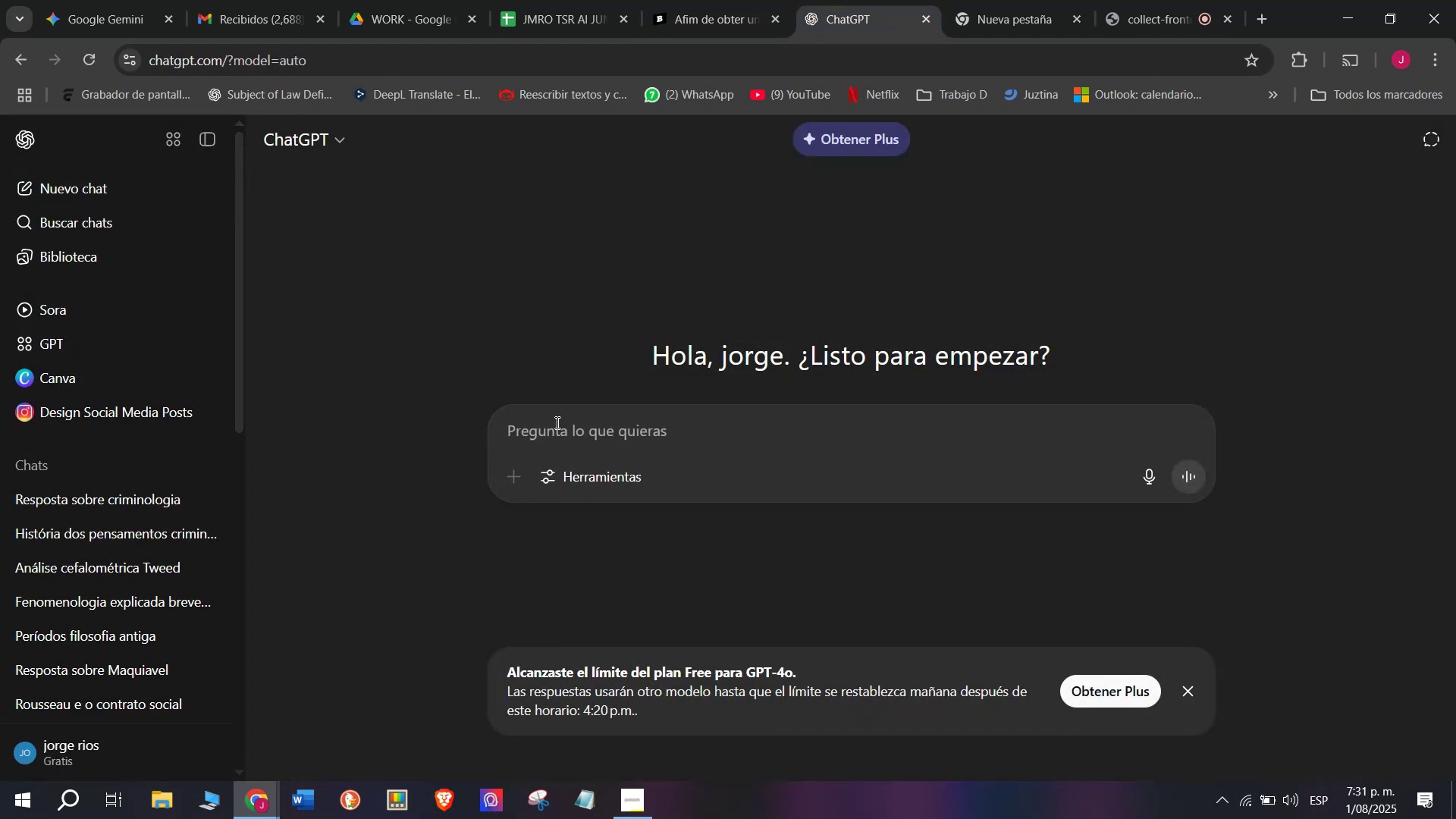 
key(Meta+V)
 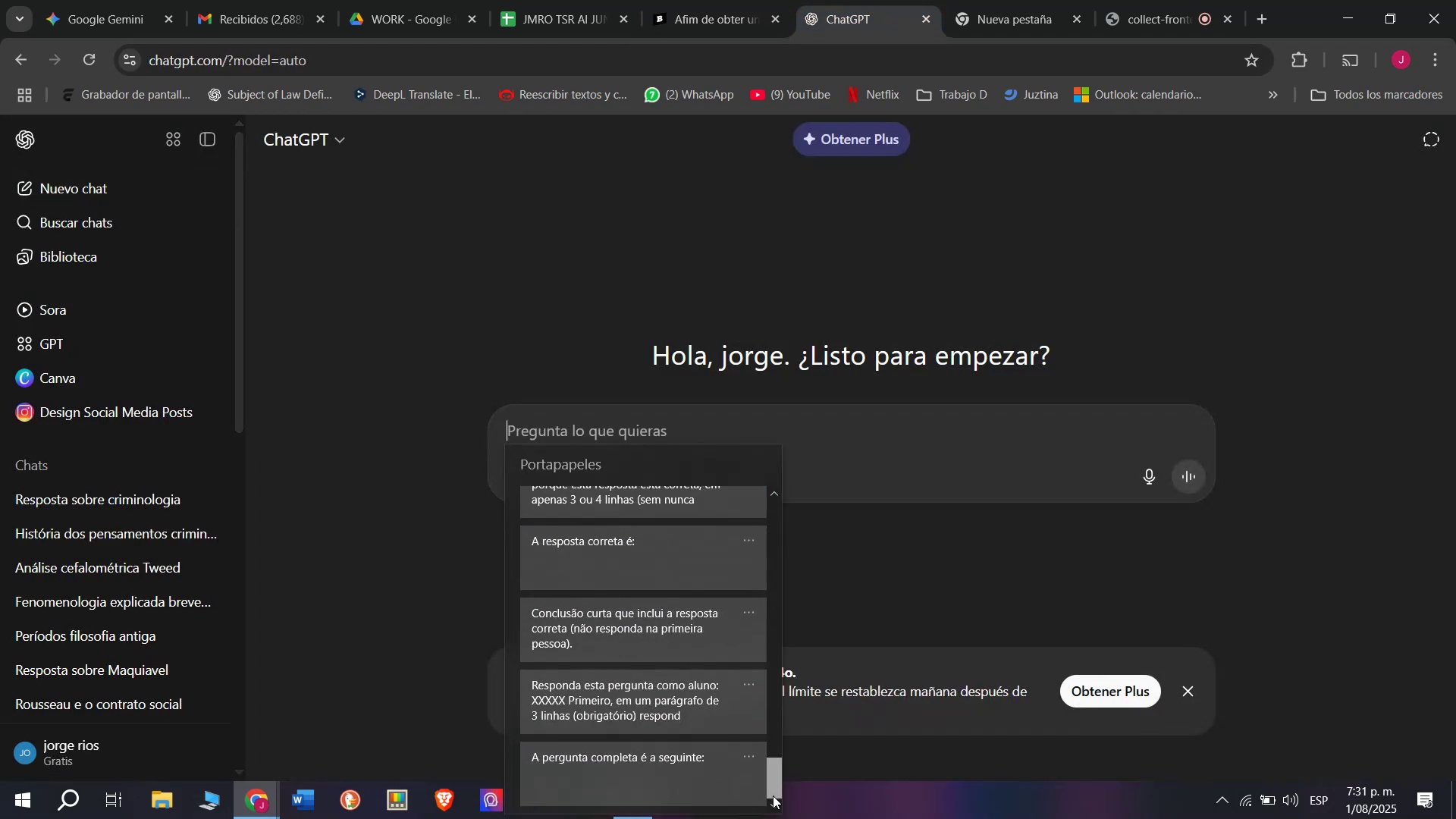 
key(Control+ControlLeft)
 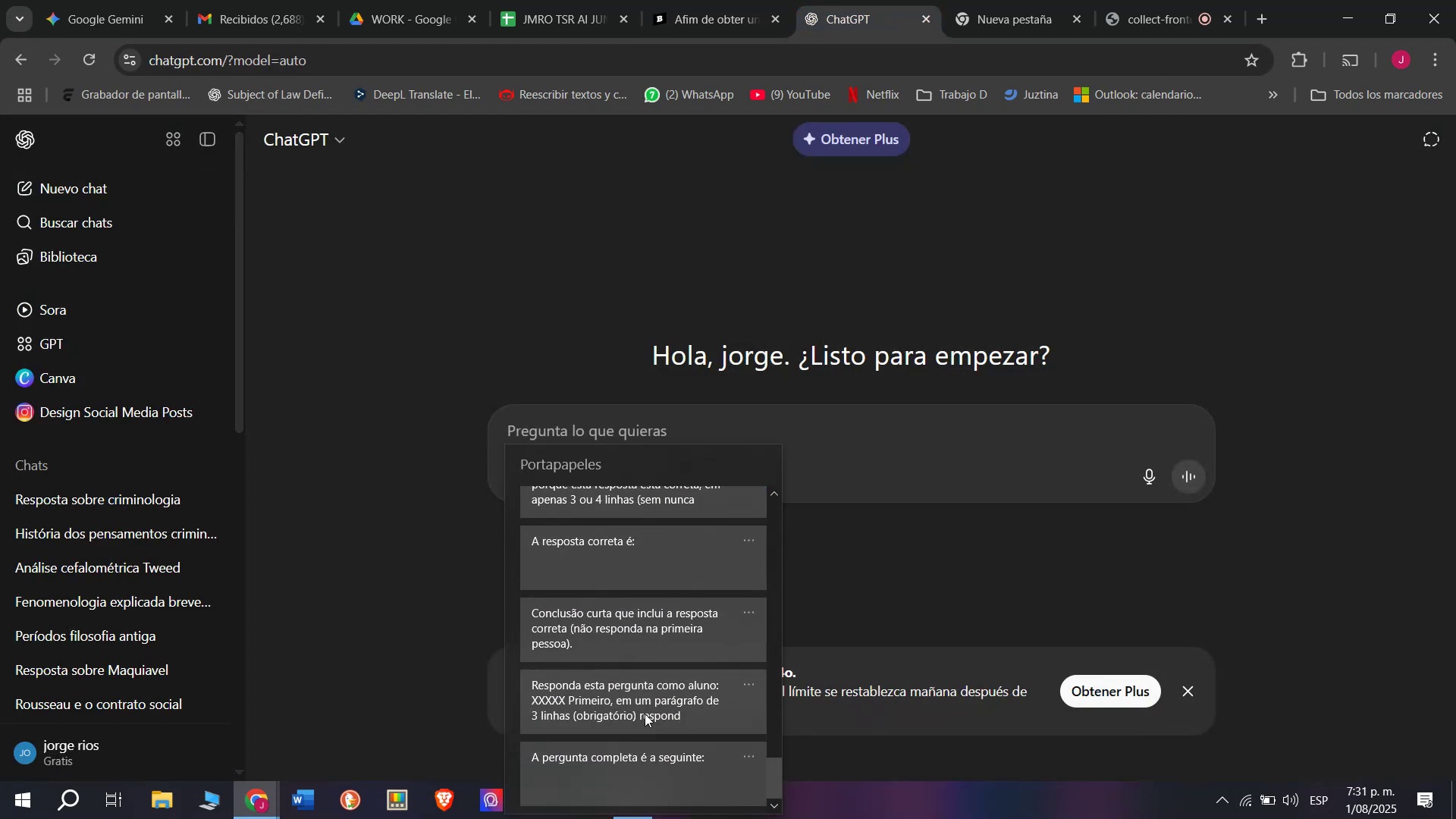 
key(Control+V)
 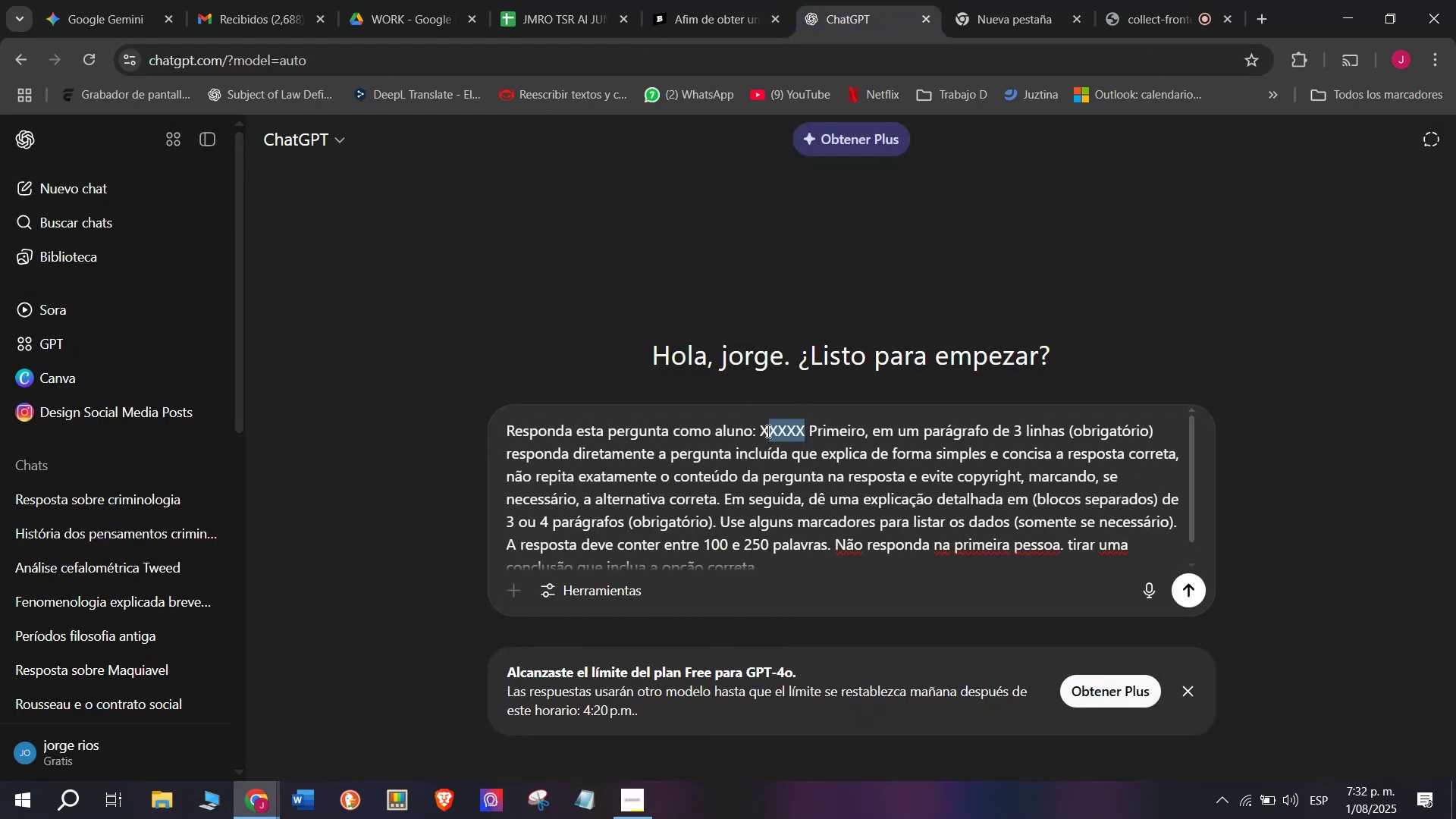 
key(Meta+MetaLeft)
 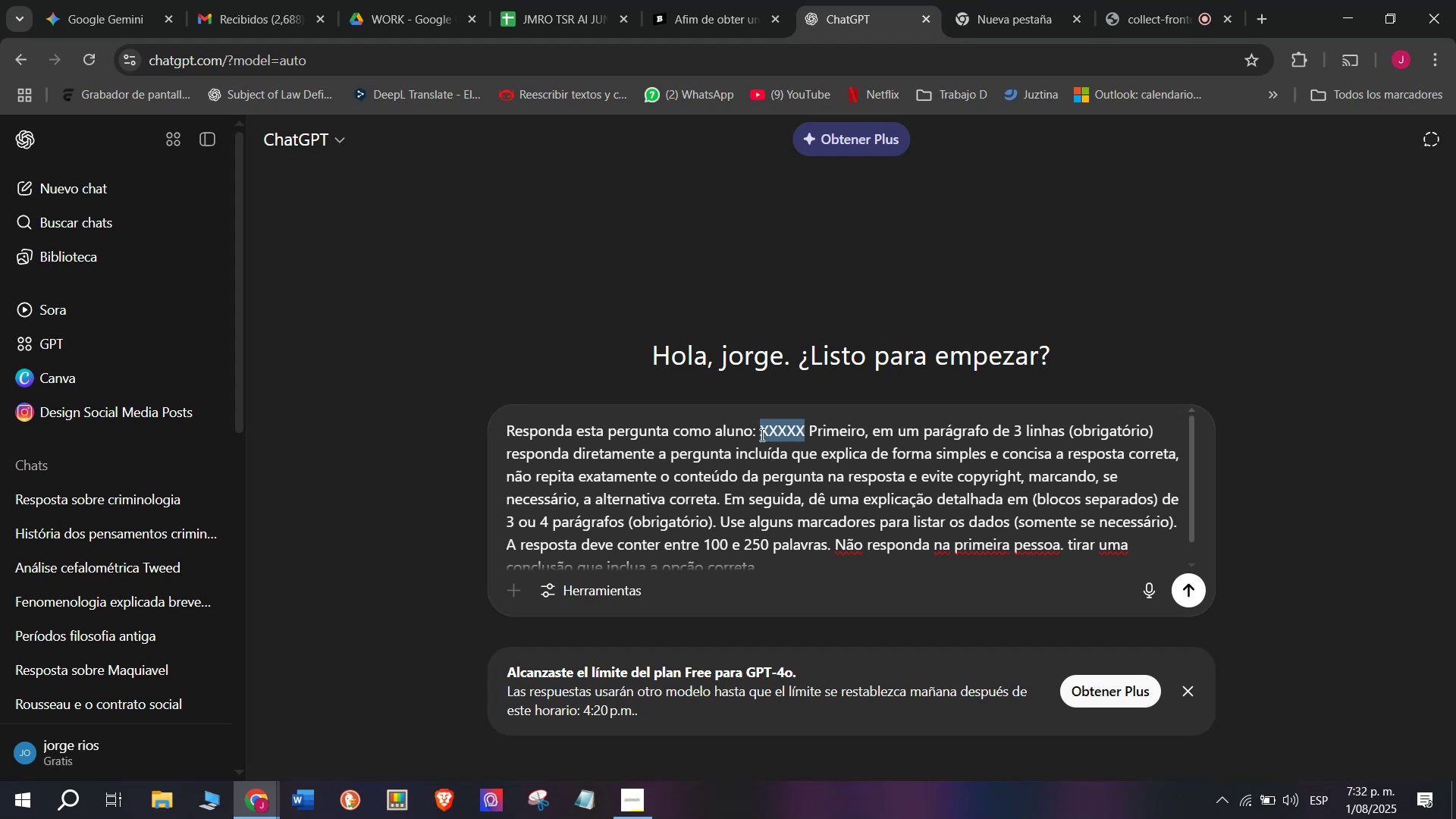 
key(Meta+V)
 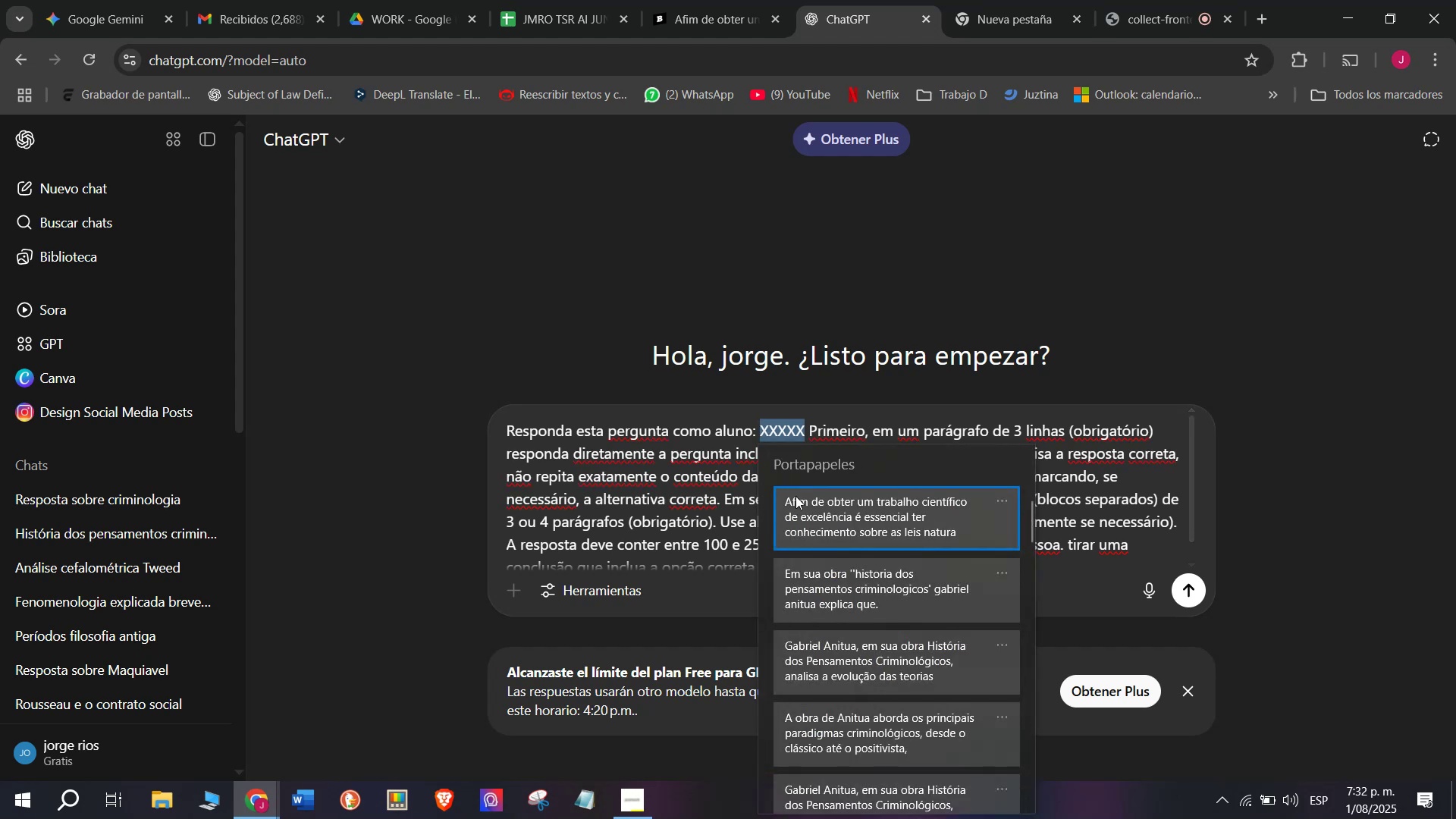 
left_click([810, 513])
 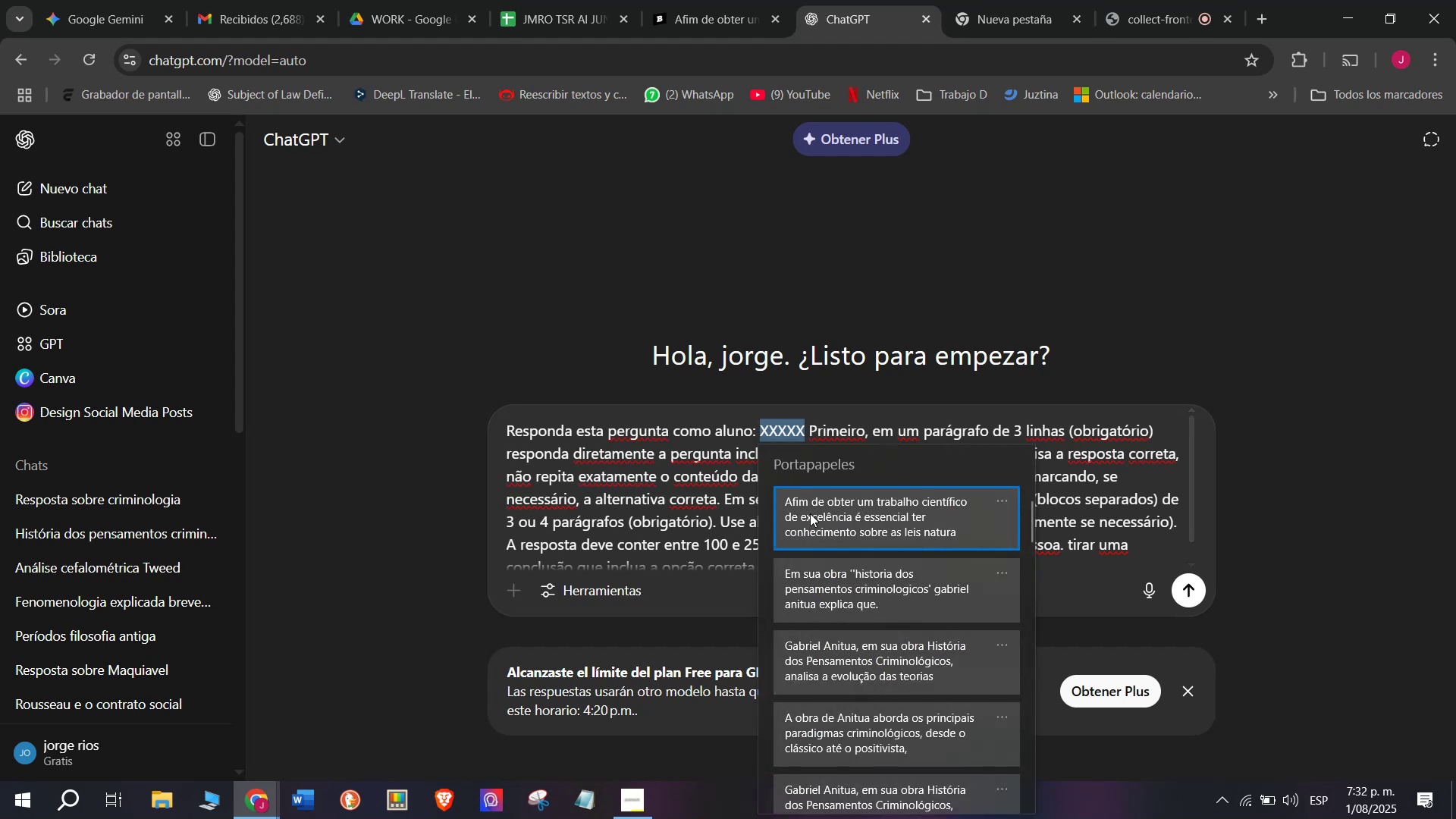 
key(Control+ControlLeft)
 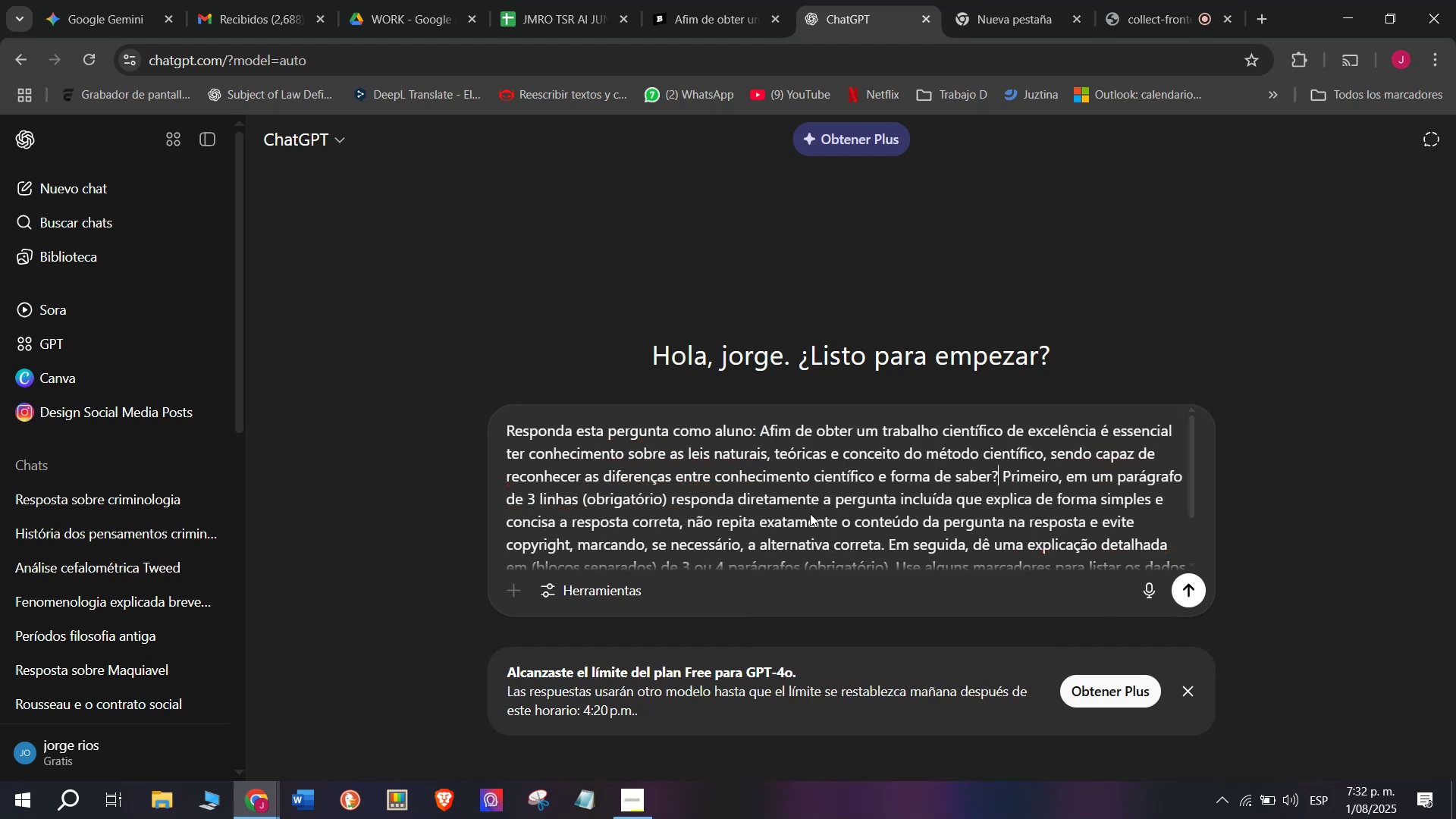 
key(Control+V)
 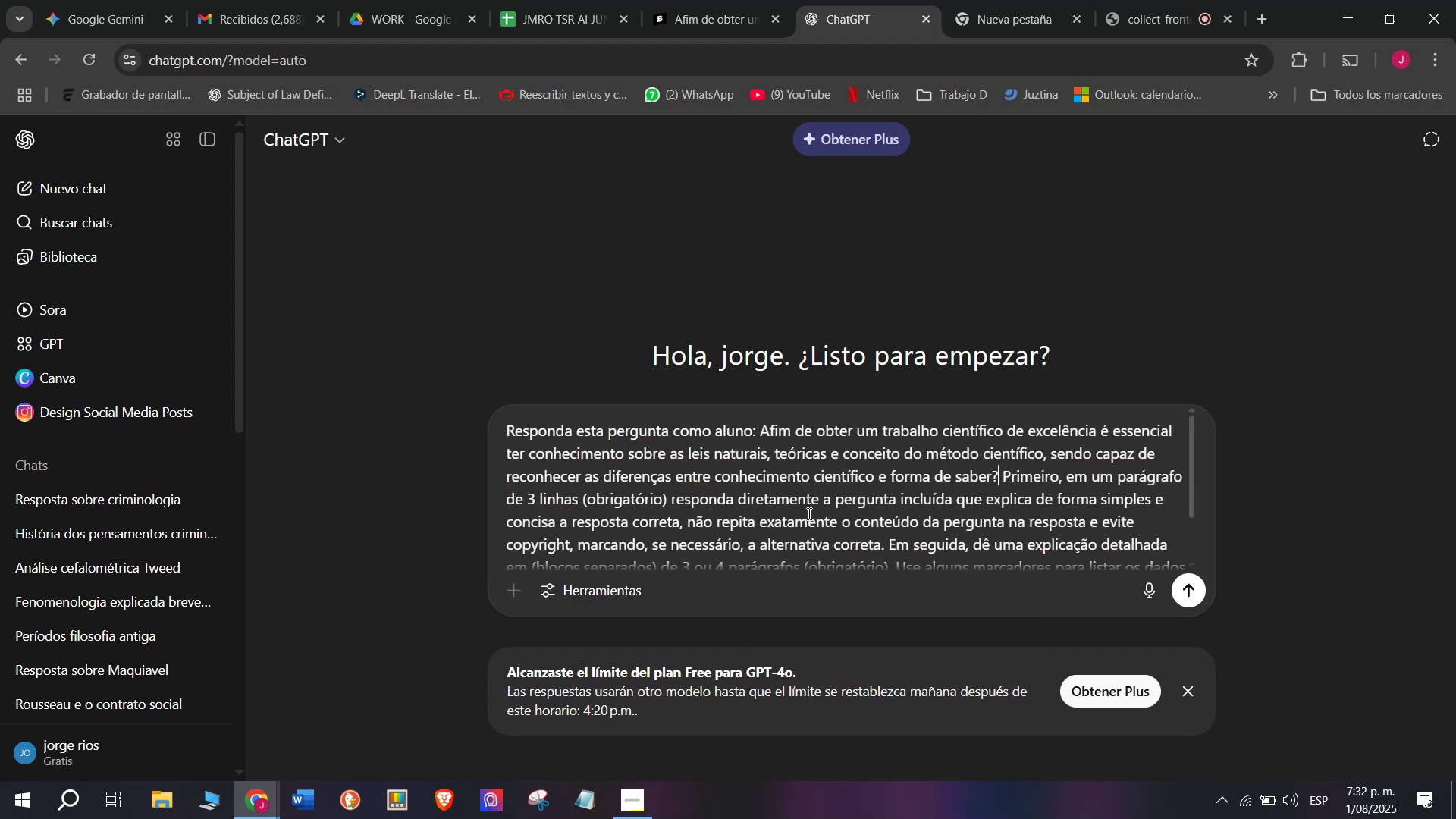 
key(Enter)
 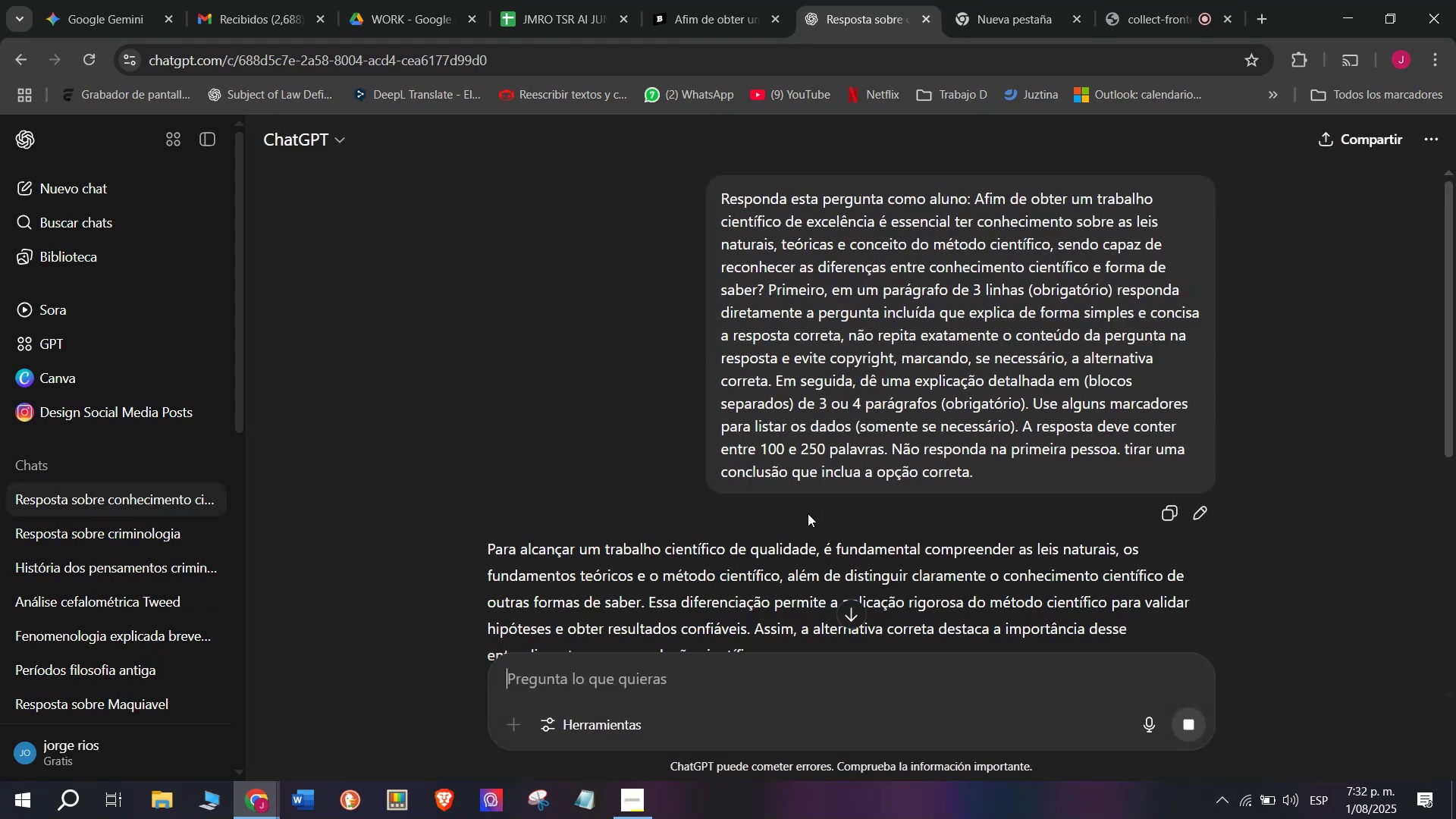 
scroll: coordinate [827, 381], scroll_direction: down, amount: 1.0
 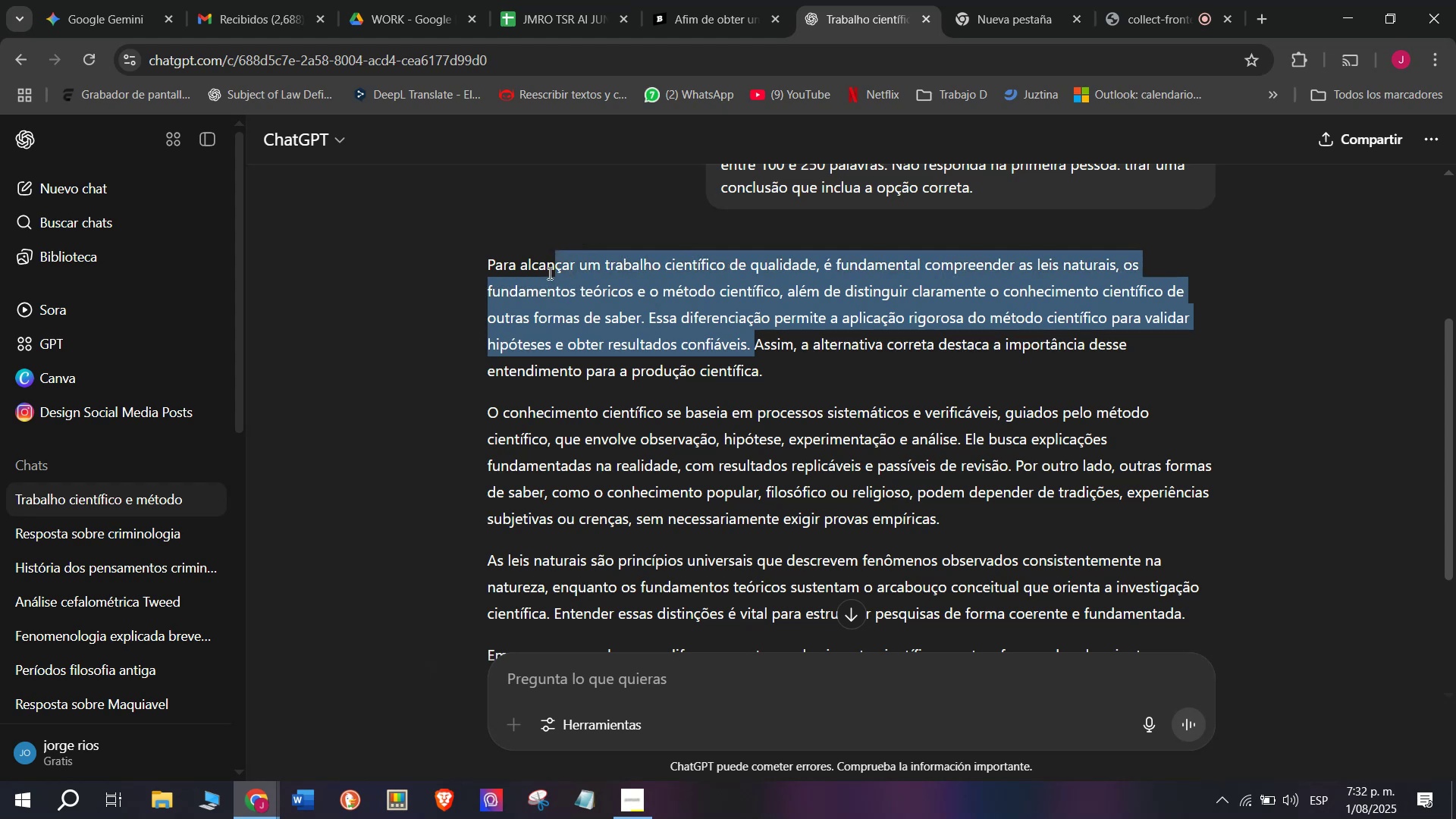 
key(Control+C)
 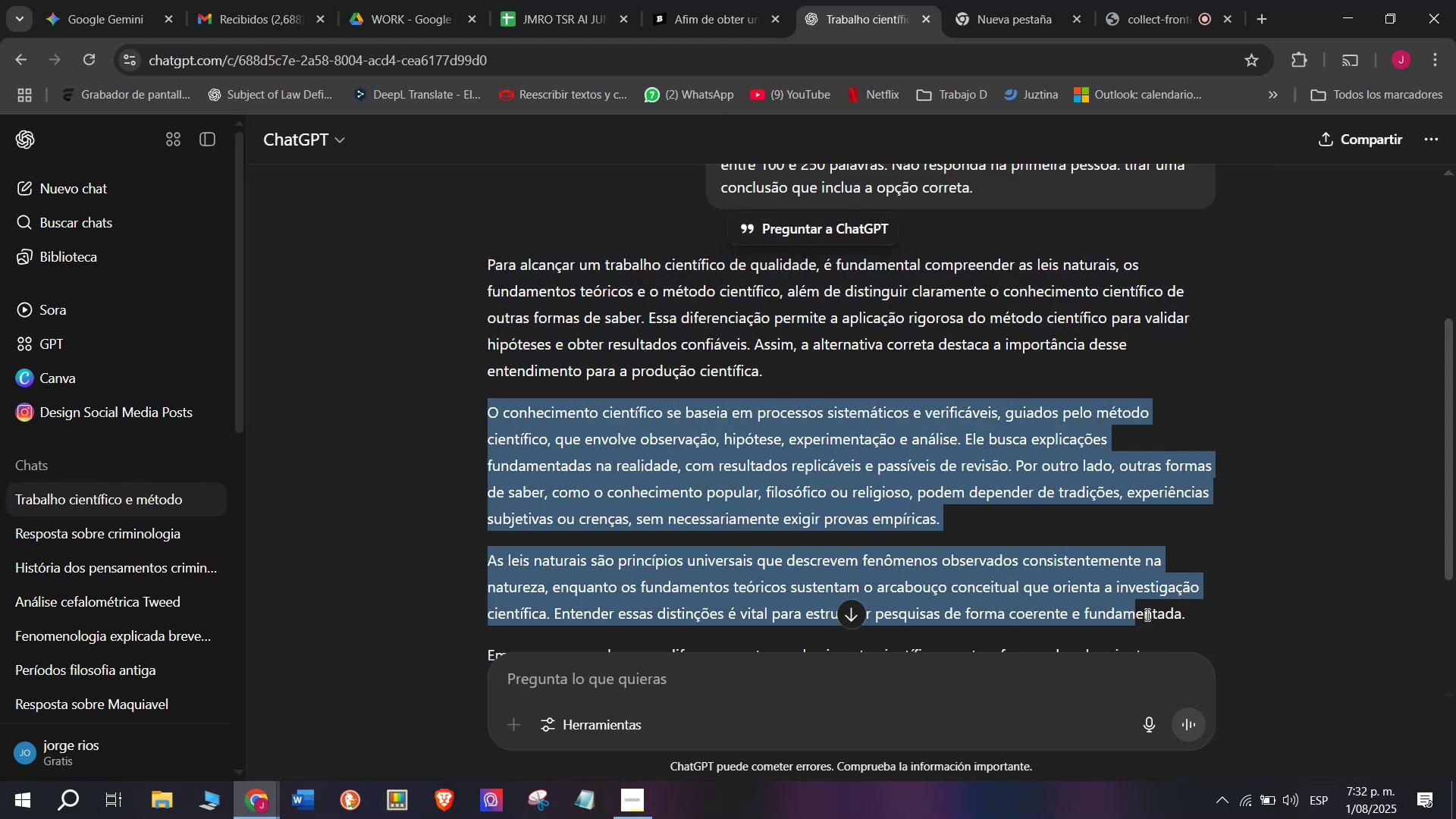 
key(Control+C)
 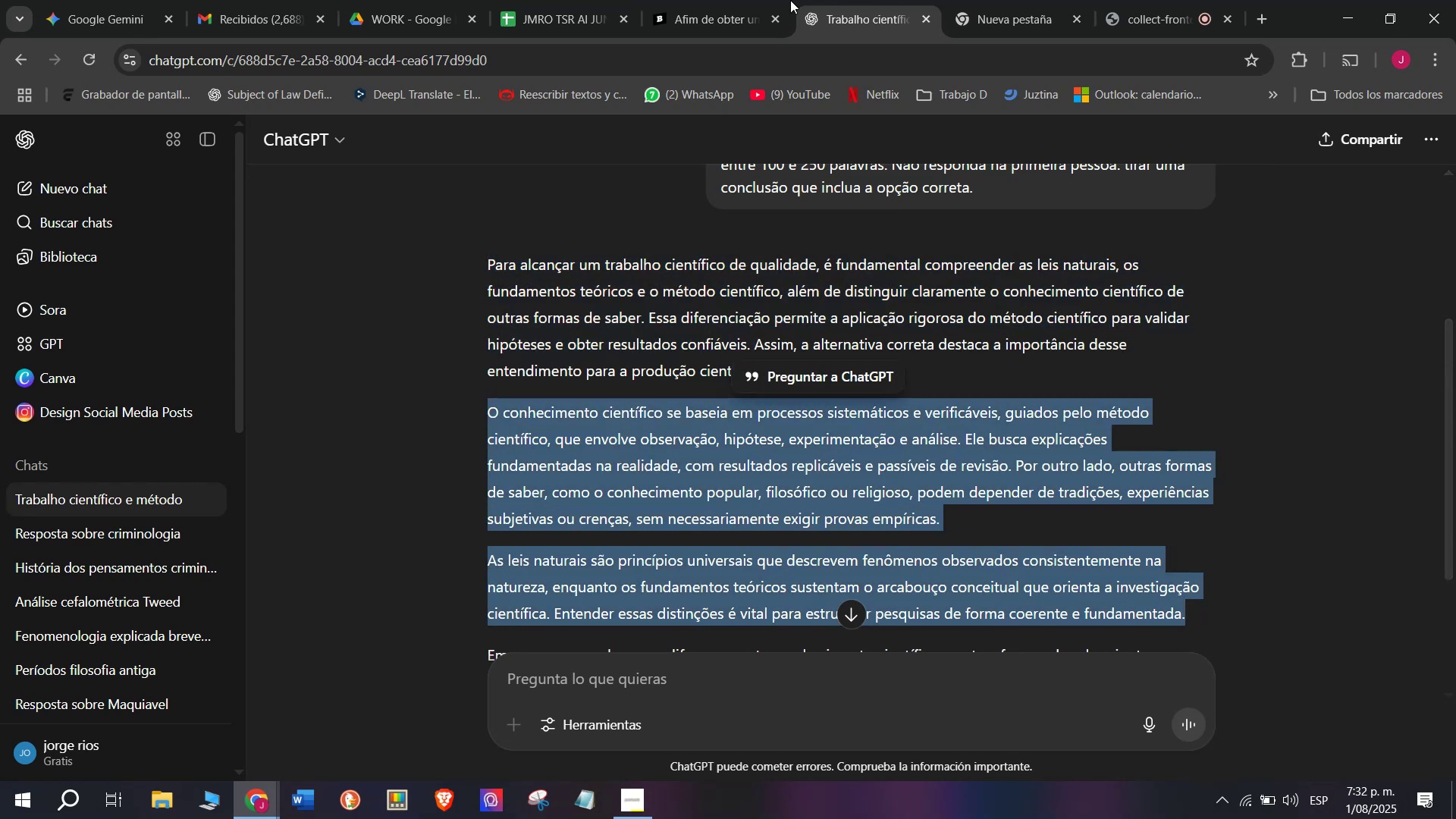 
left_click([754, 0])
 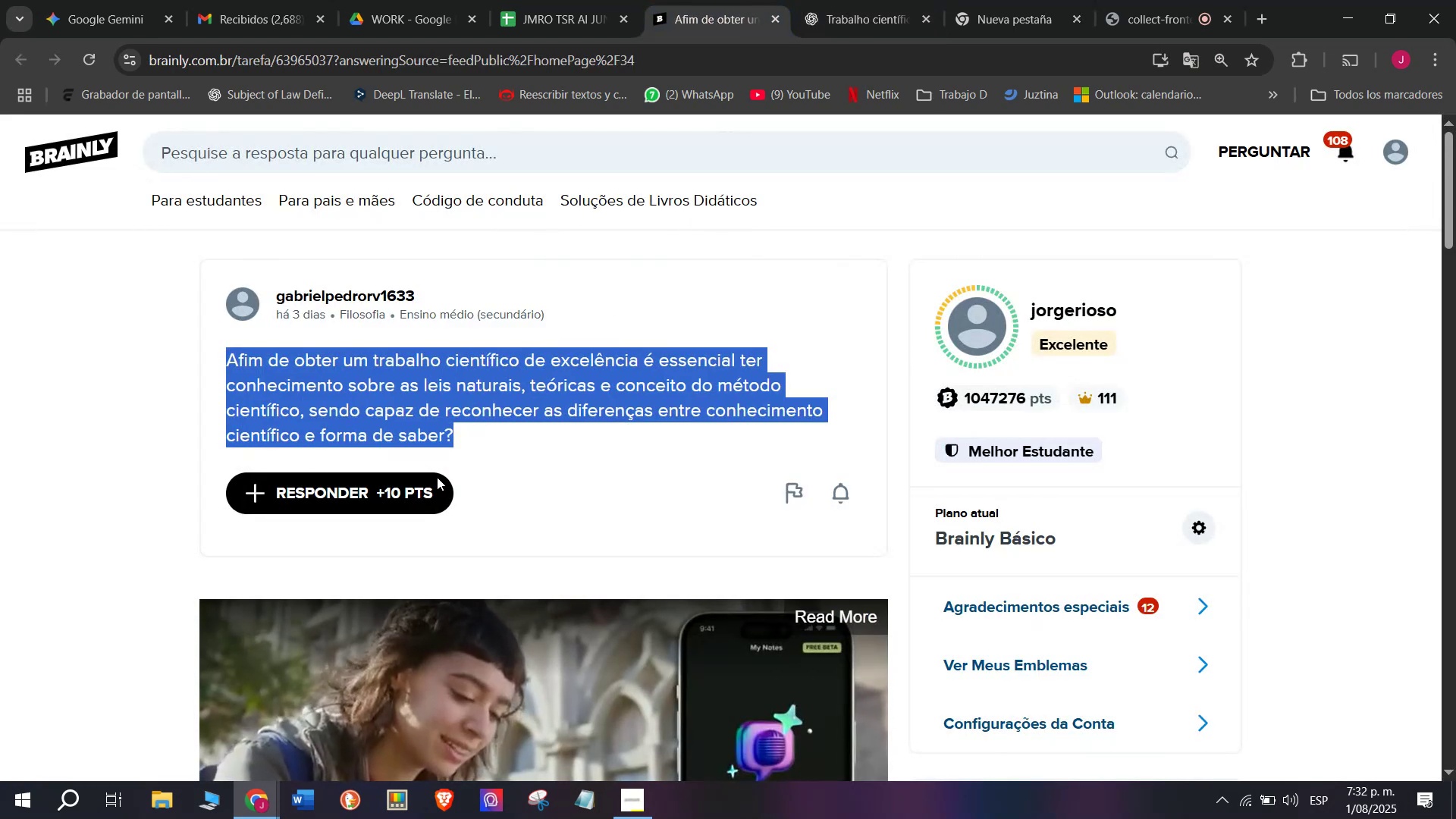 
left_click([388, 486])
 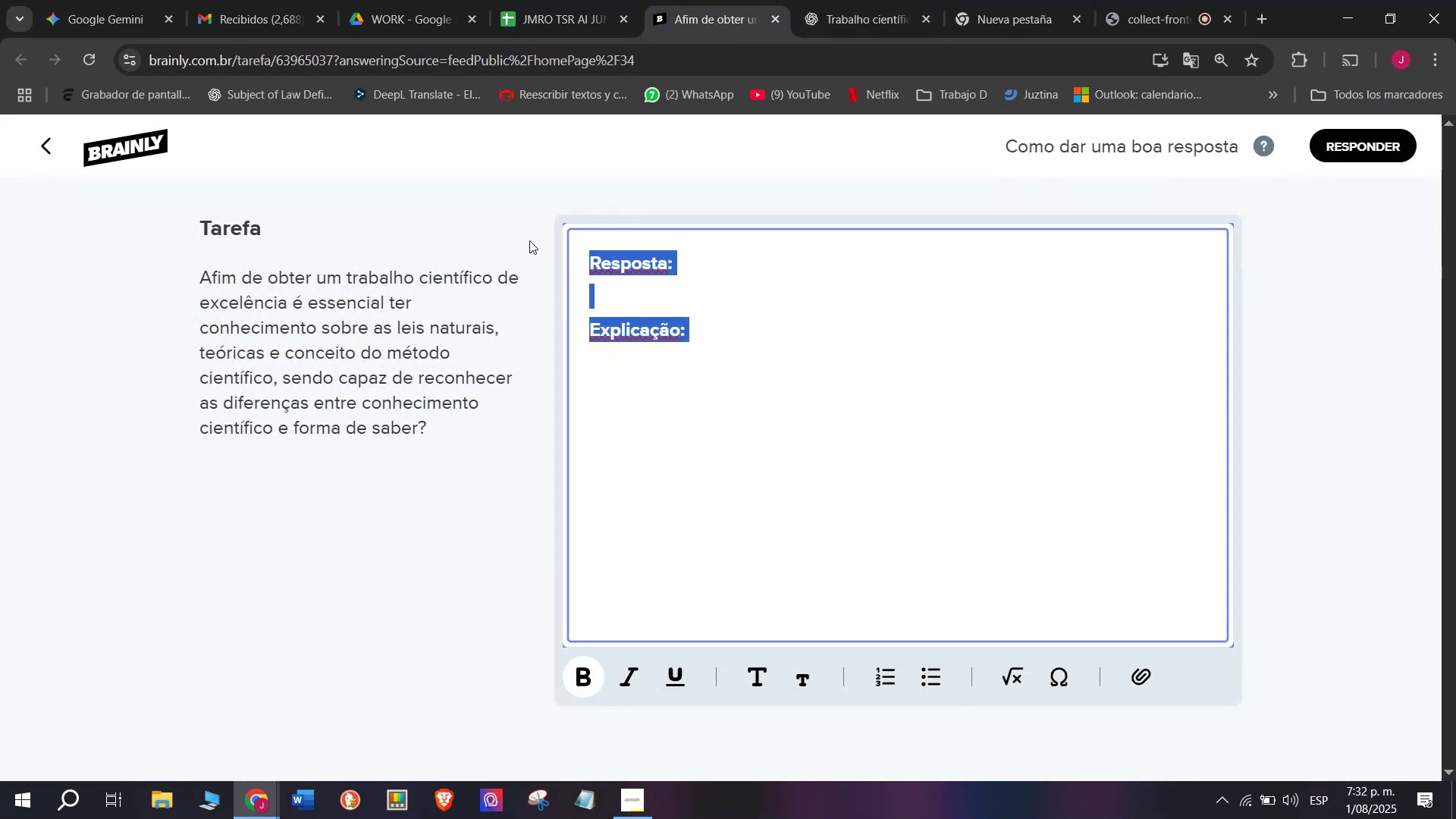 
key(Meta+MetaLeft)
 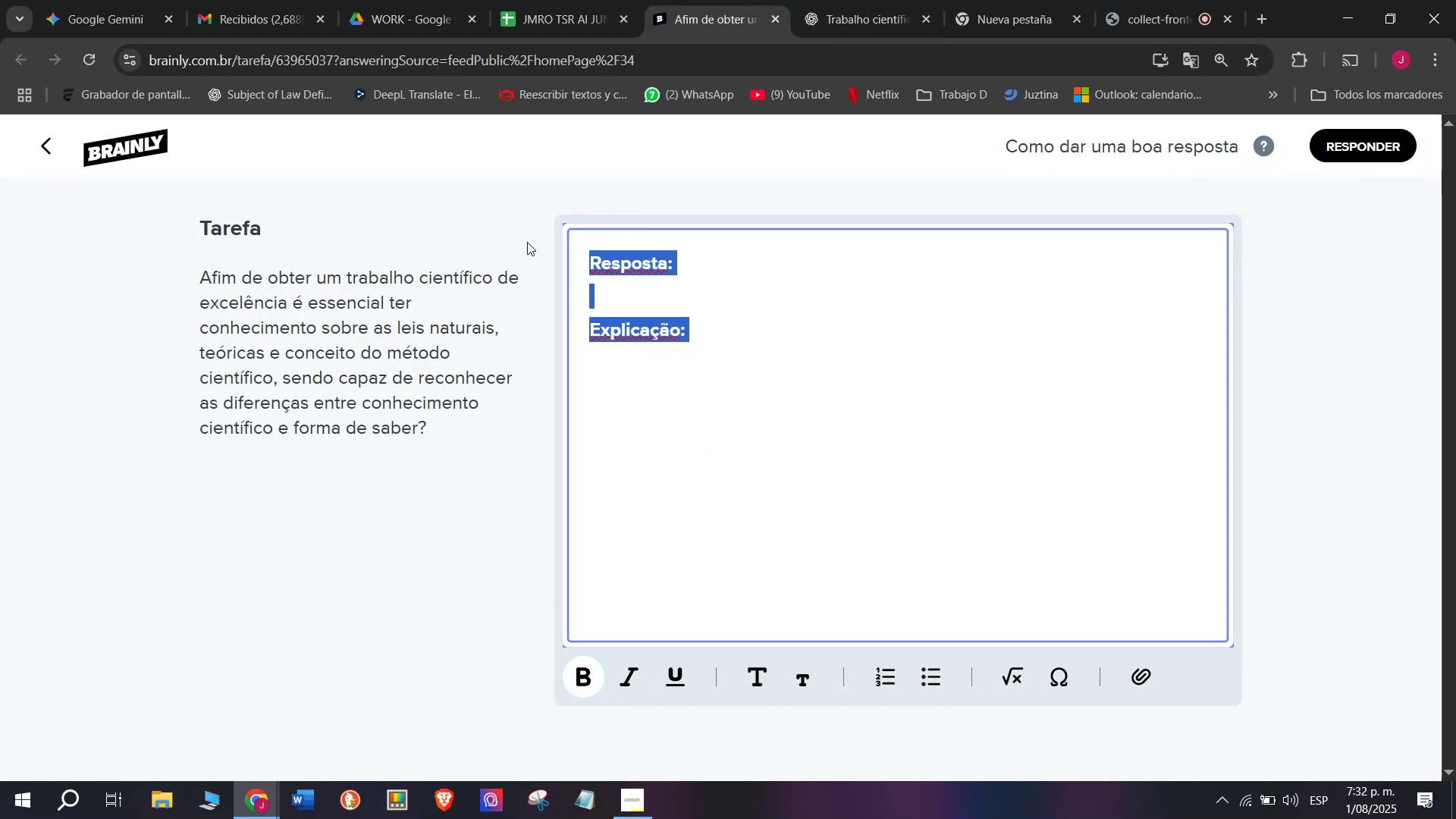 
key(Meta+V)
 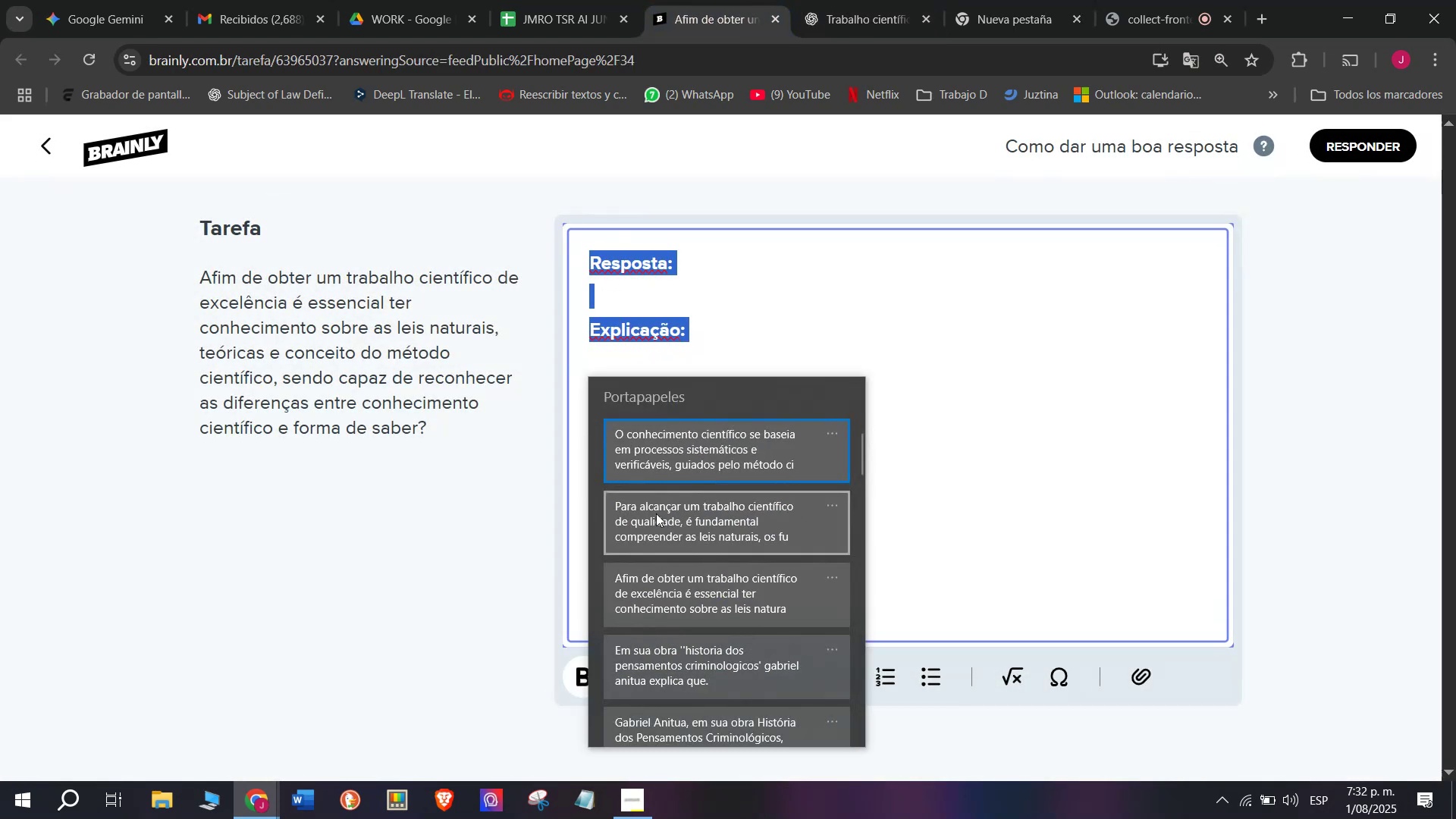 
key(Control+ControlLeft)
 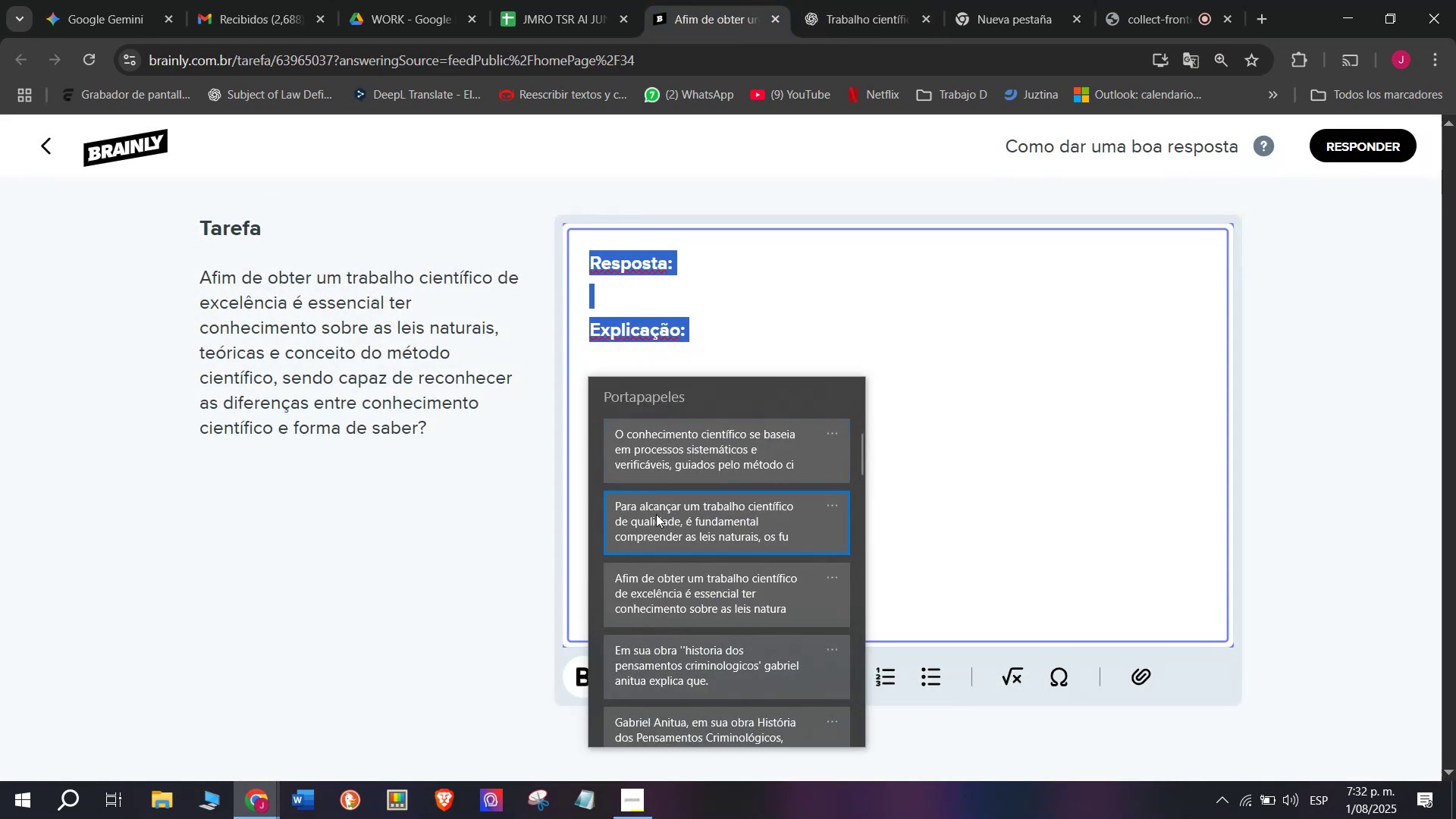 
key(Control+V)
 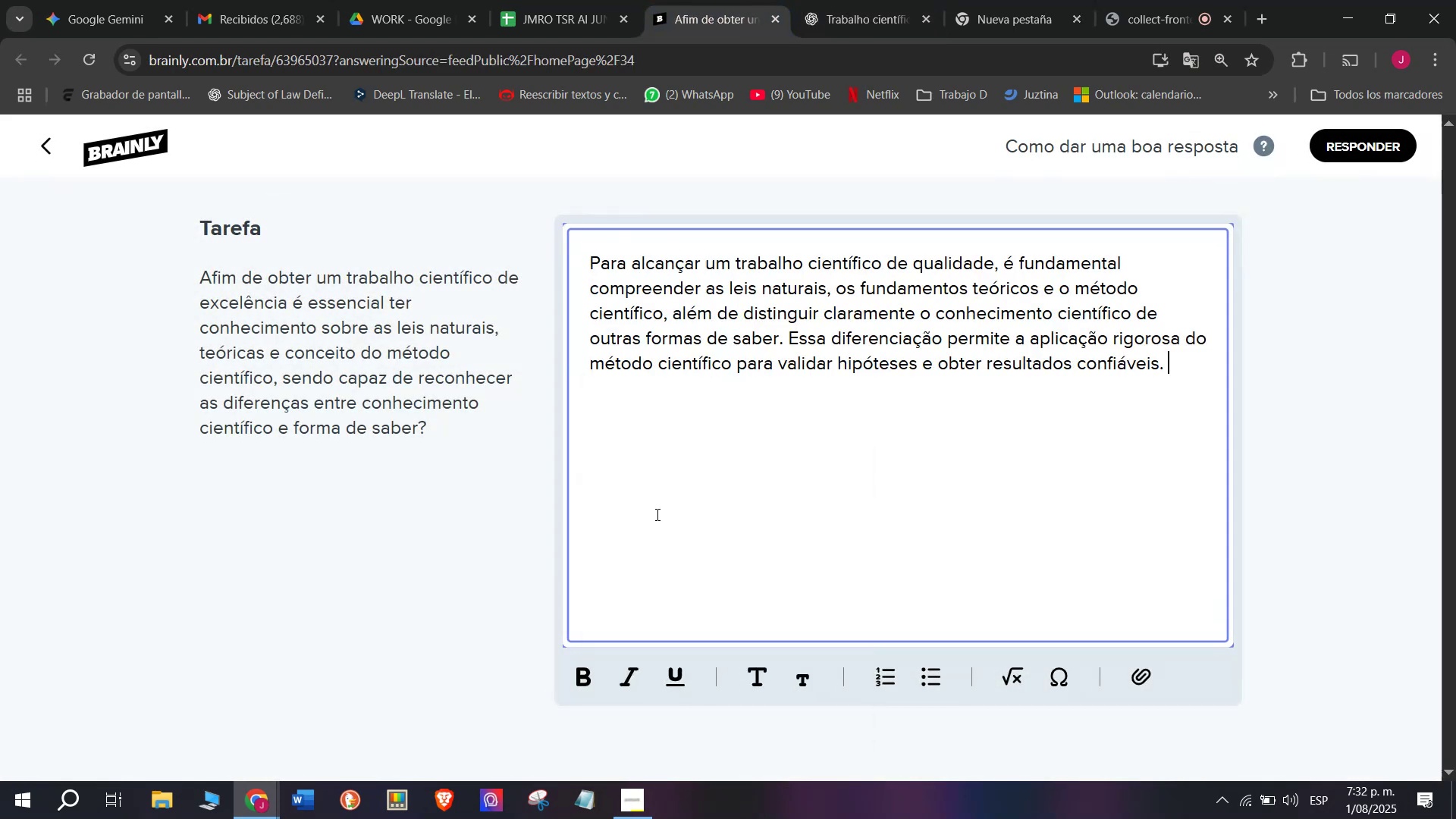 
key(Enter)
 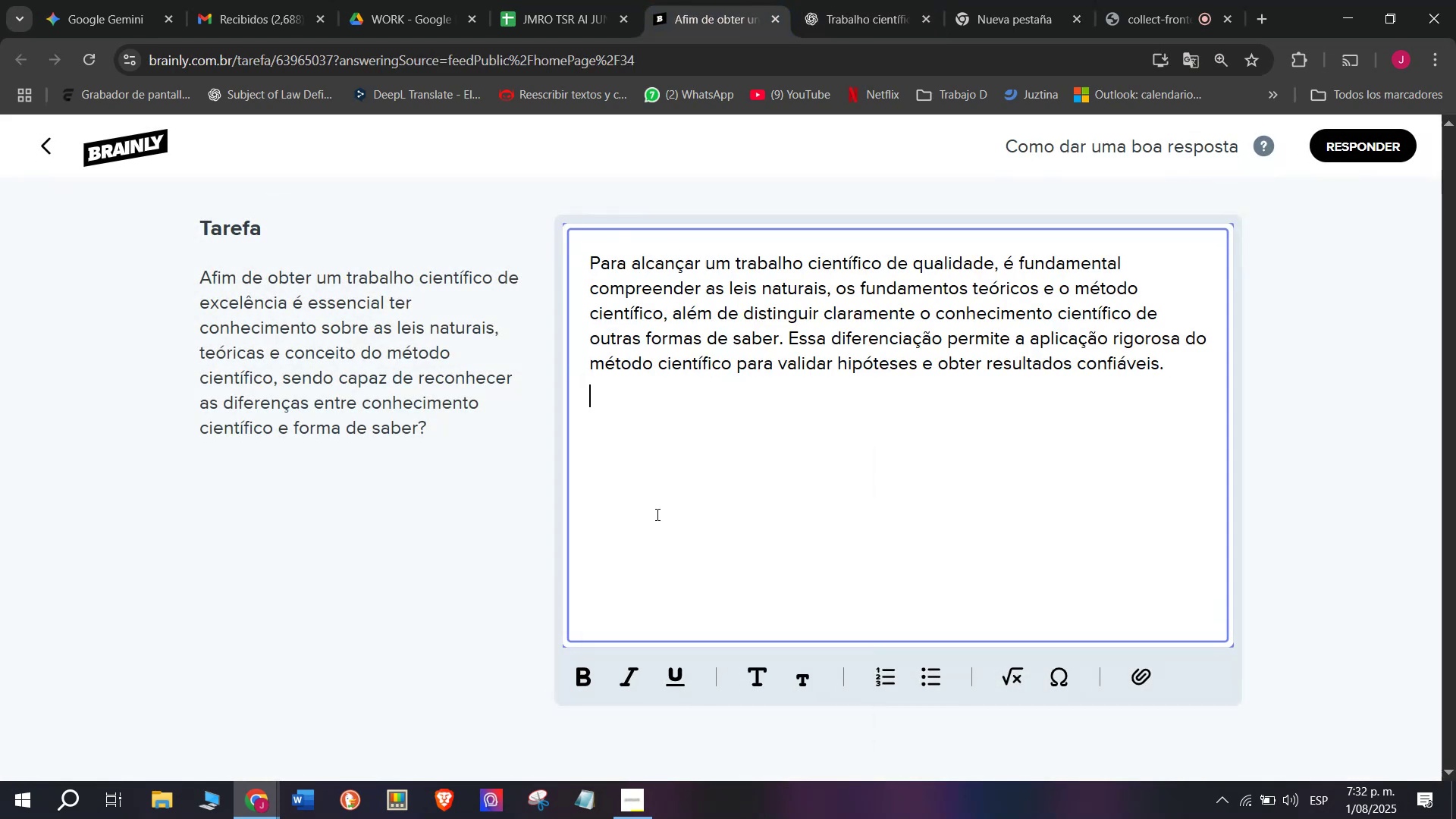 
key(Enter)
 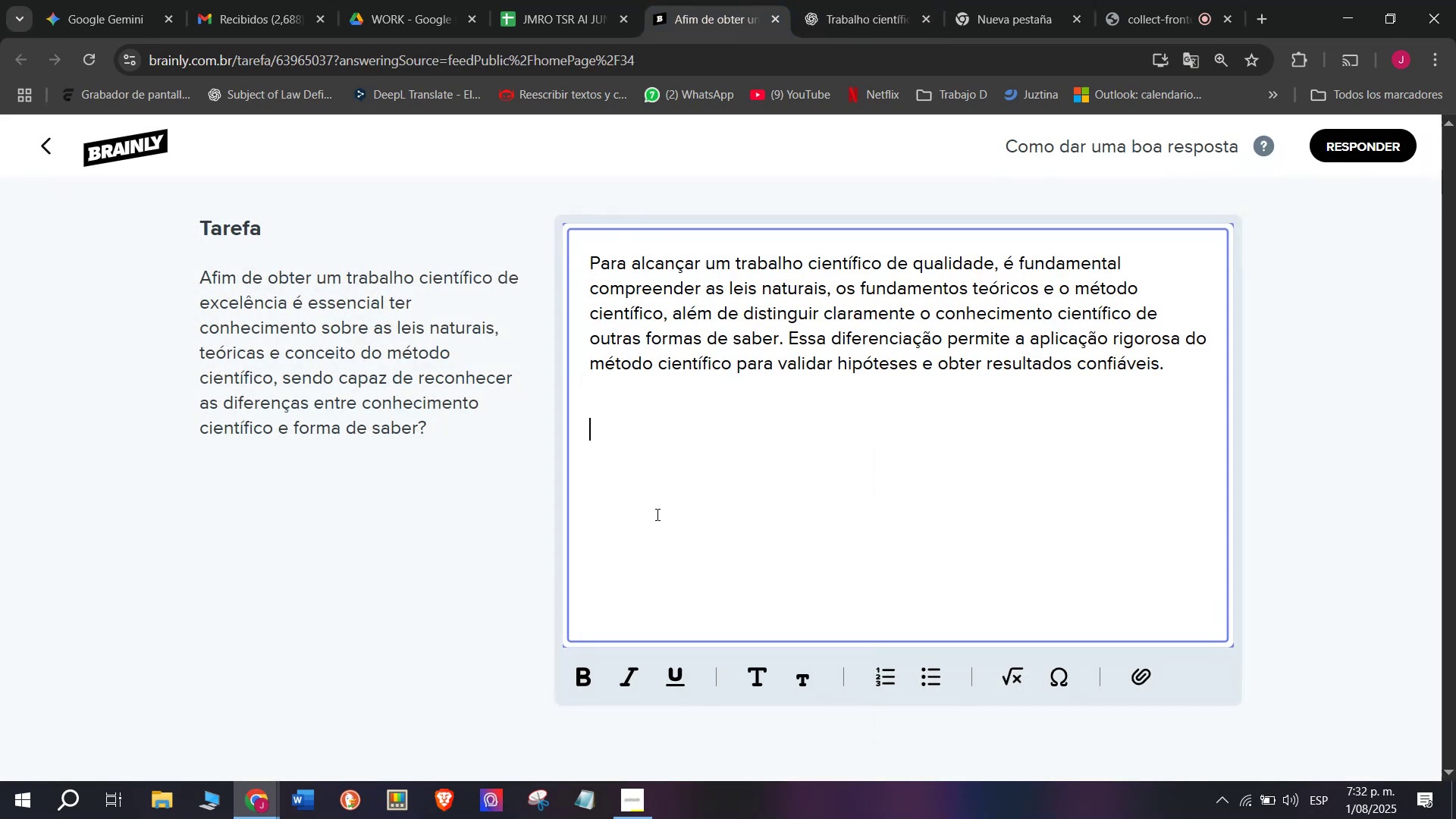 
key(Meta+MetaLeft)
 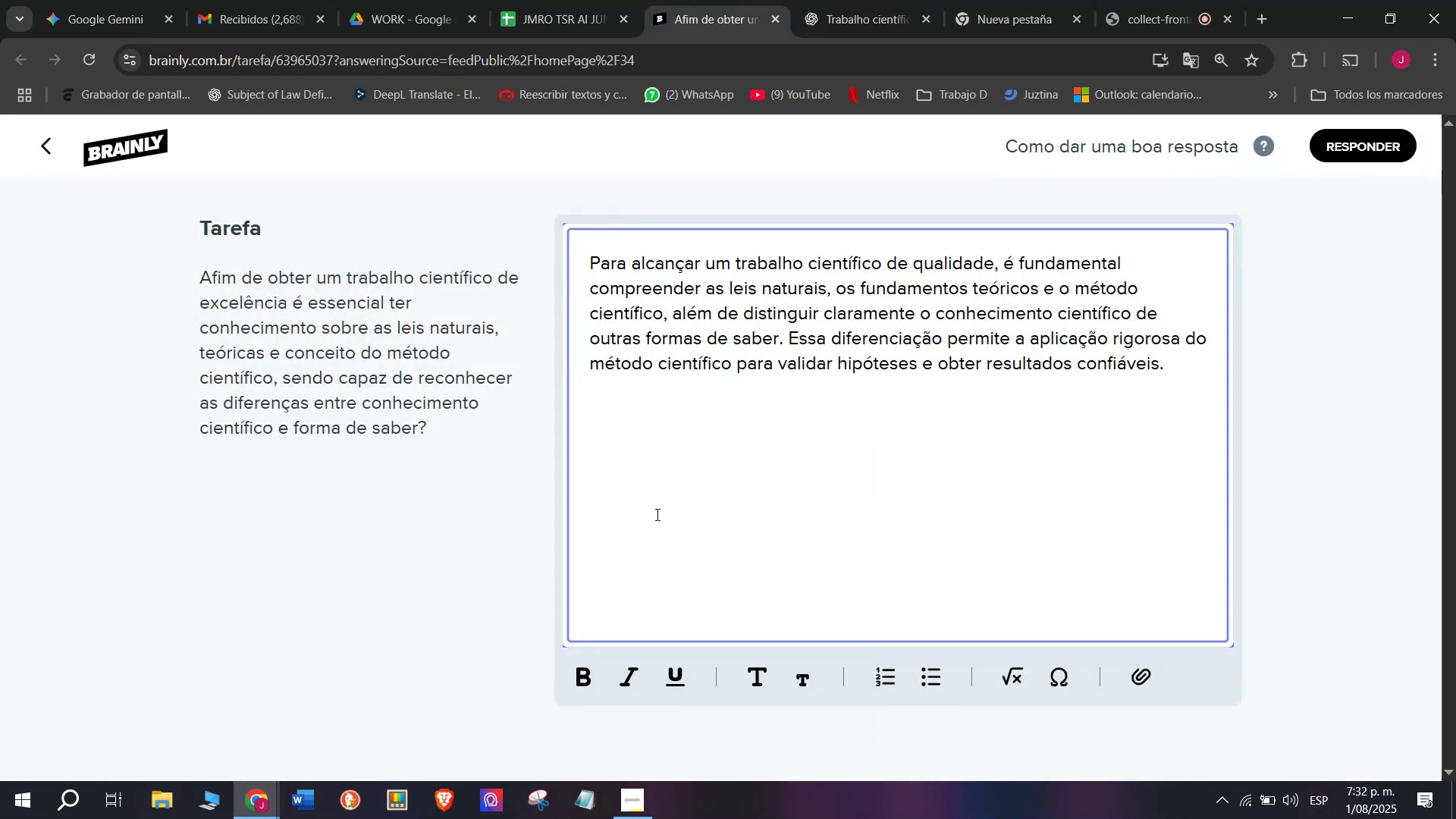 
key(Meta+V)
 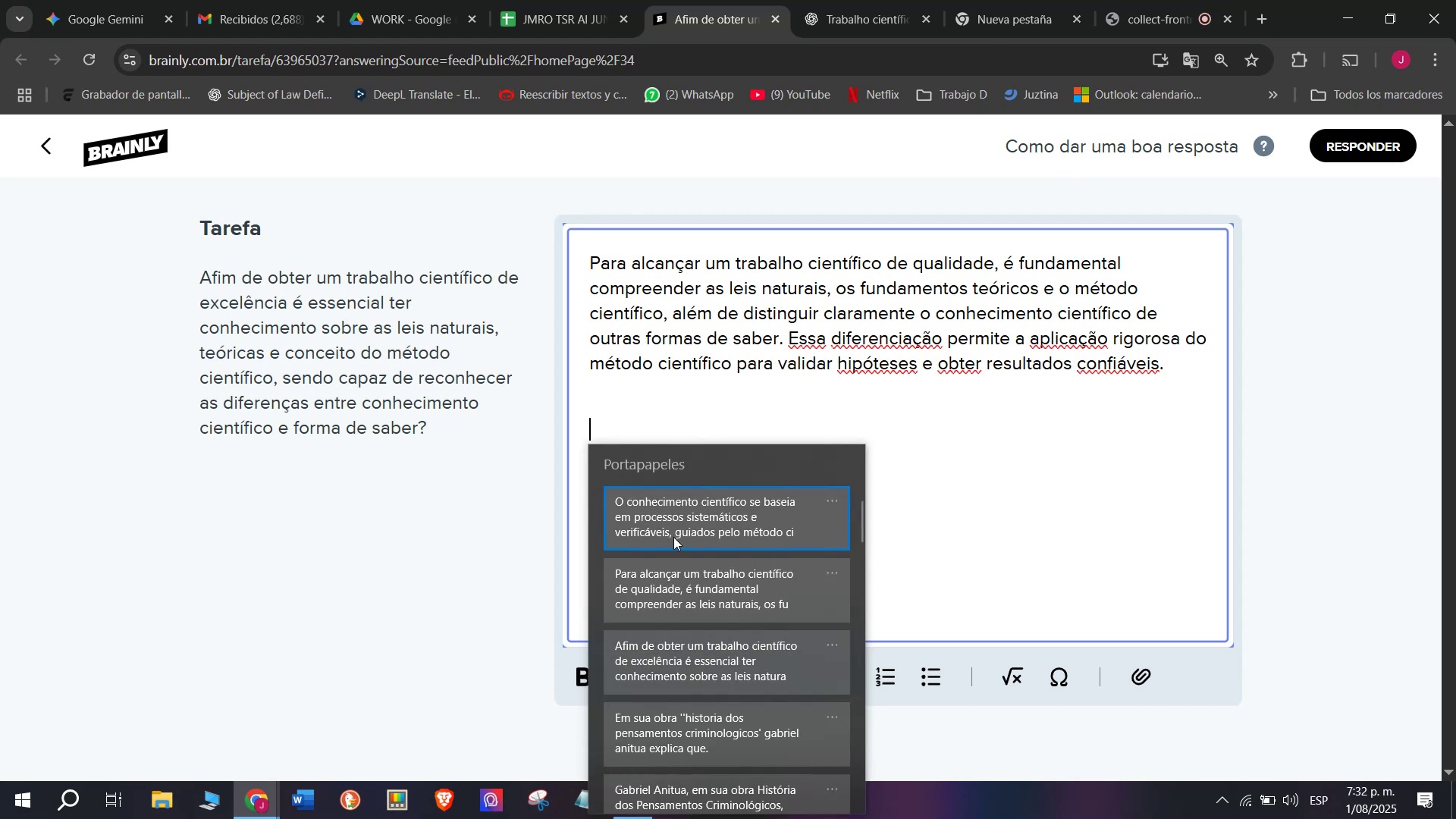 
left_click([676, 538])
 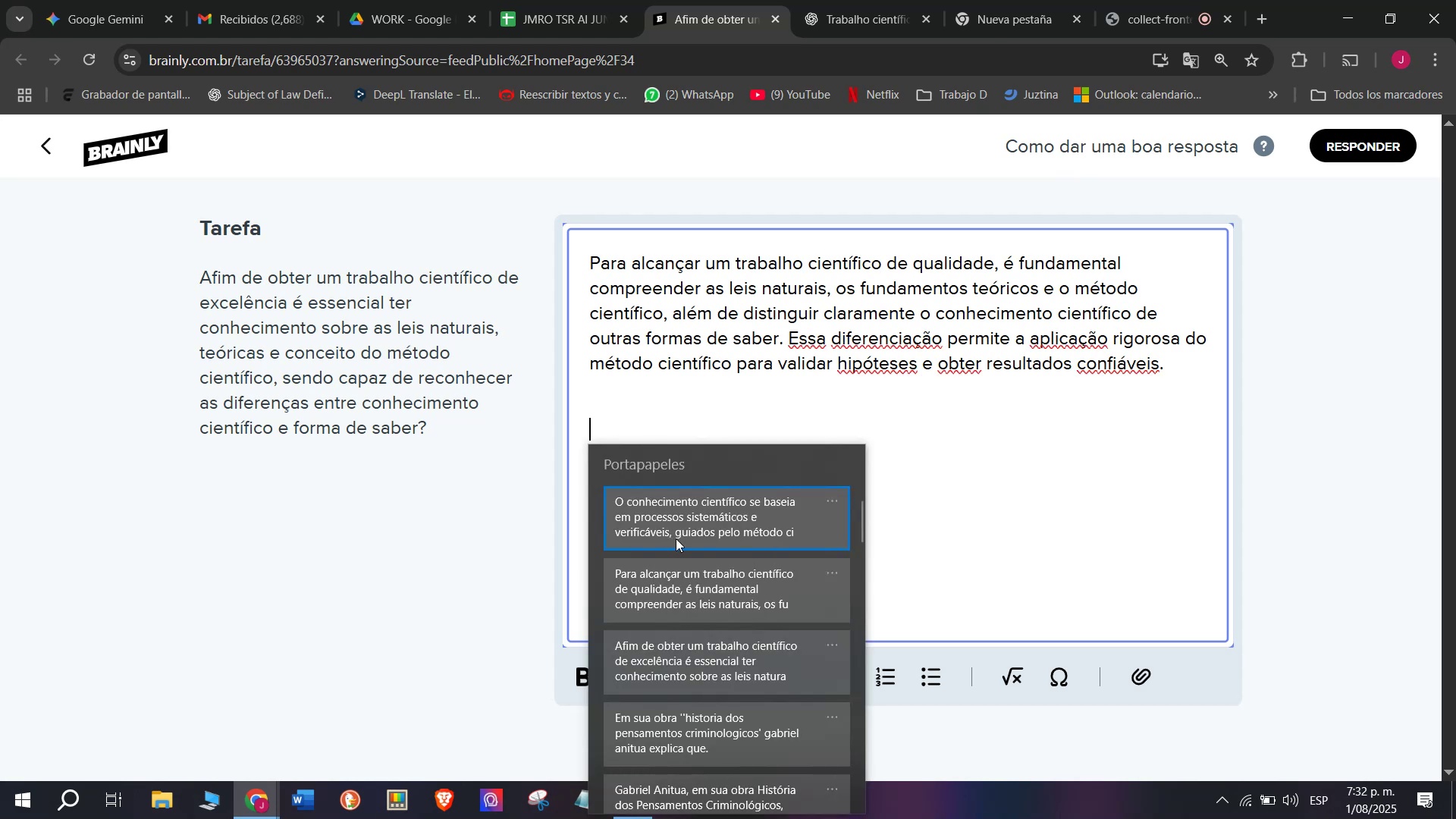 
key(Control+ControlLeft)
 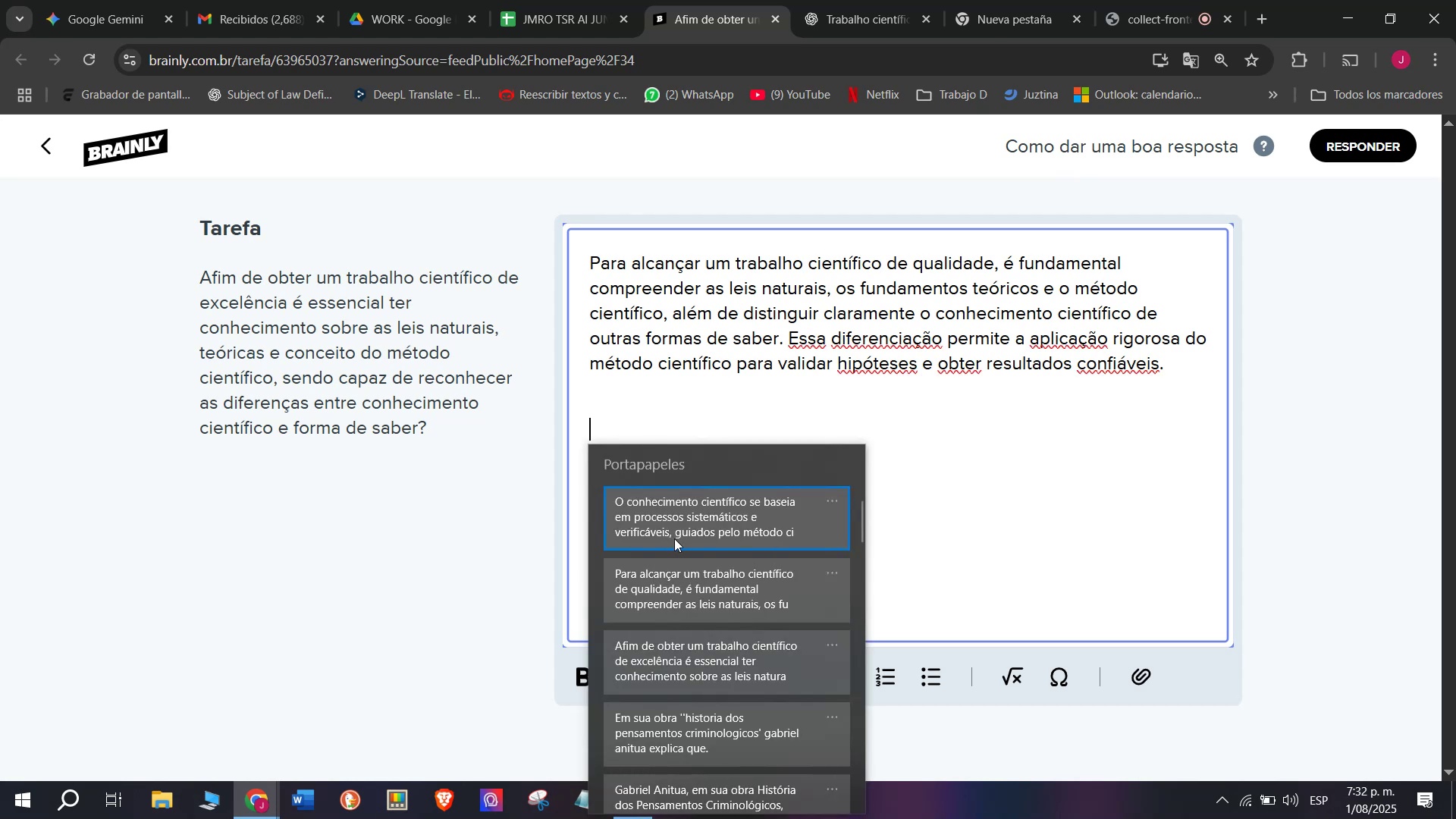 
key(Control+V)
 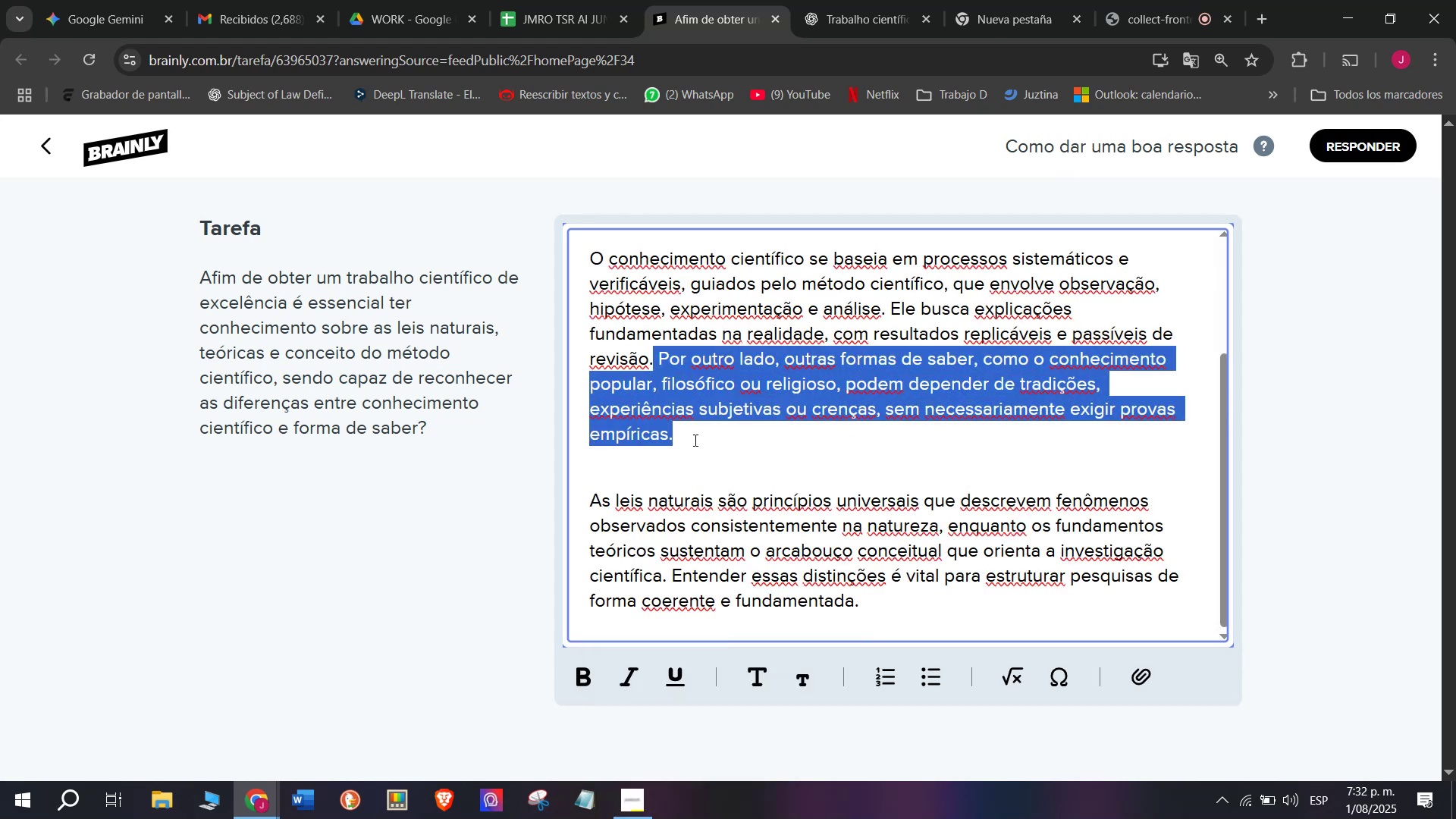 
key(Backspace)
 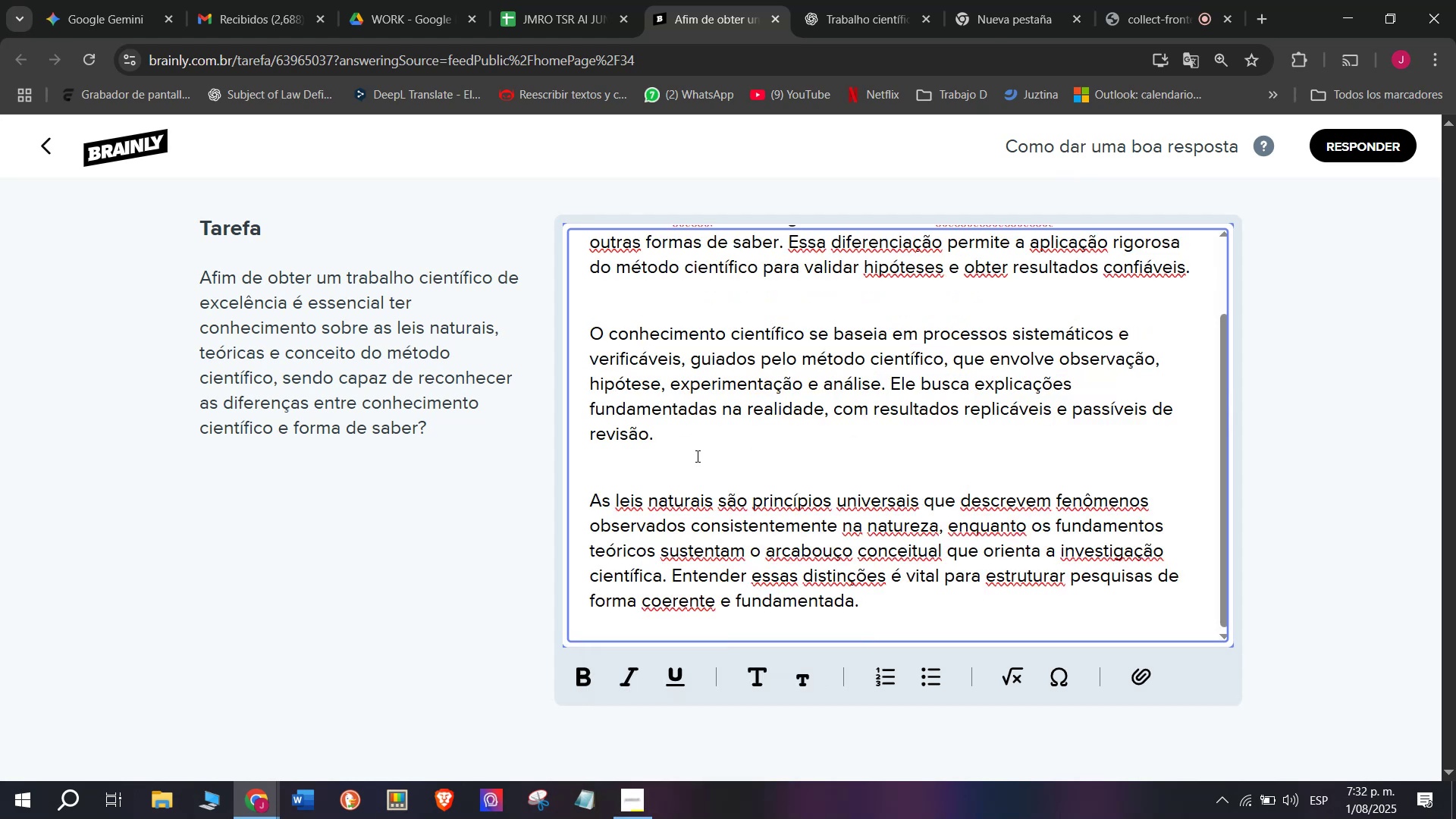 
scroll: coordinate [752, 518], scroll_direction: down, amount: 3.0
 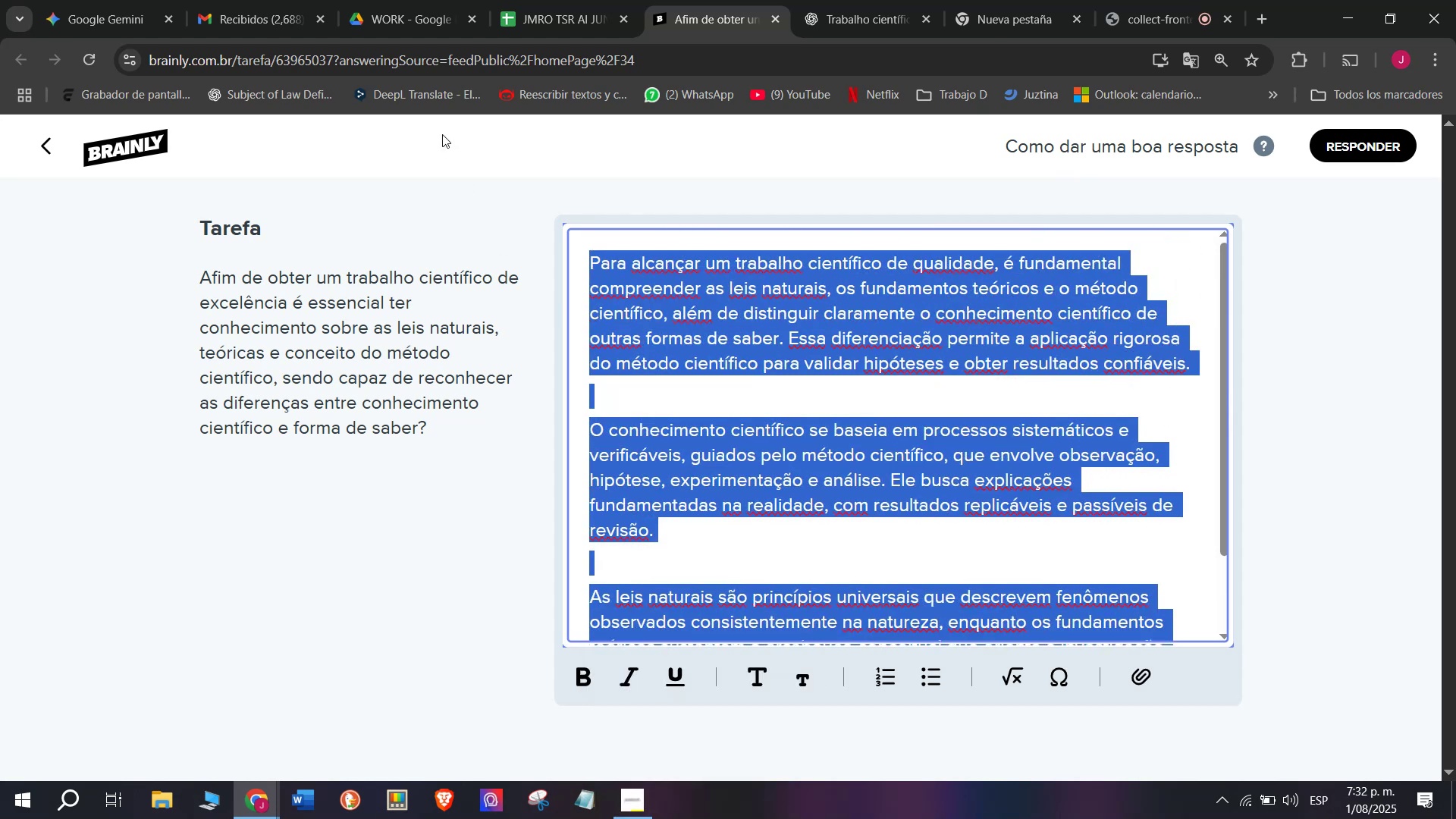 
key(Control+C)
 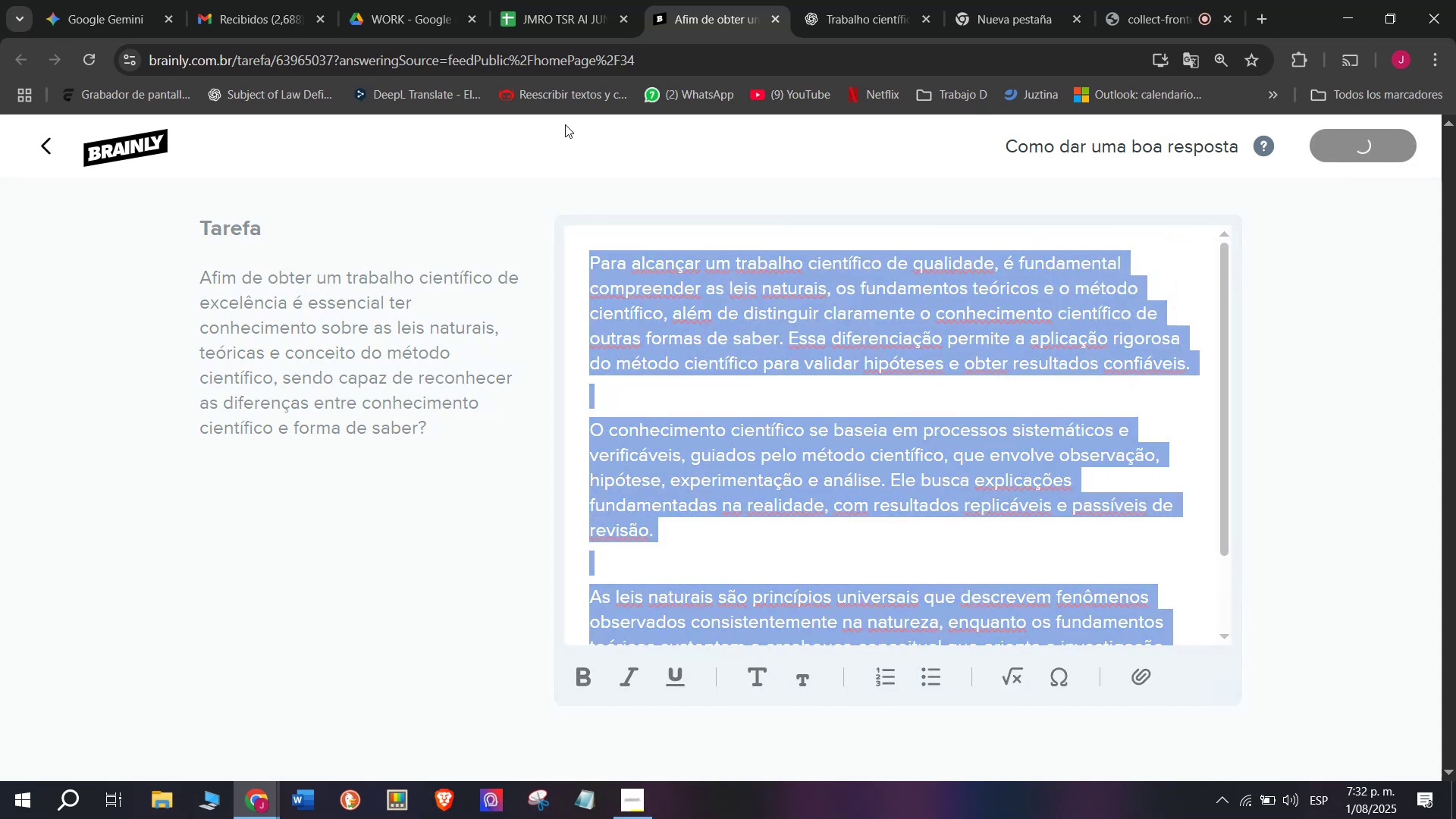 
left_click([544, 0])
 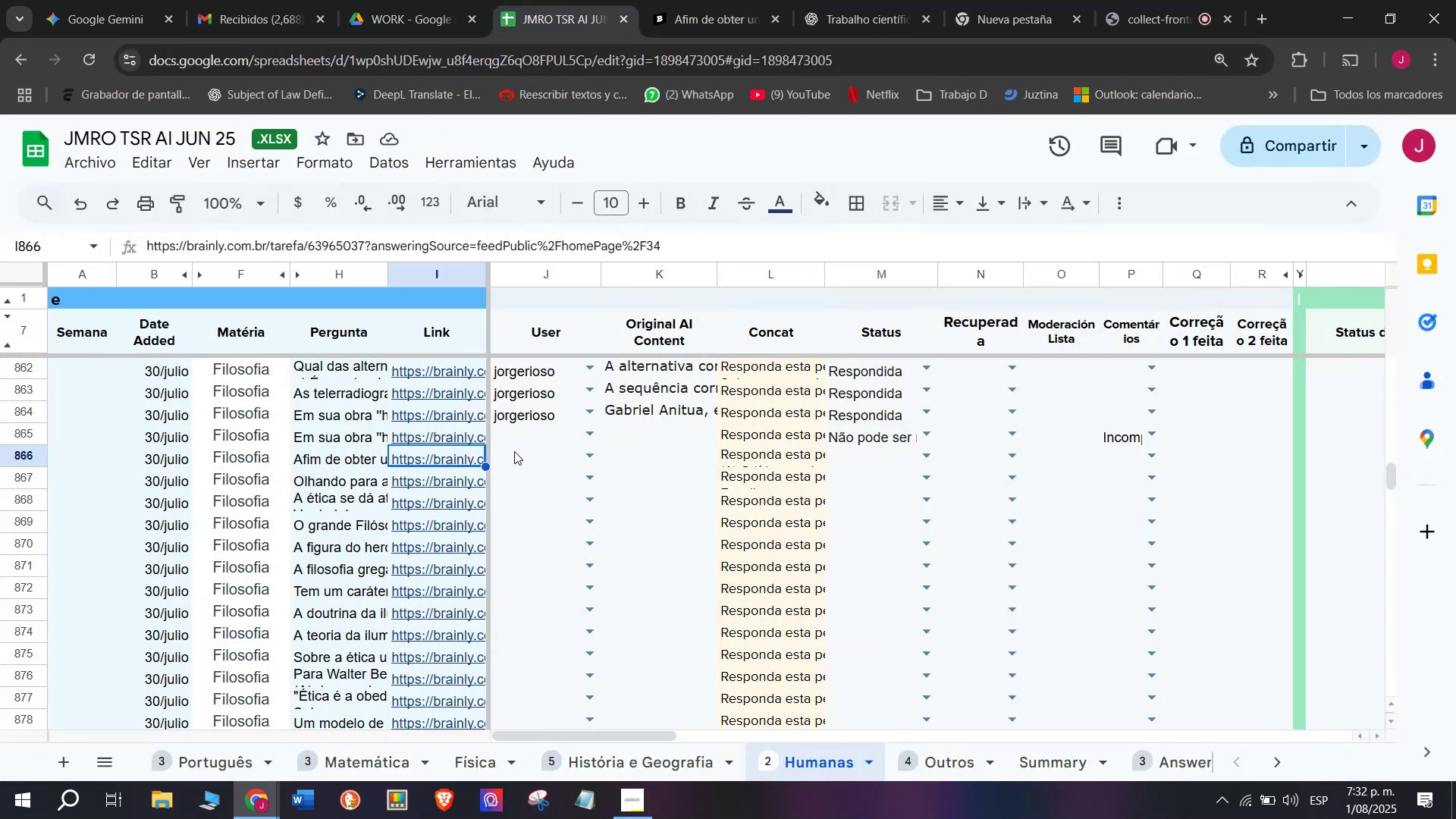 
left_click([513, 450])
 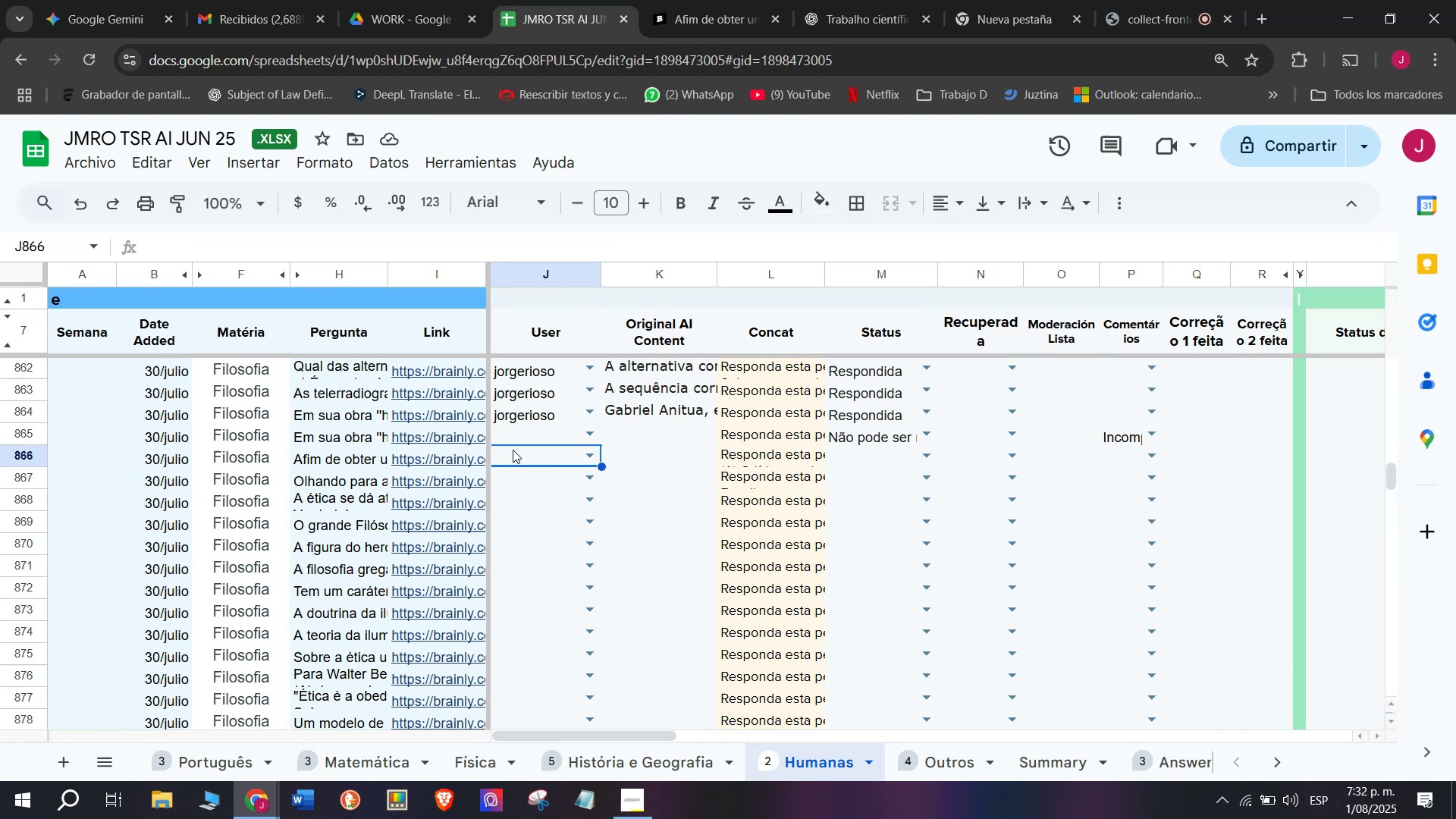 
key(J)
 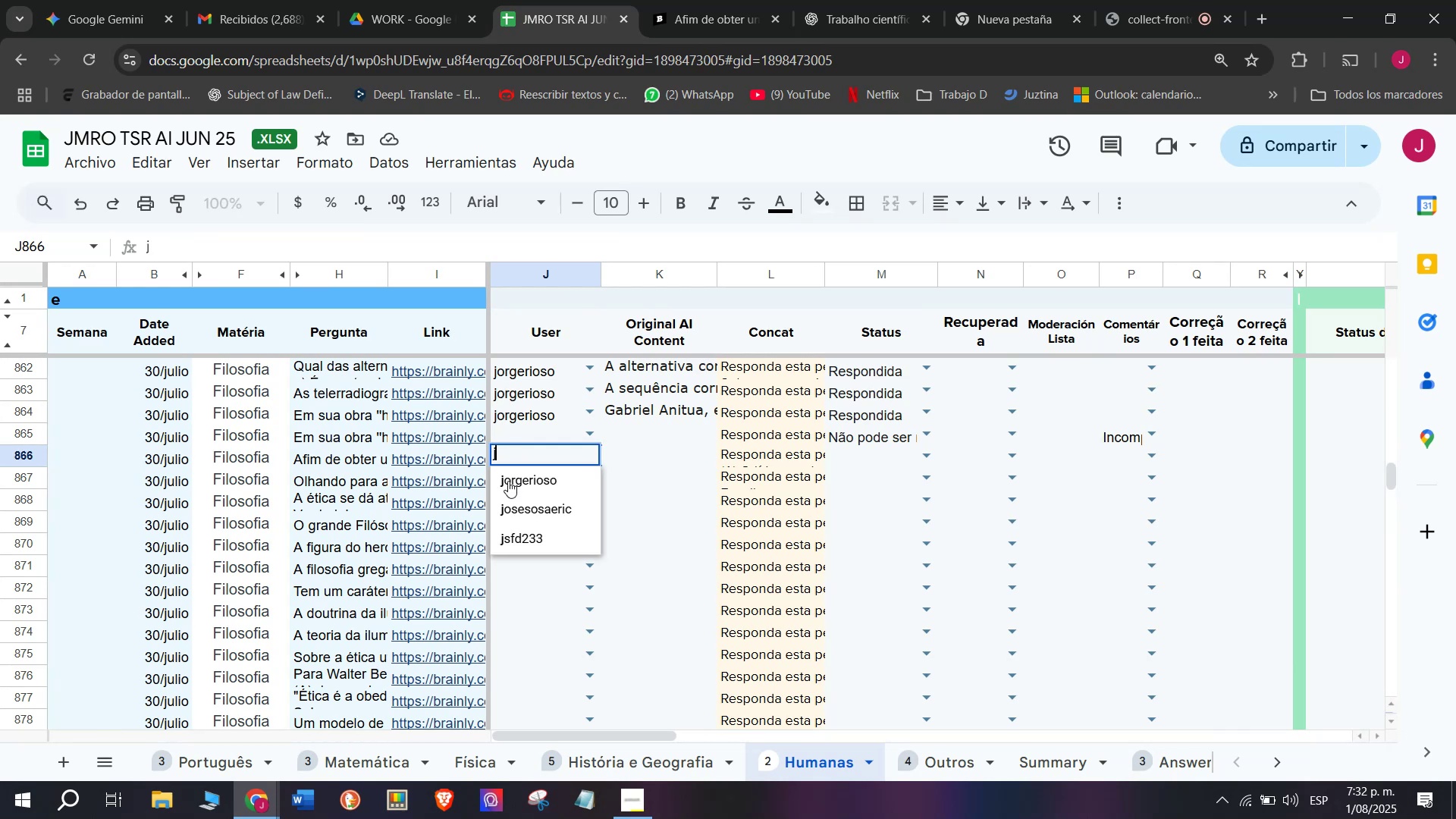 
left_click([508, 479])
 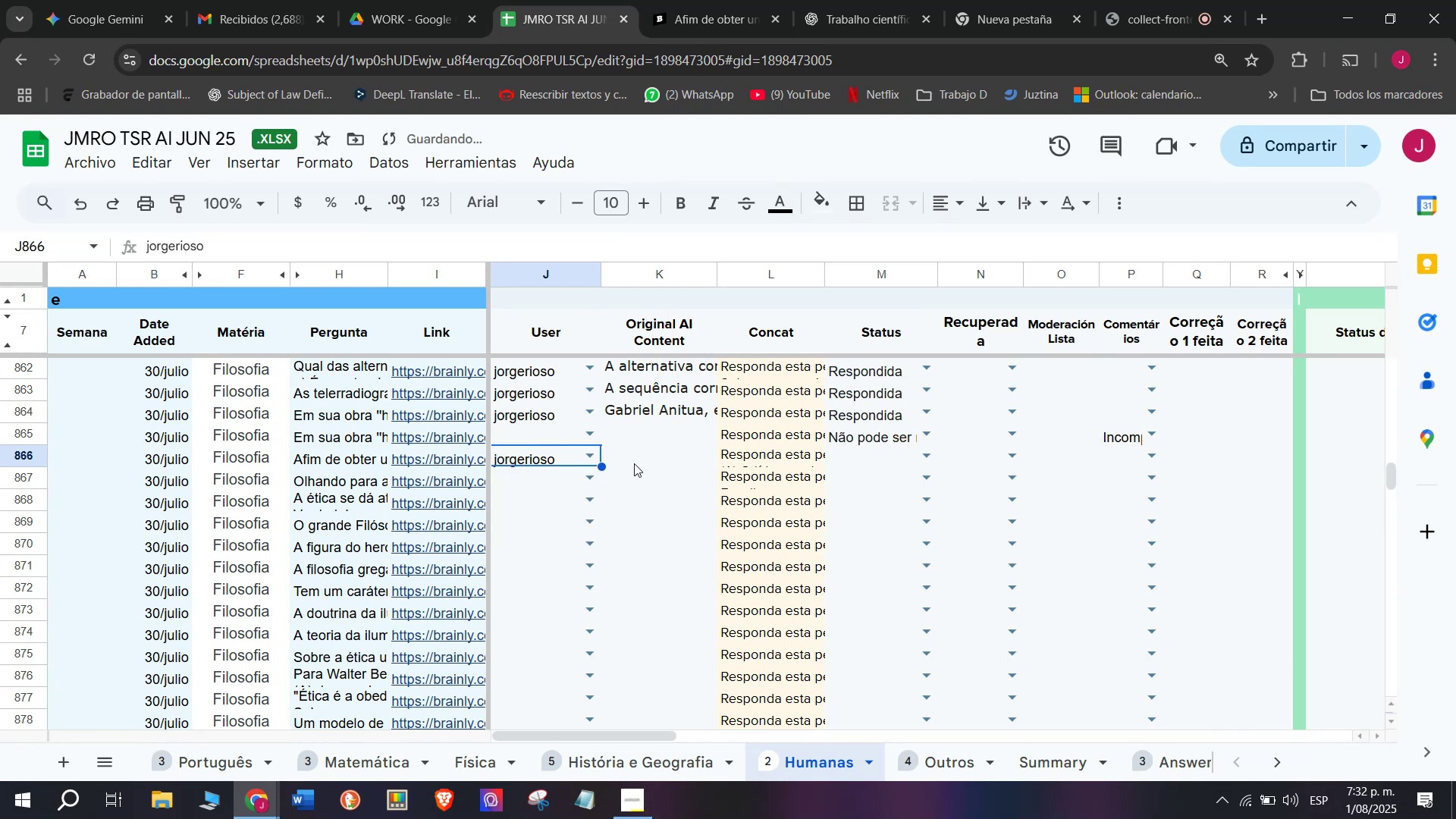 
left_click([637, 461])
 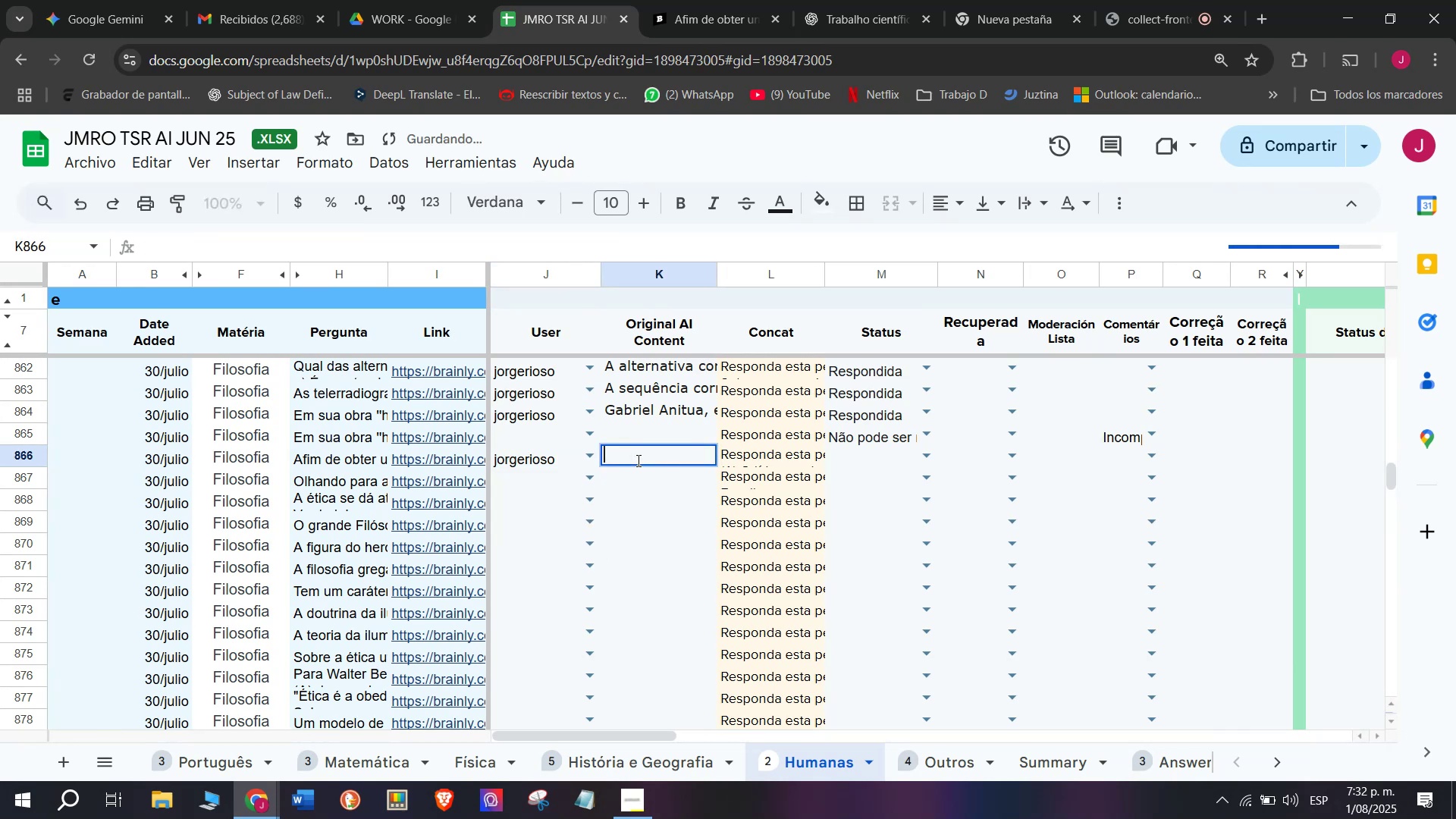 
key(Control+V)
 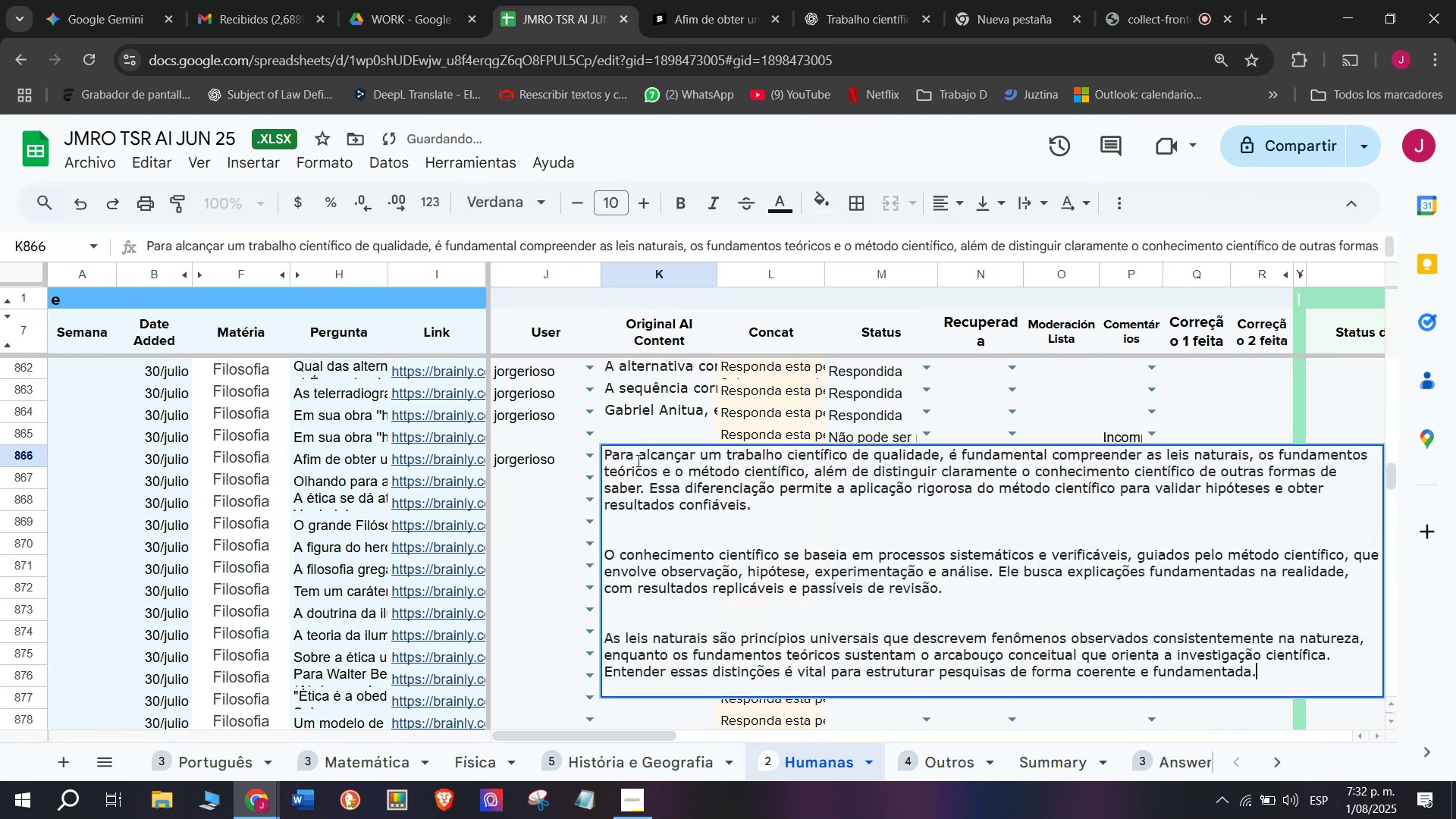 
key(Enter)
 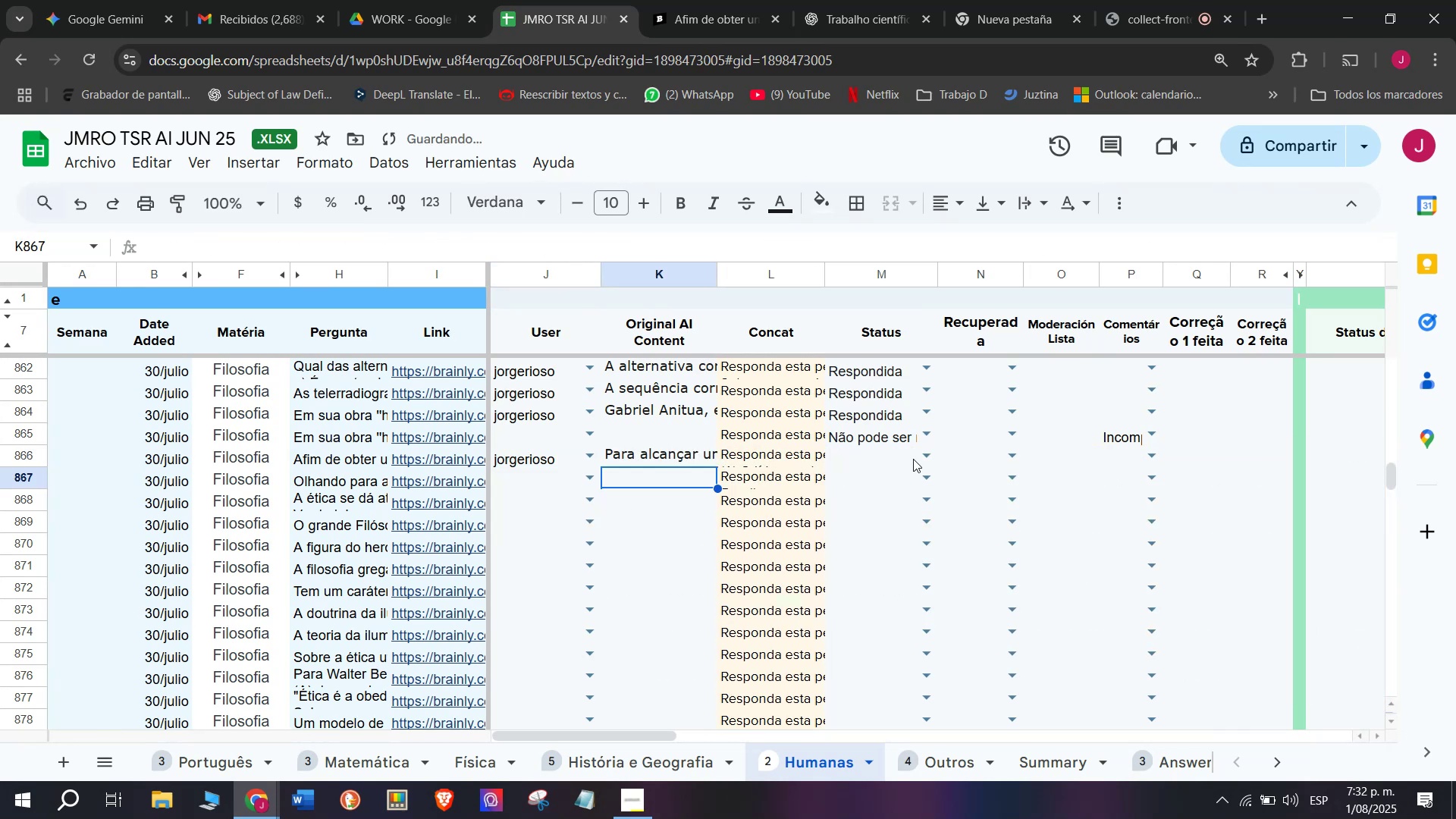 
left_click([922, 455])
 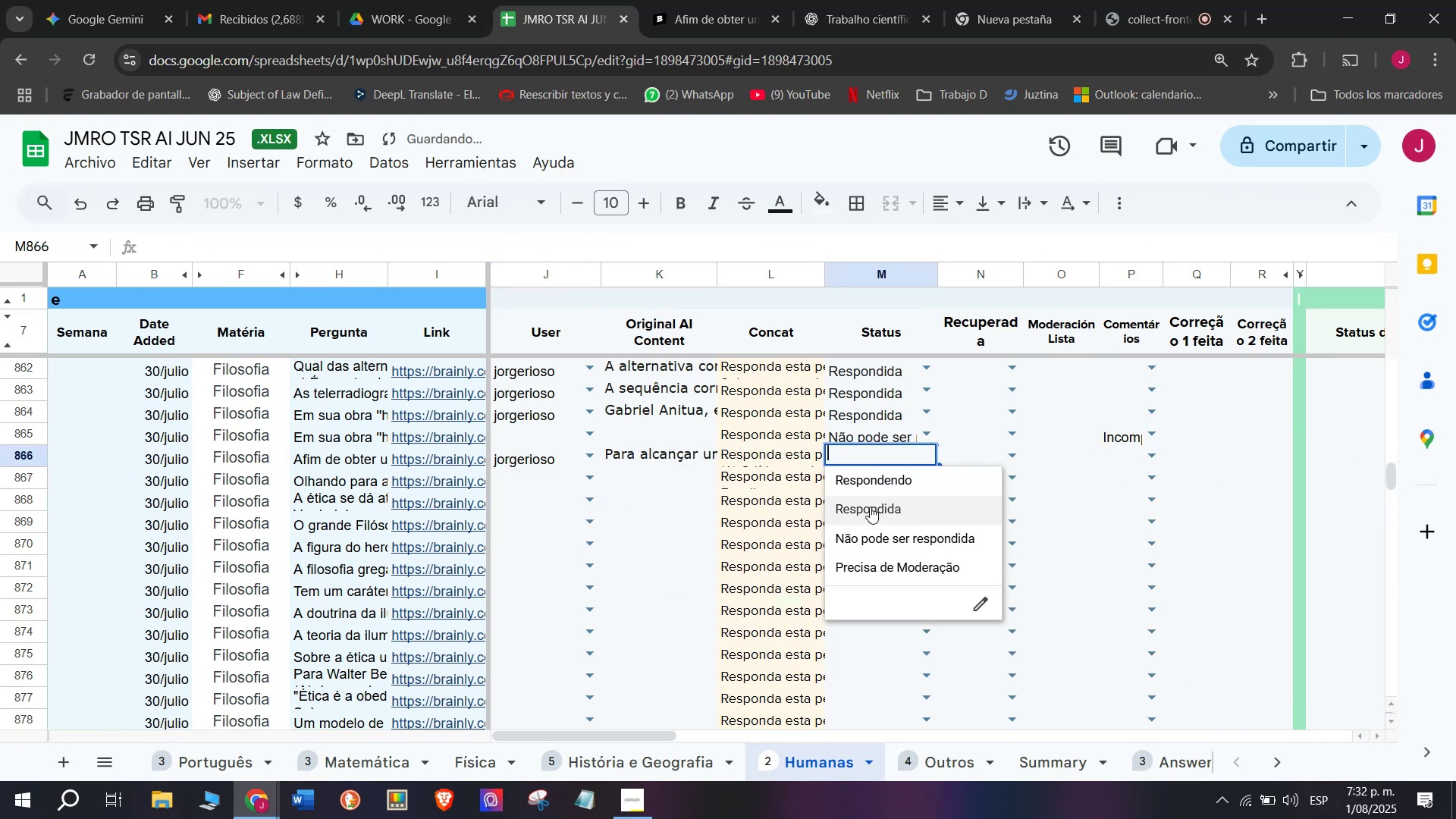 
left_click([870, 508])
 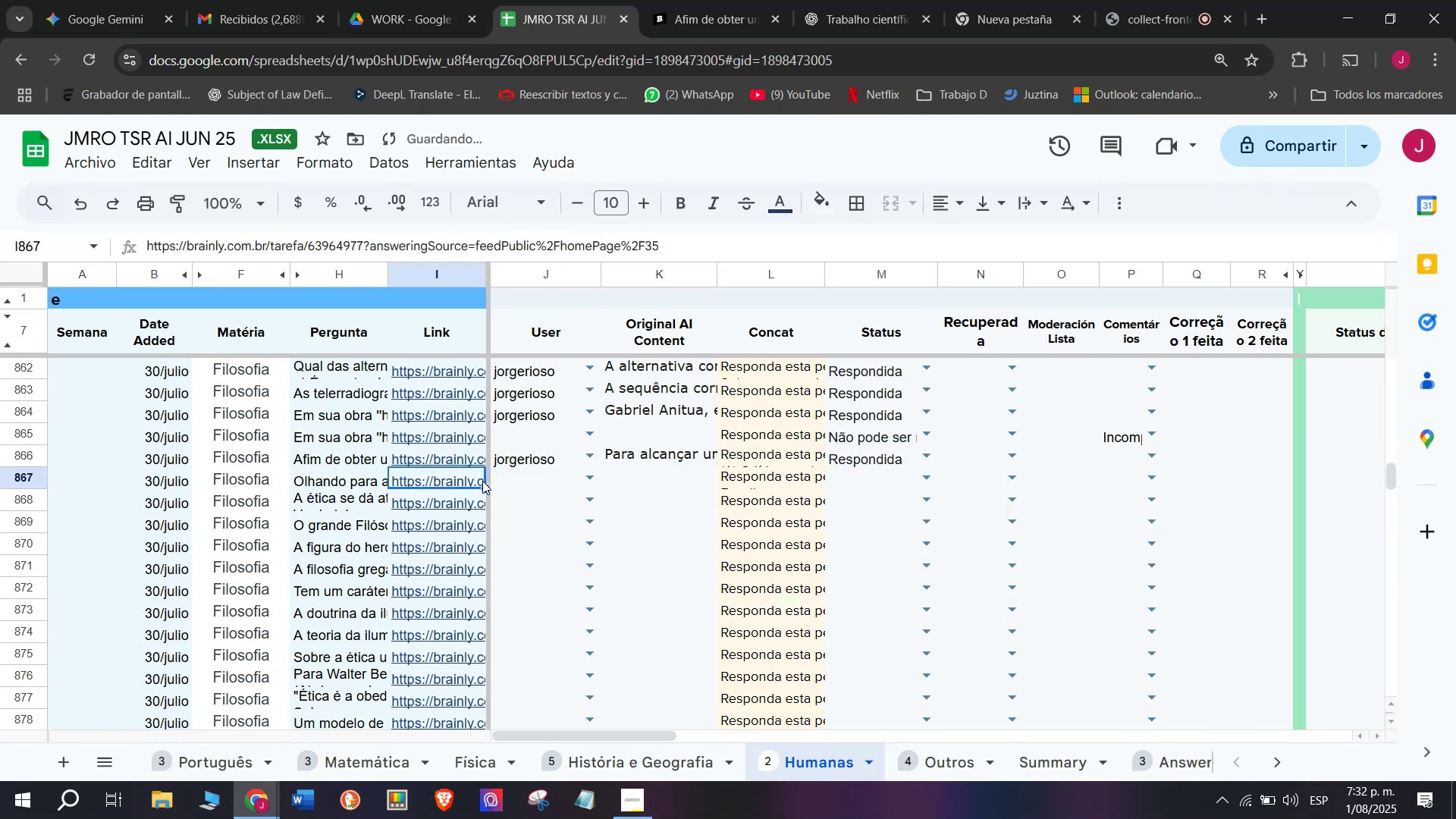 
left_click([485, 510])
 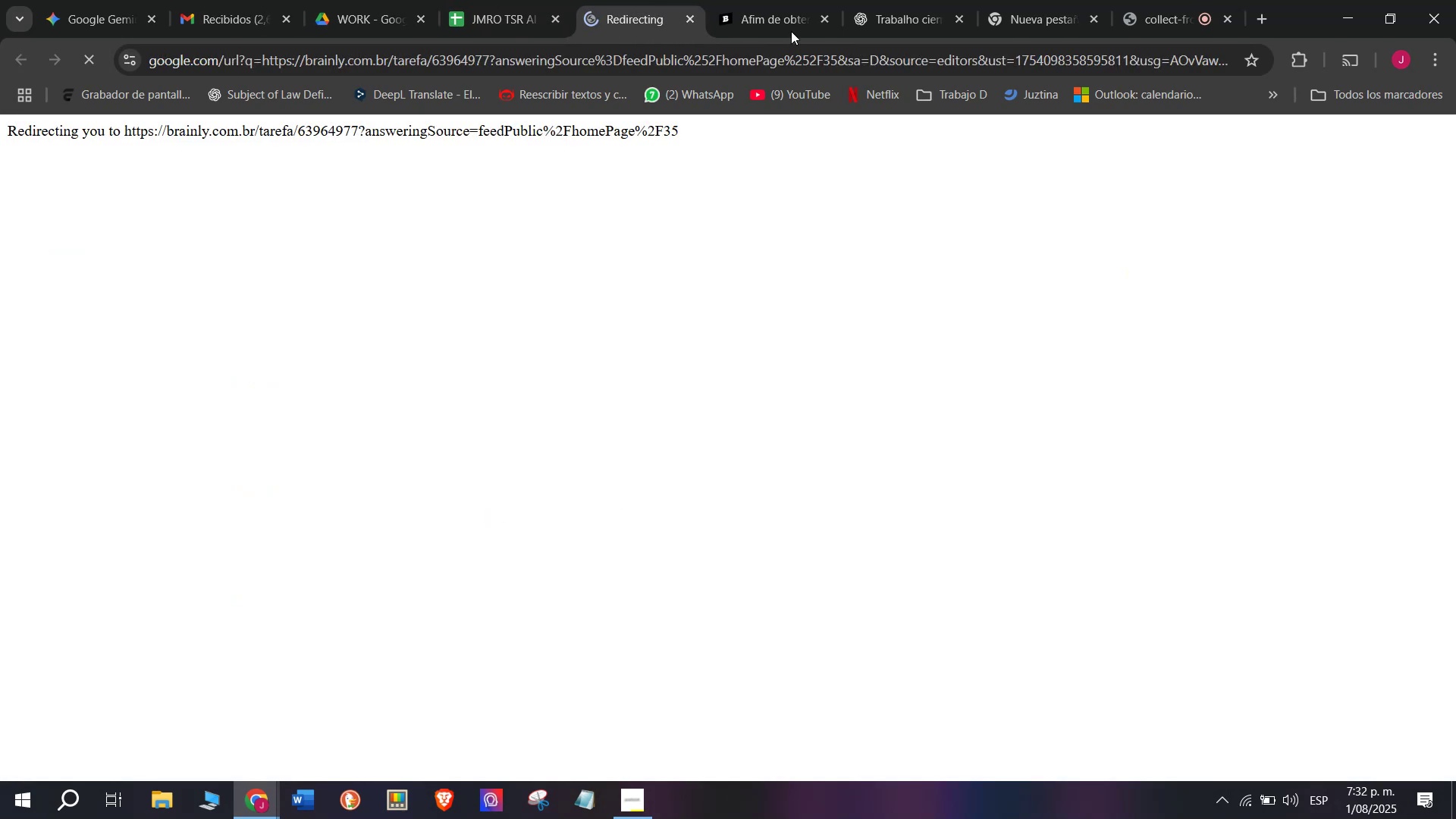 
left_click([832, 0])
 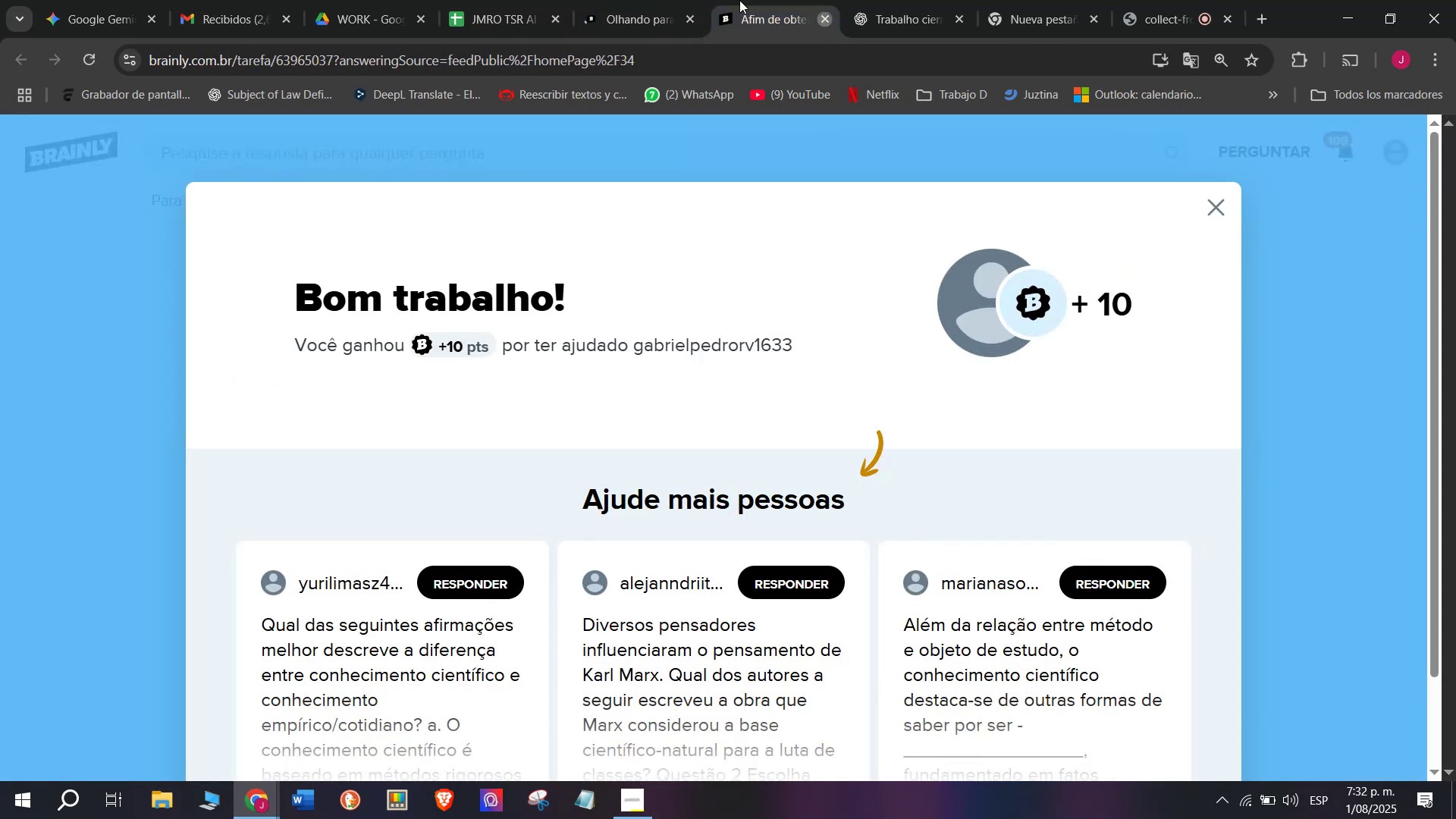 
double_click([623, 0])
 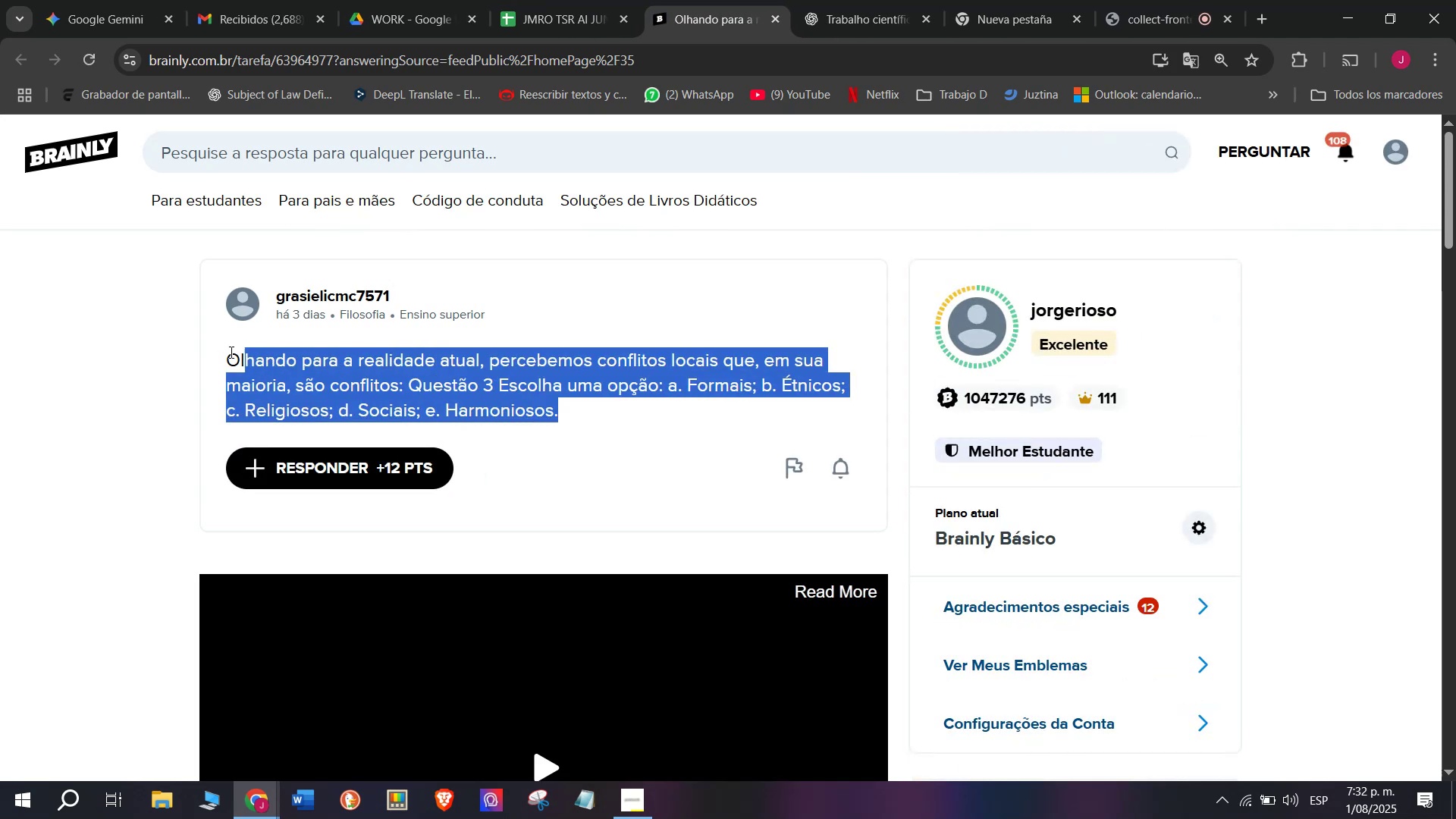 
key(Control+C)
 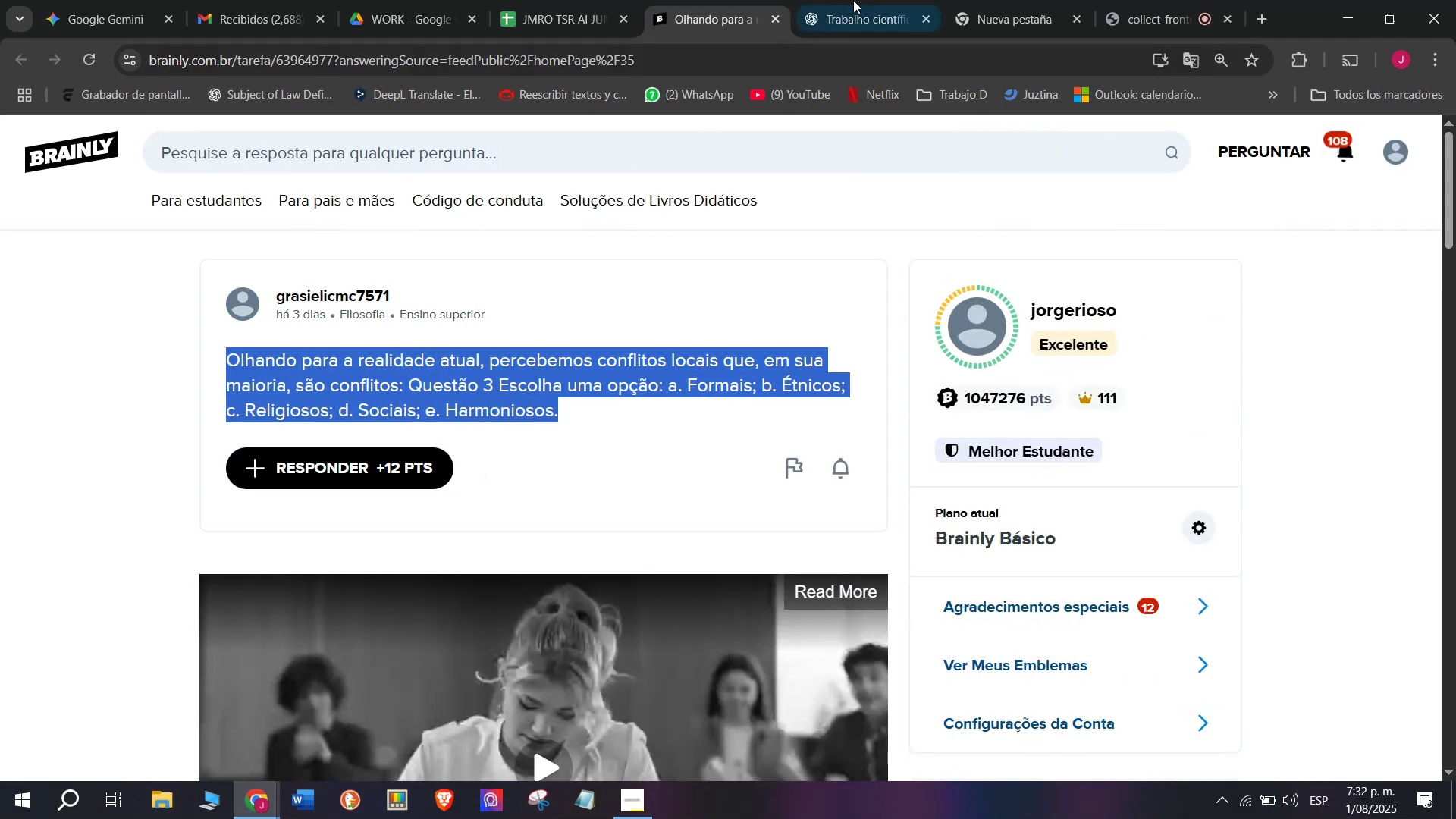 
left_click([875, 0])
 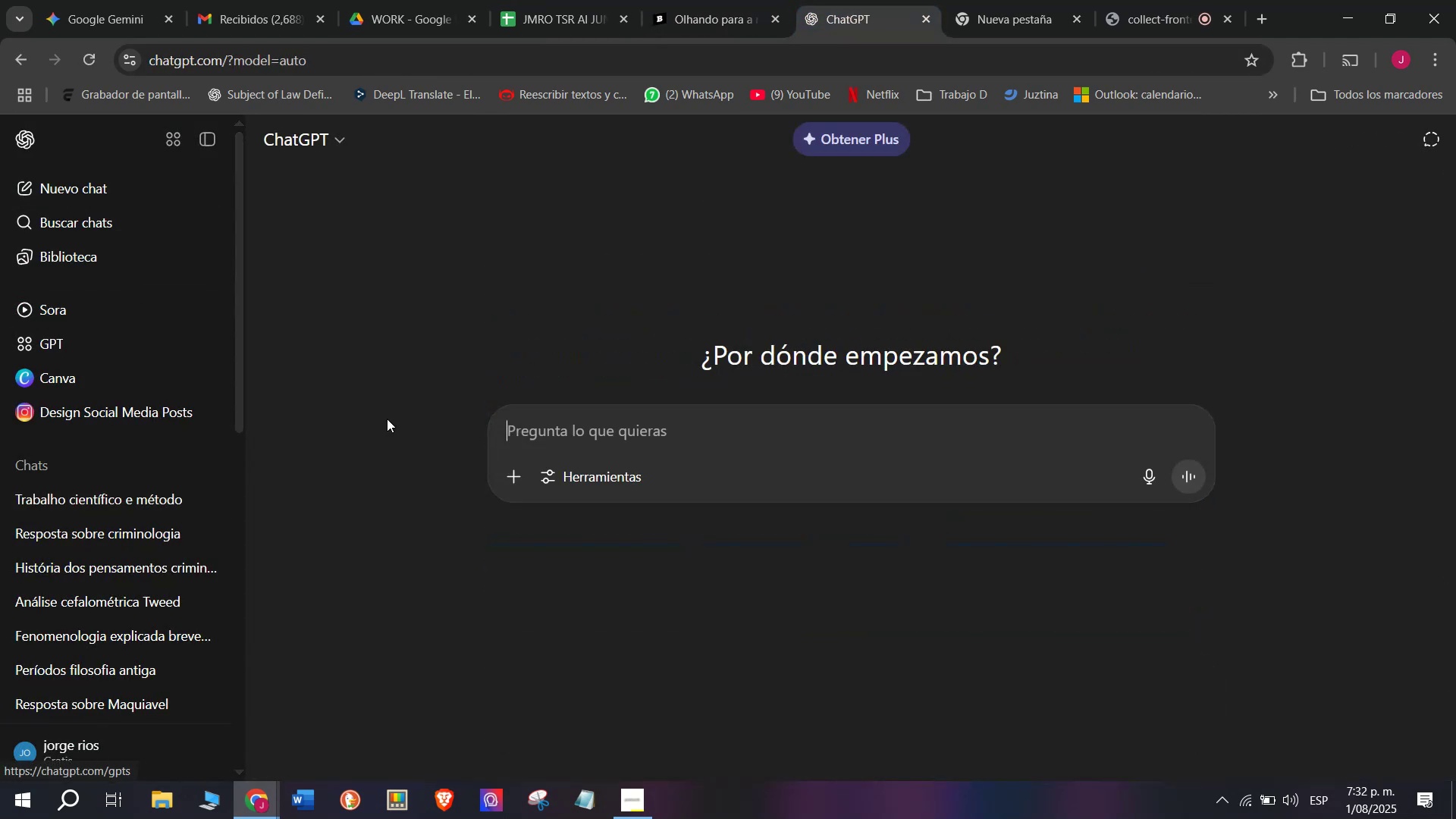 
key(Meta+MetaLeft)
 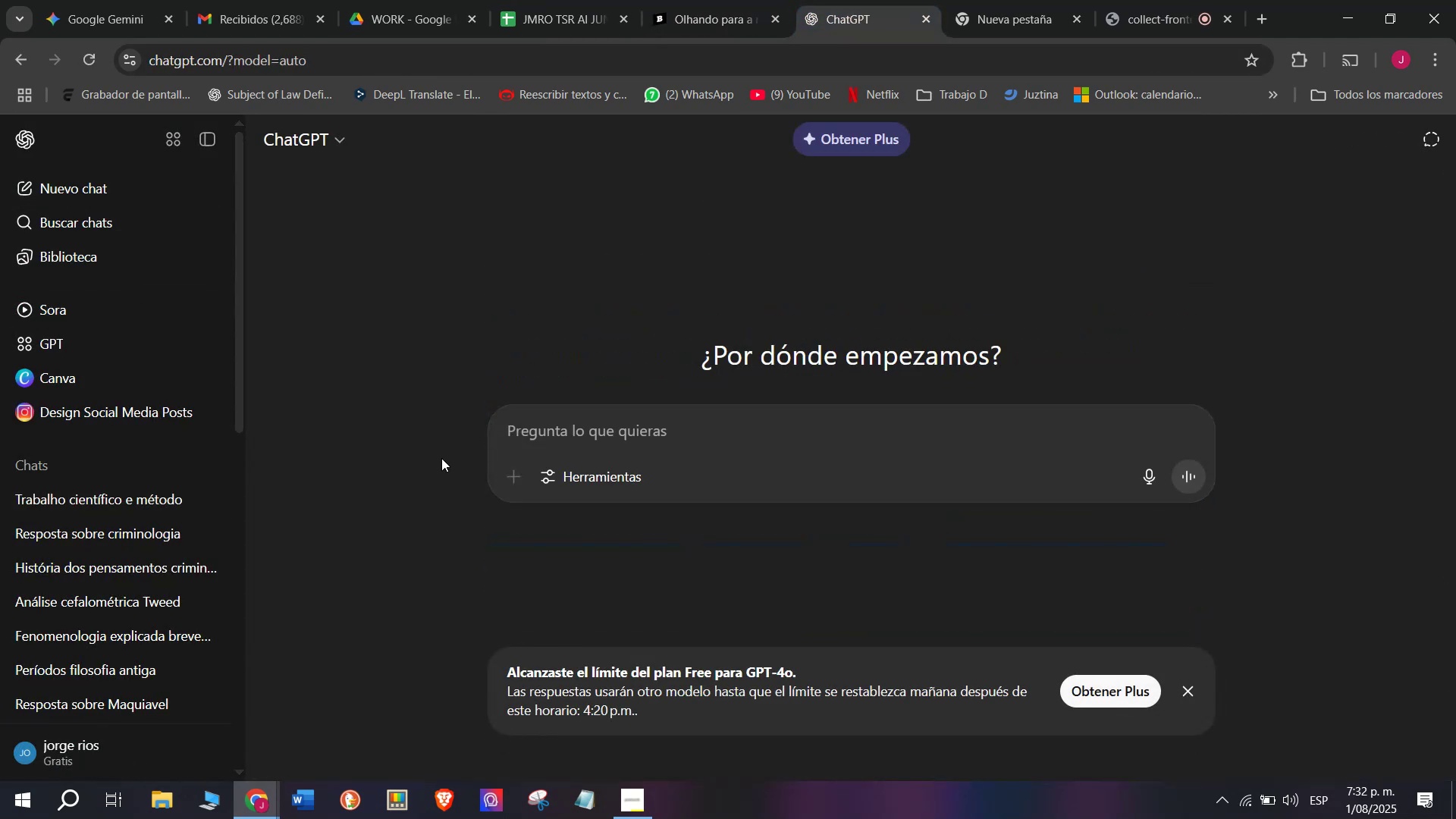 
key(Meta+V)
 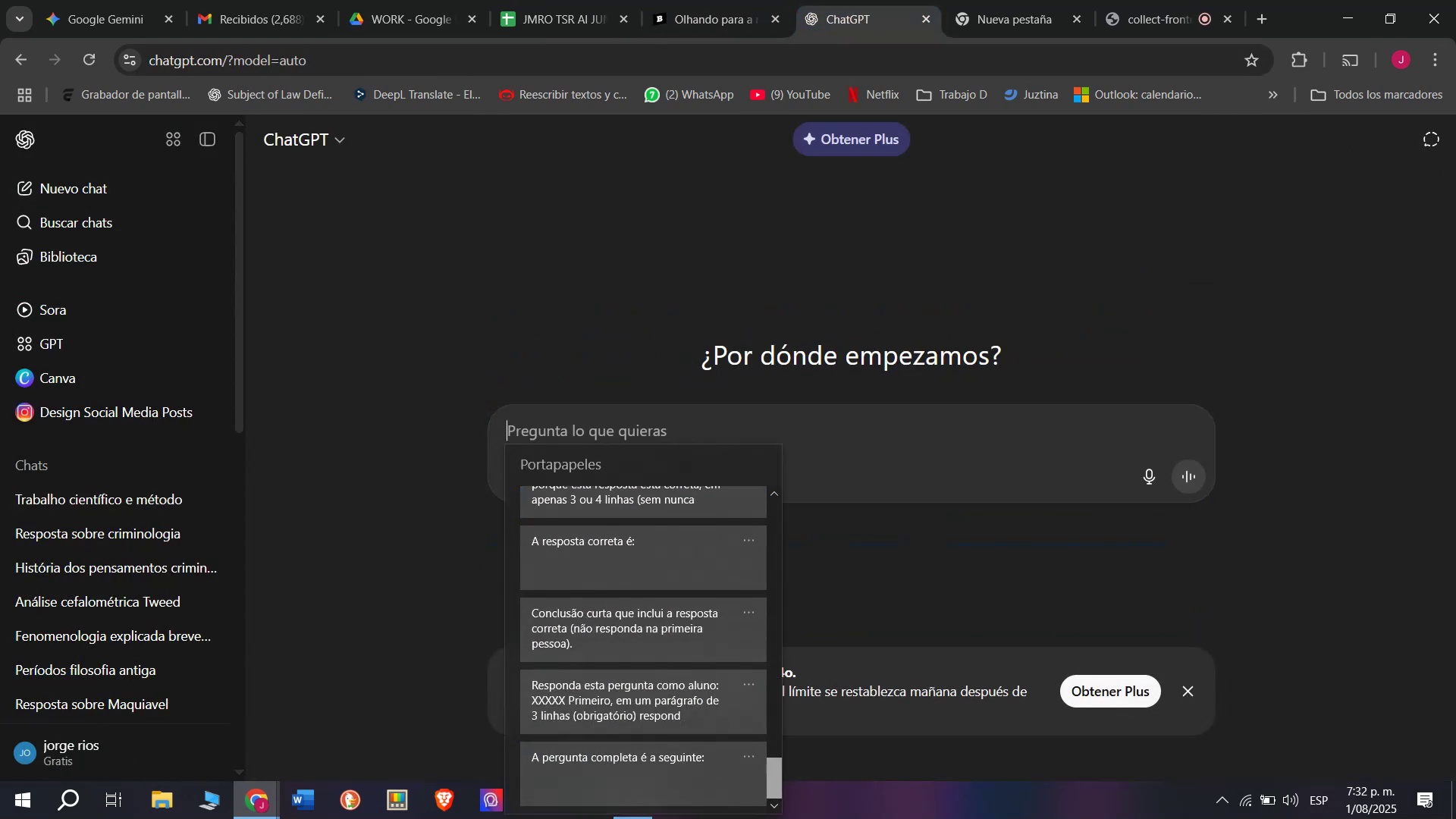 
key(Control+ControlLeft)
 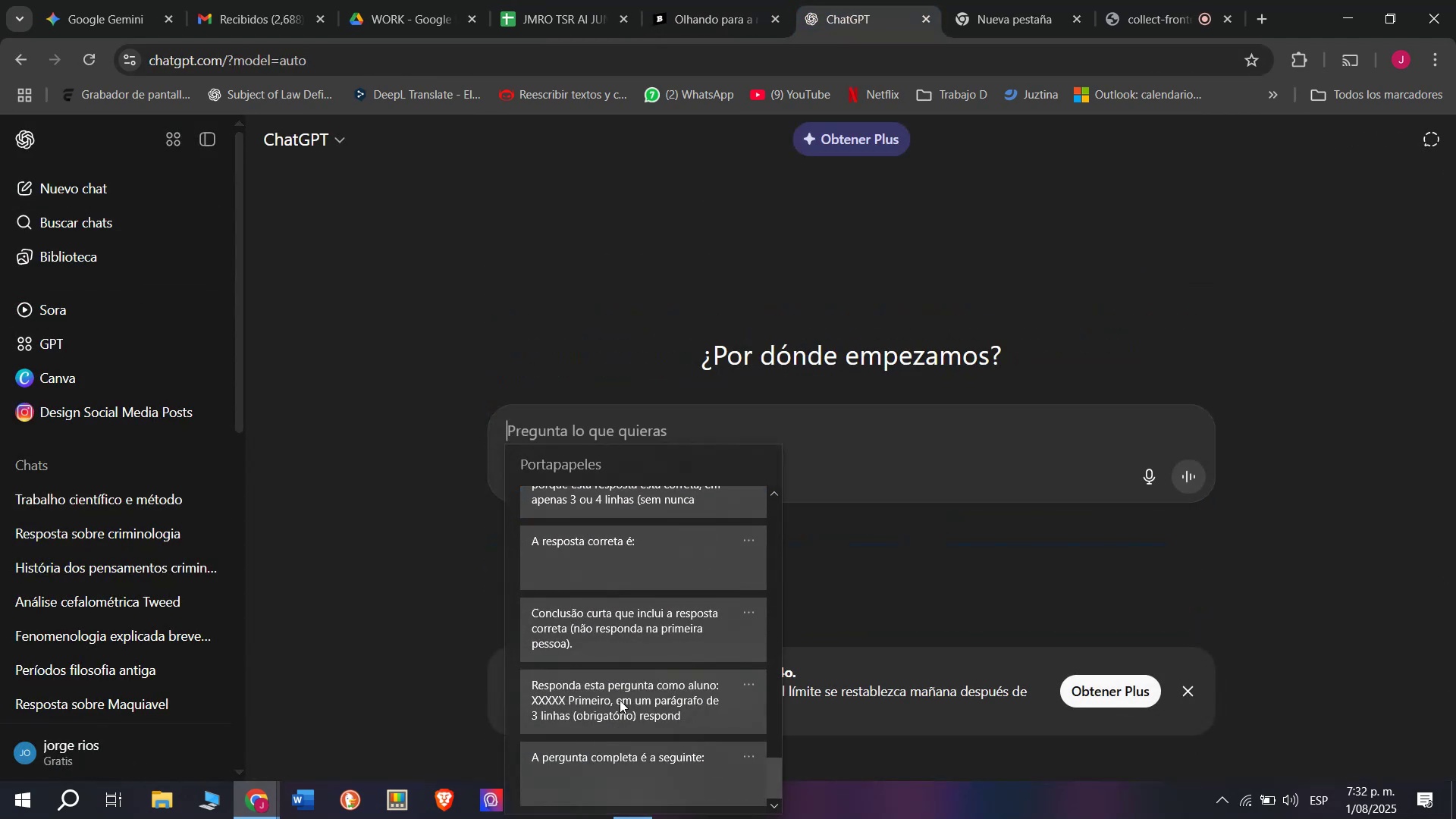 
key(Control+V)
 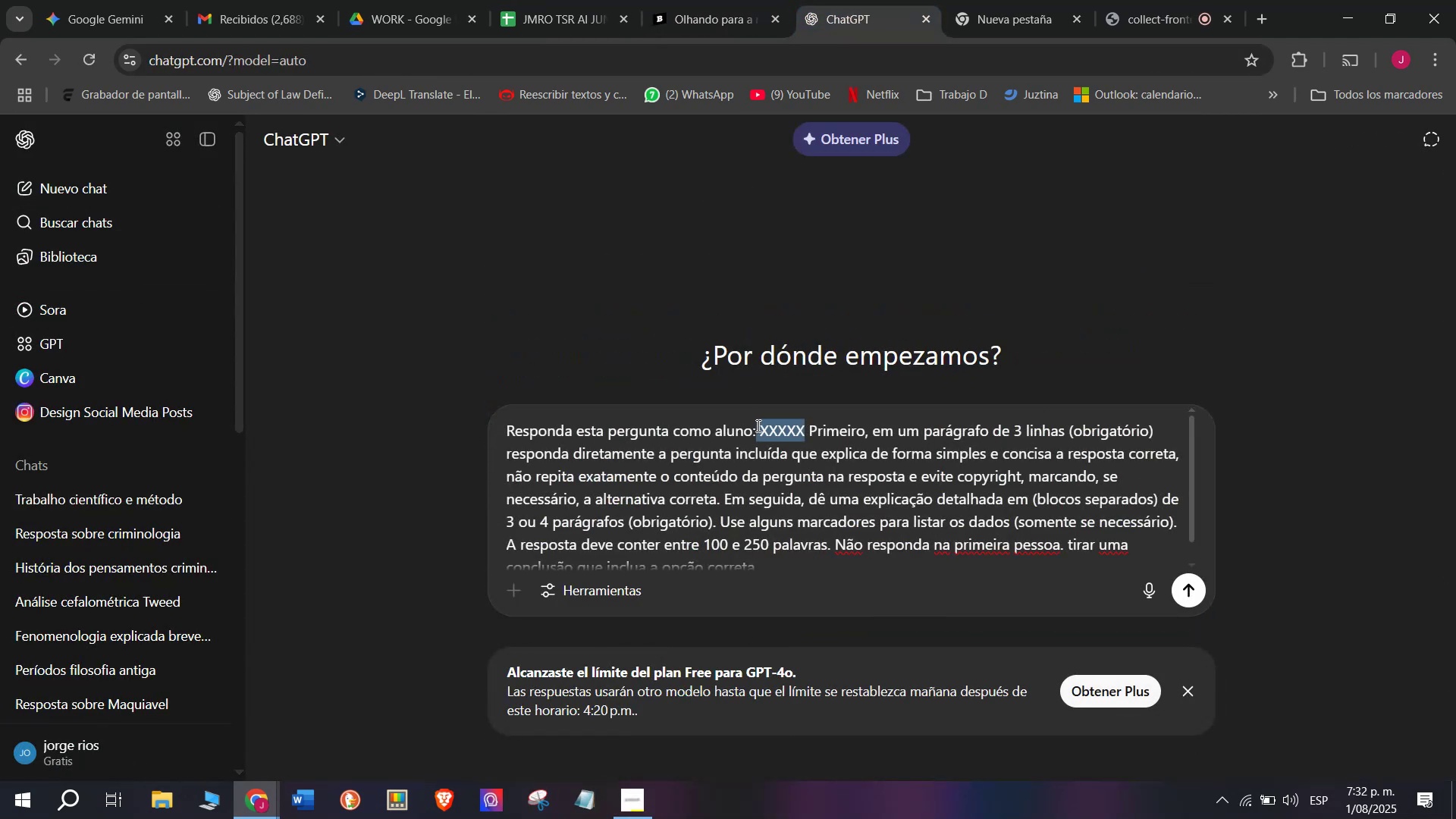 
key(Meta+MetaLeft)
 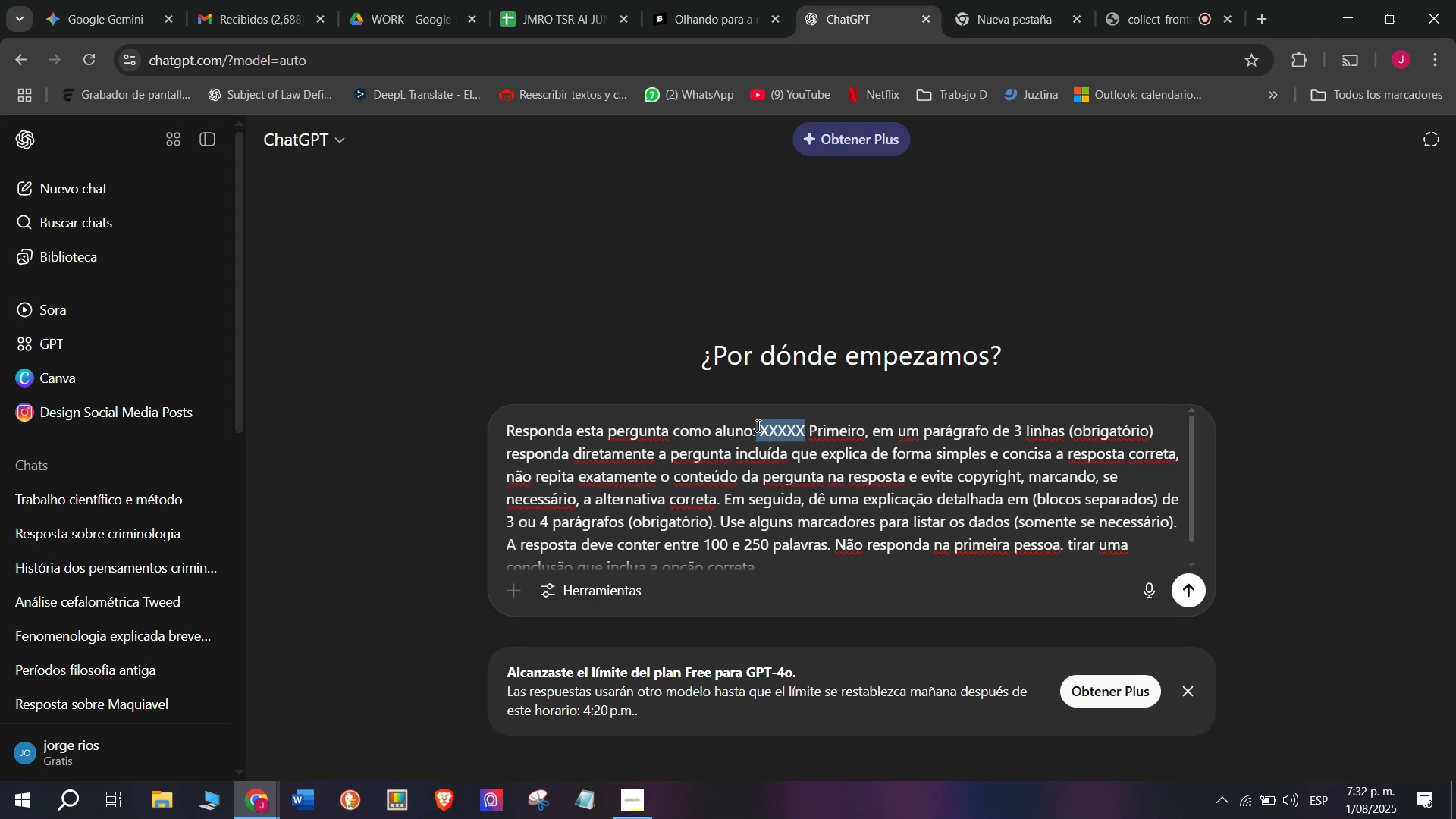 
key(Meta+V)
 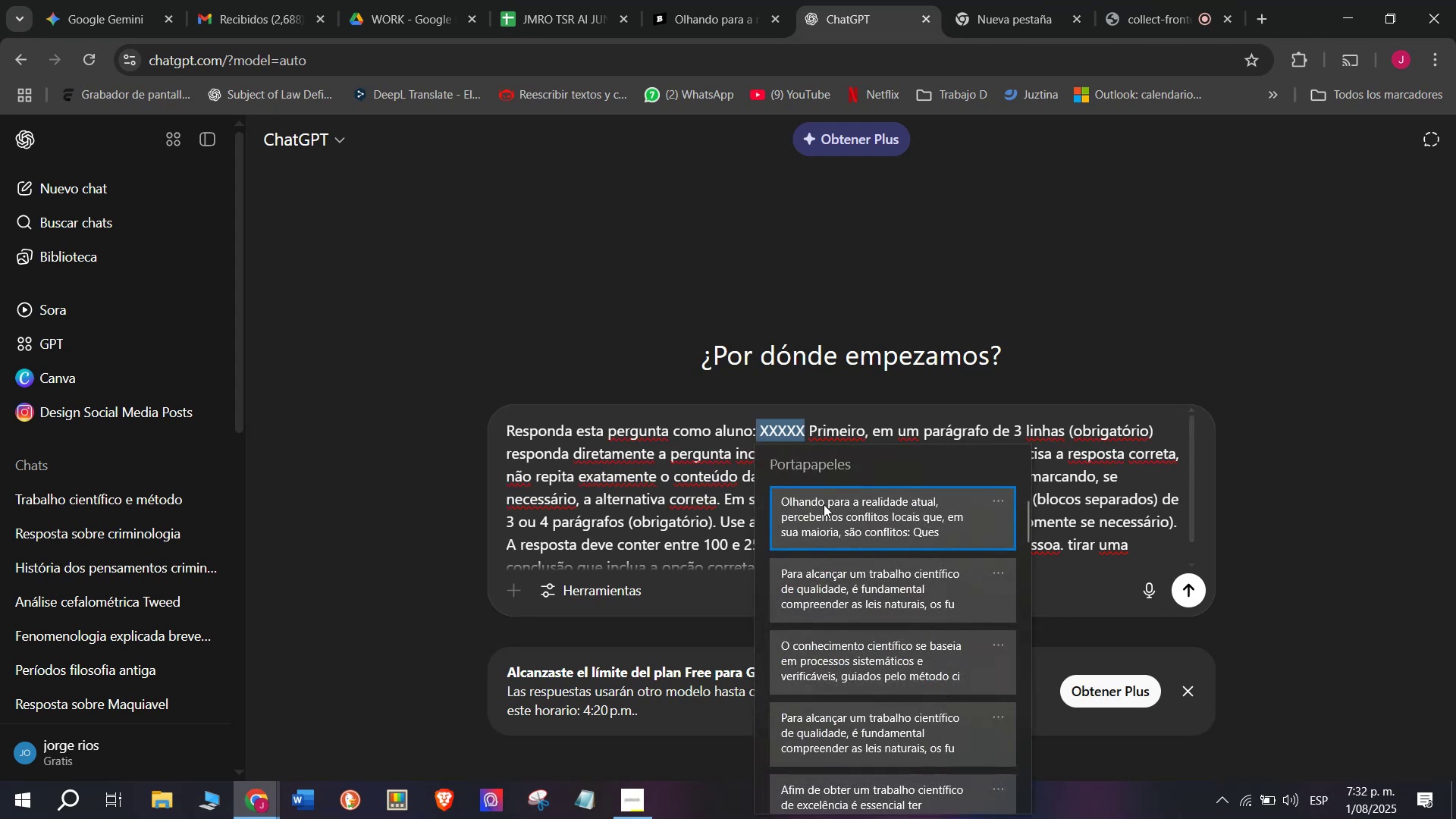 
left_click([824, 504])
 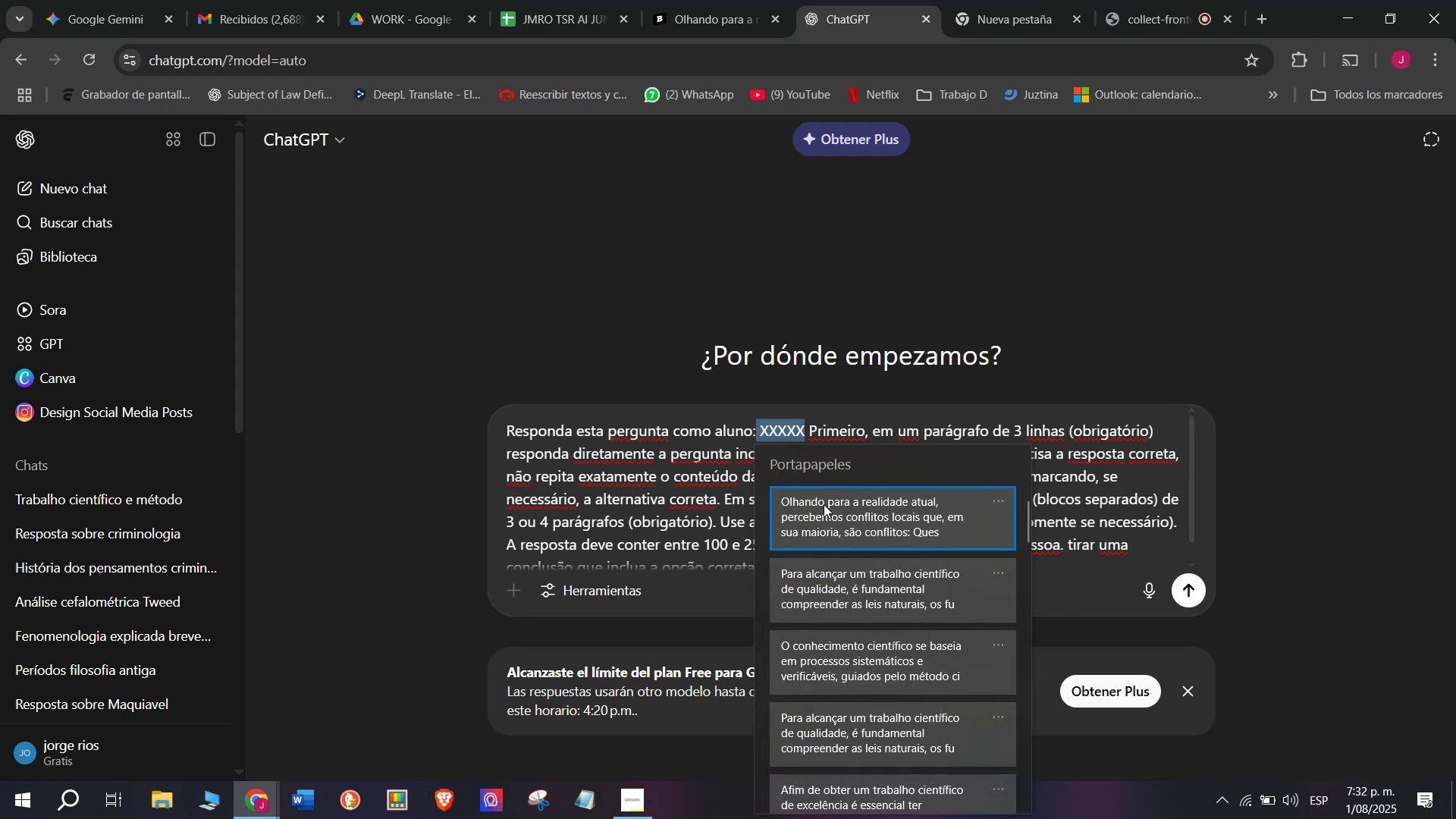 
key(Control+ControlLeft)
 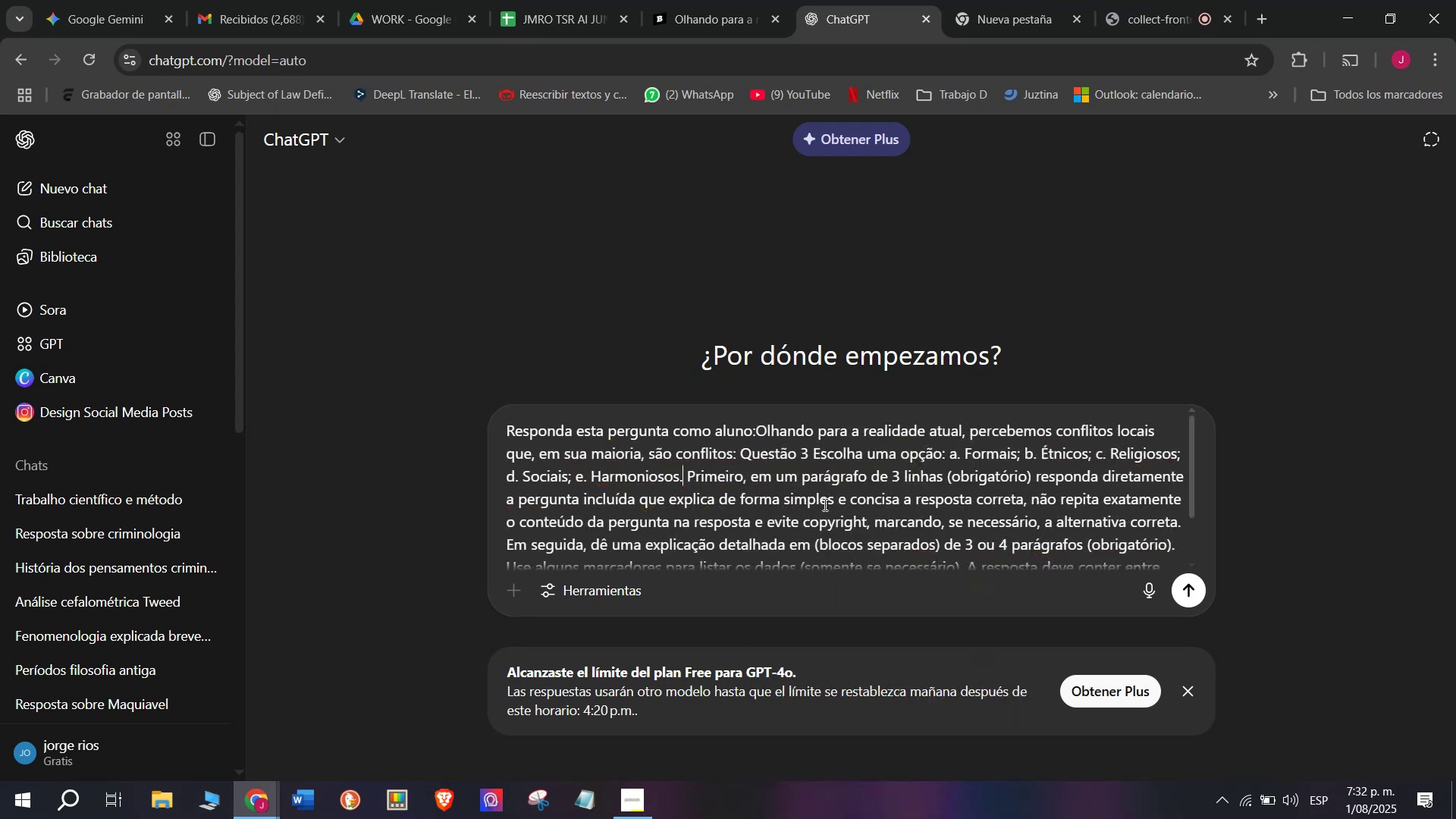 
key(Control+V)
 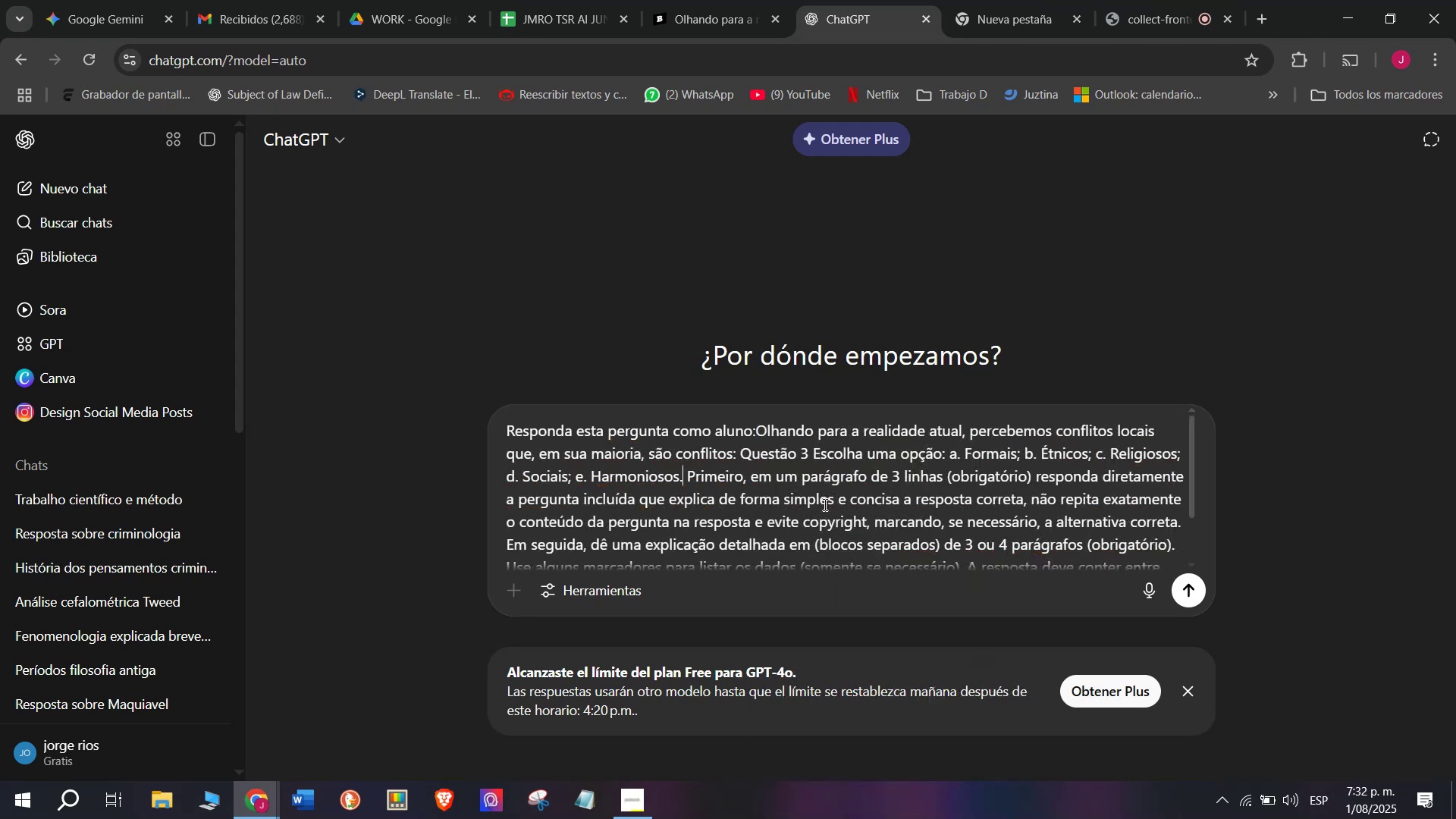 
key(Enter)
 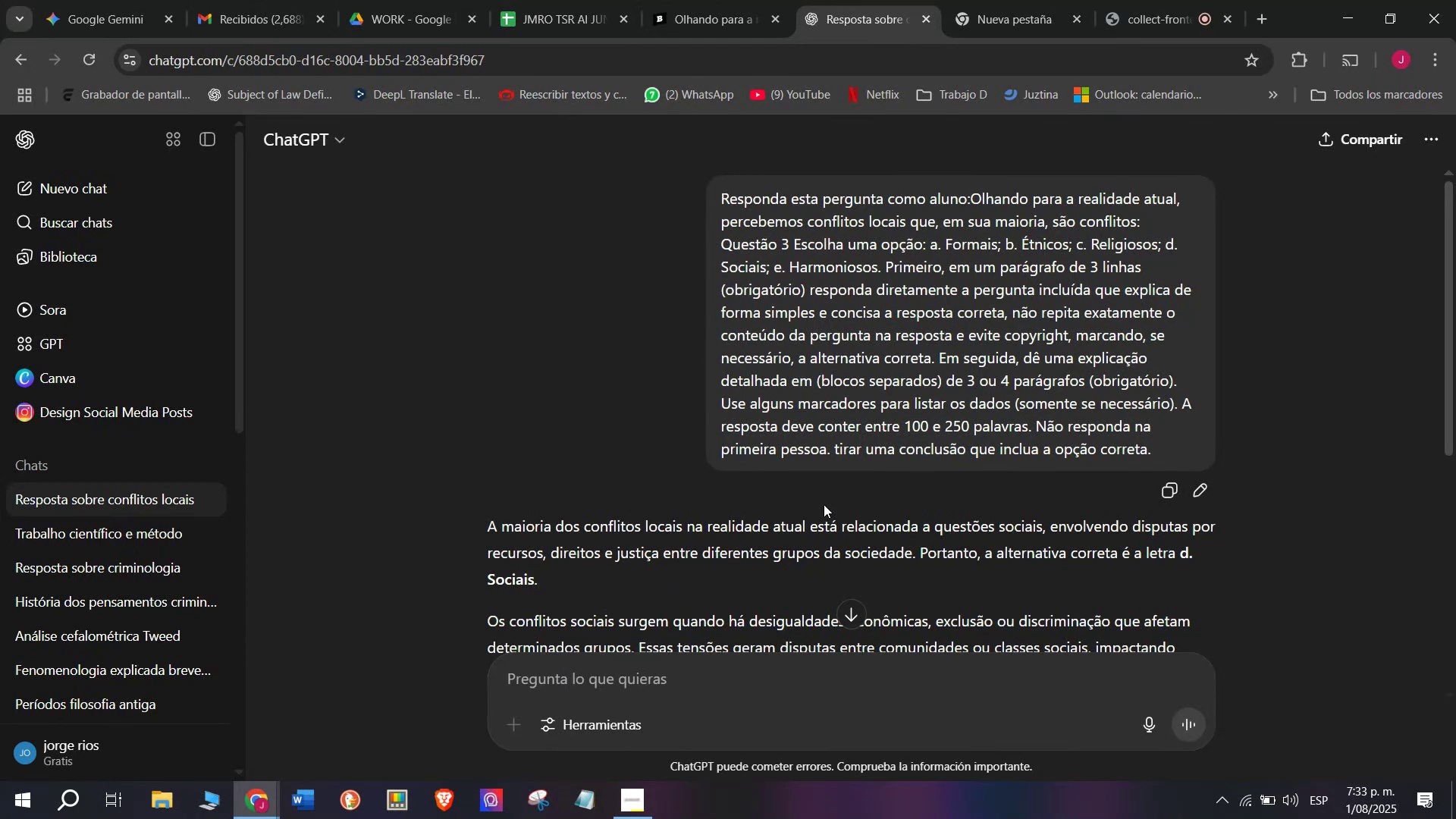 
wait(37.88)
 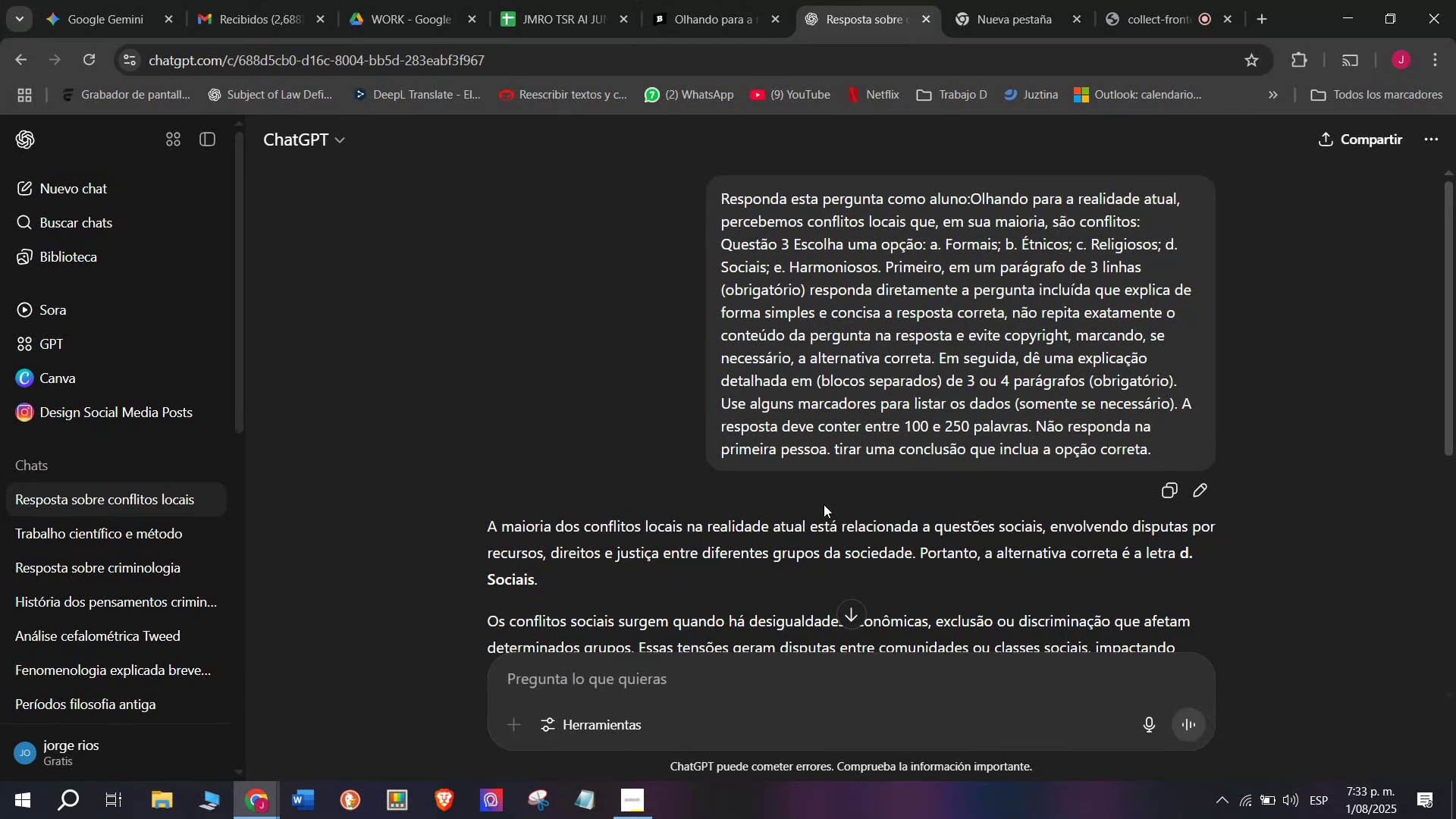 
left_click([699, 0])
 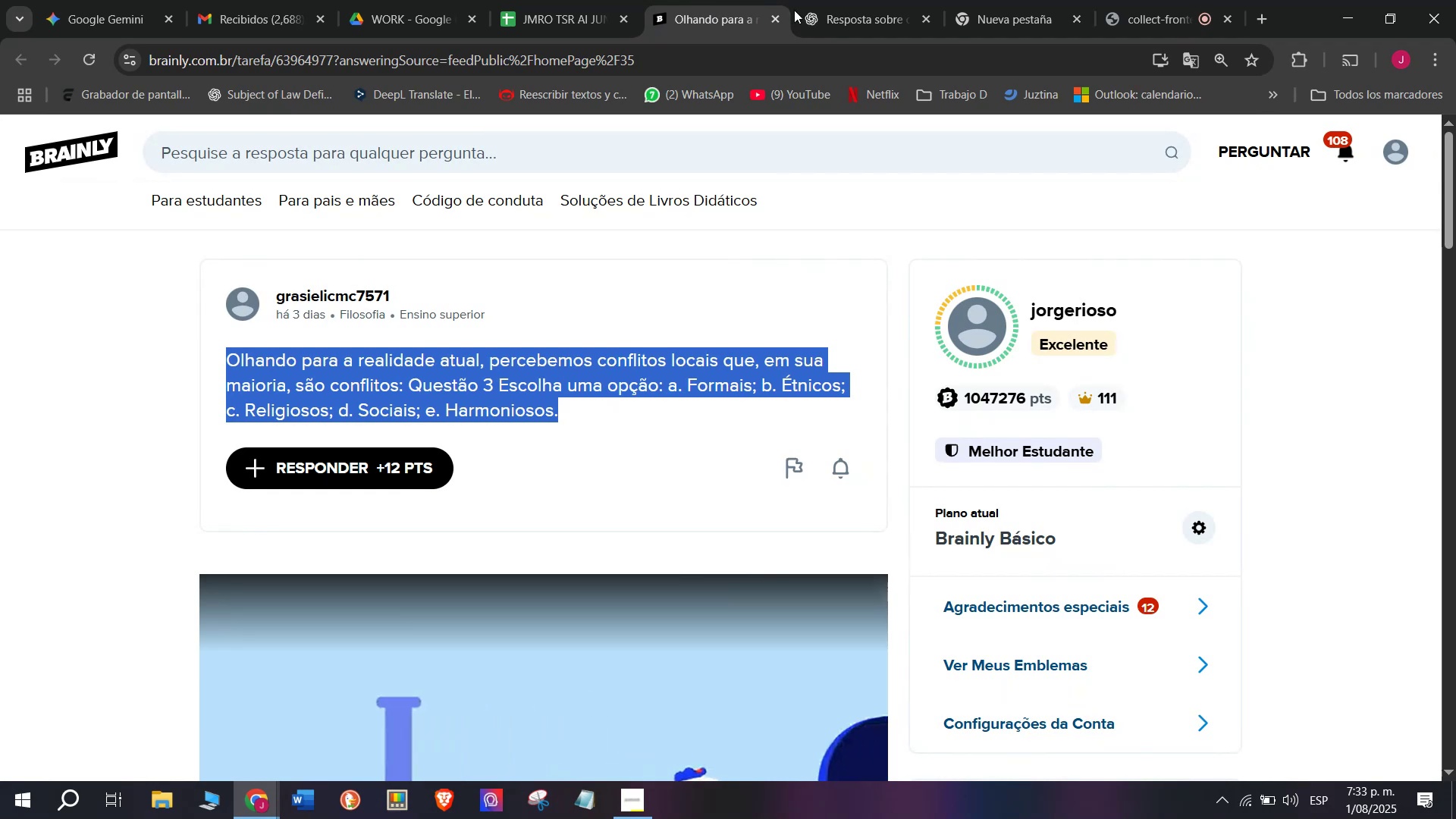 
left_click([868, 0])
 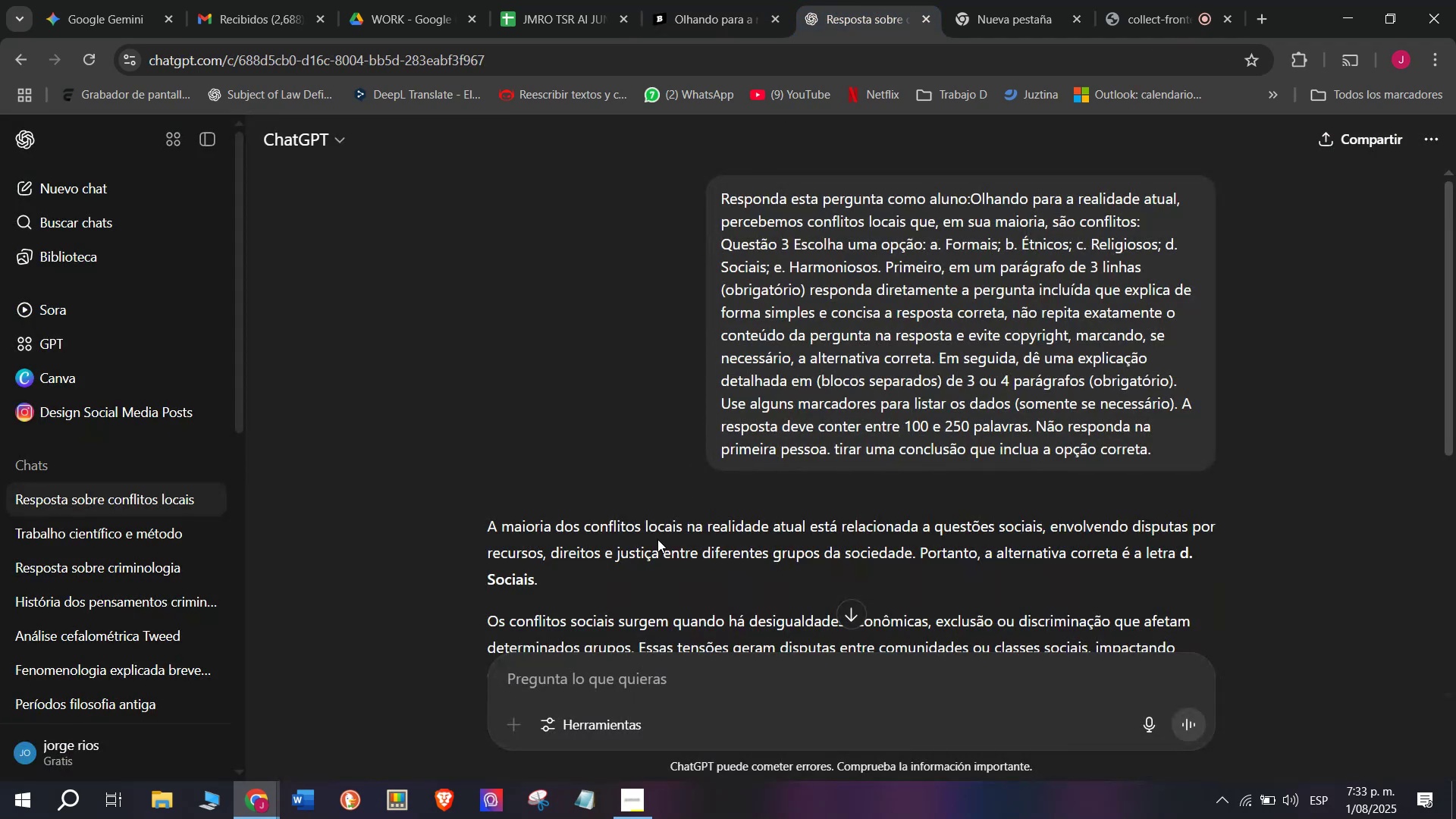 
scroll: coordinate [657, 536], scroll_direction: down, amount: 1.0
 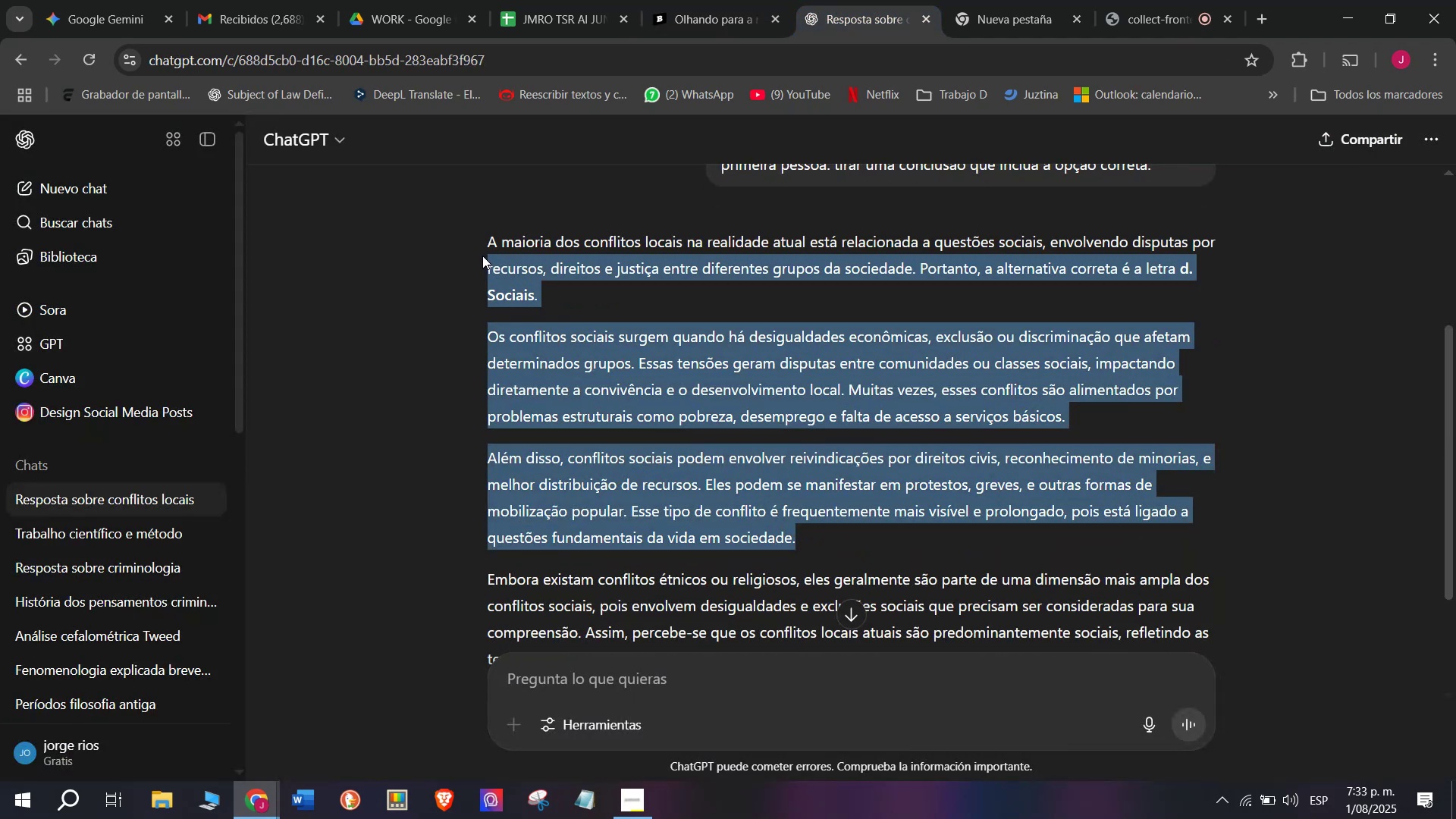 
key(Control+C)
 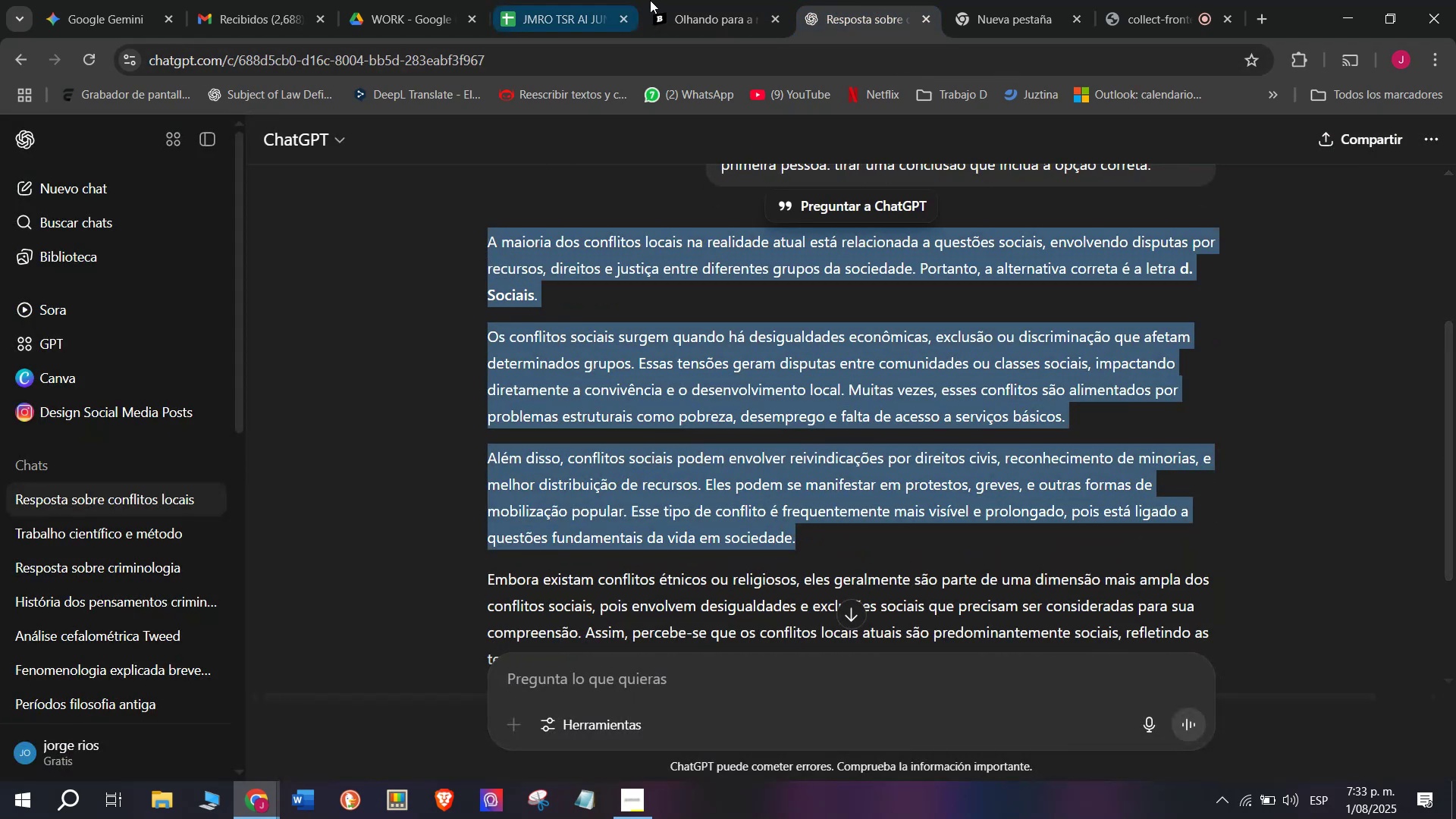 
left_click([661, 0])
 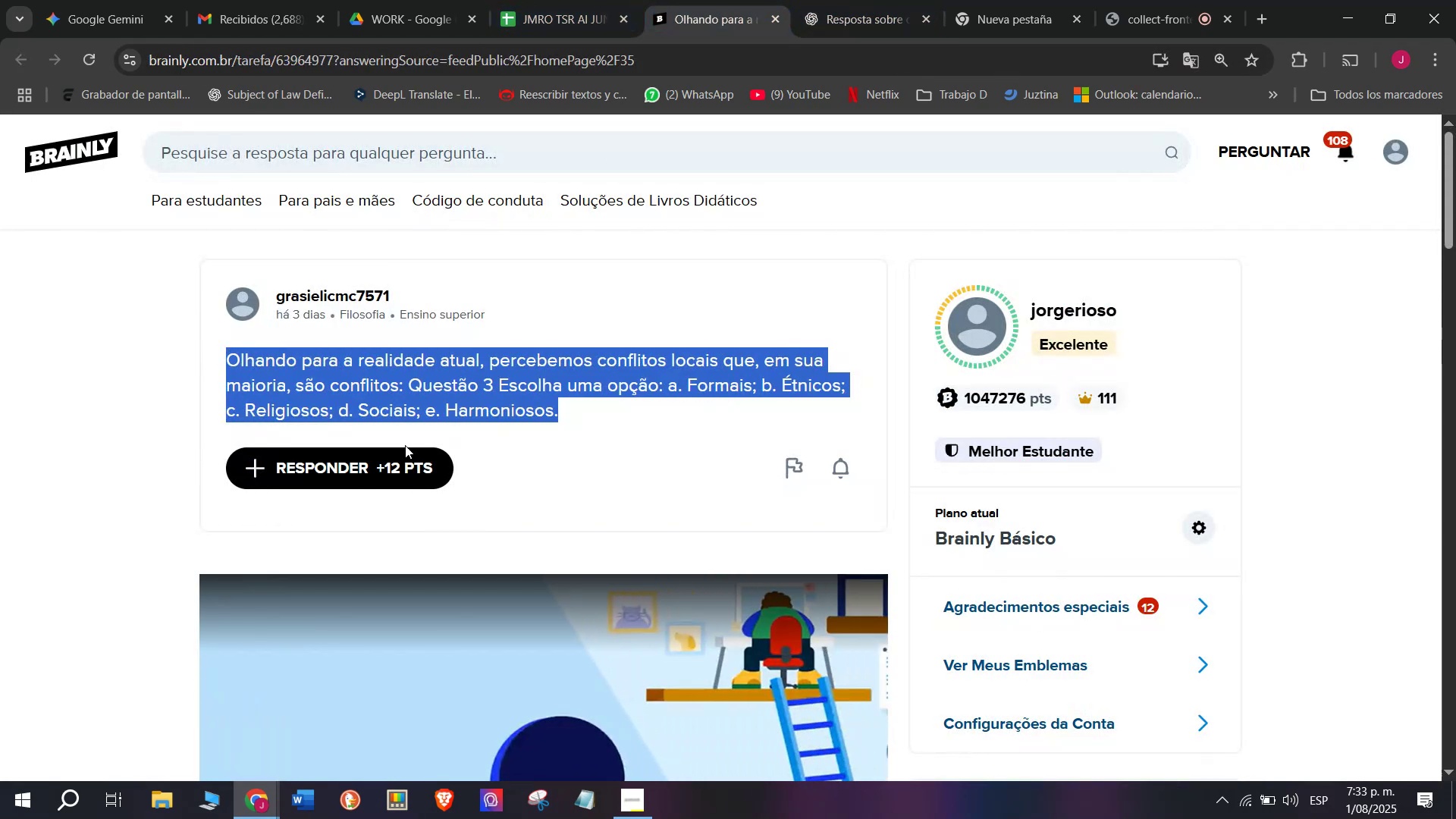 
left_click([388, 475])
 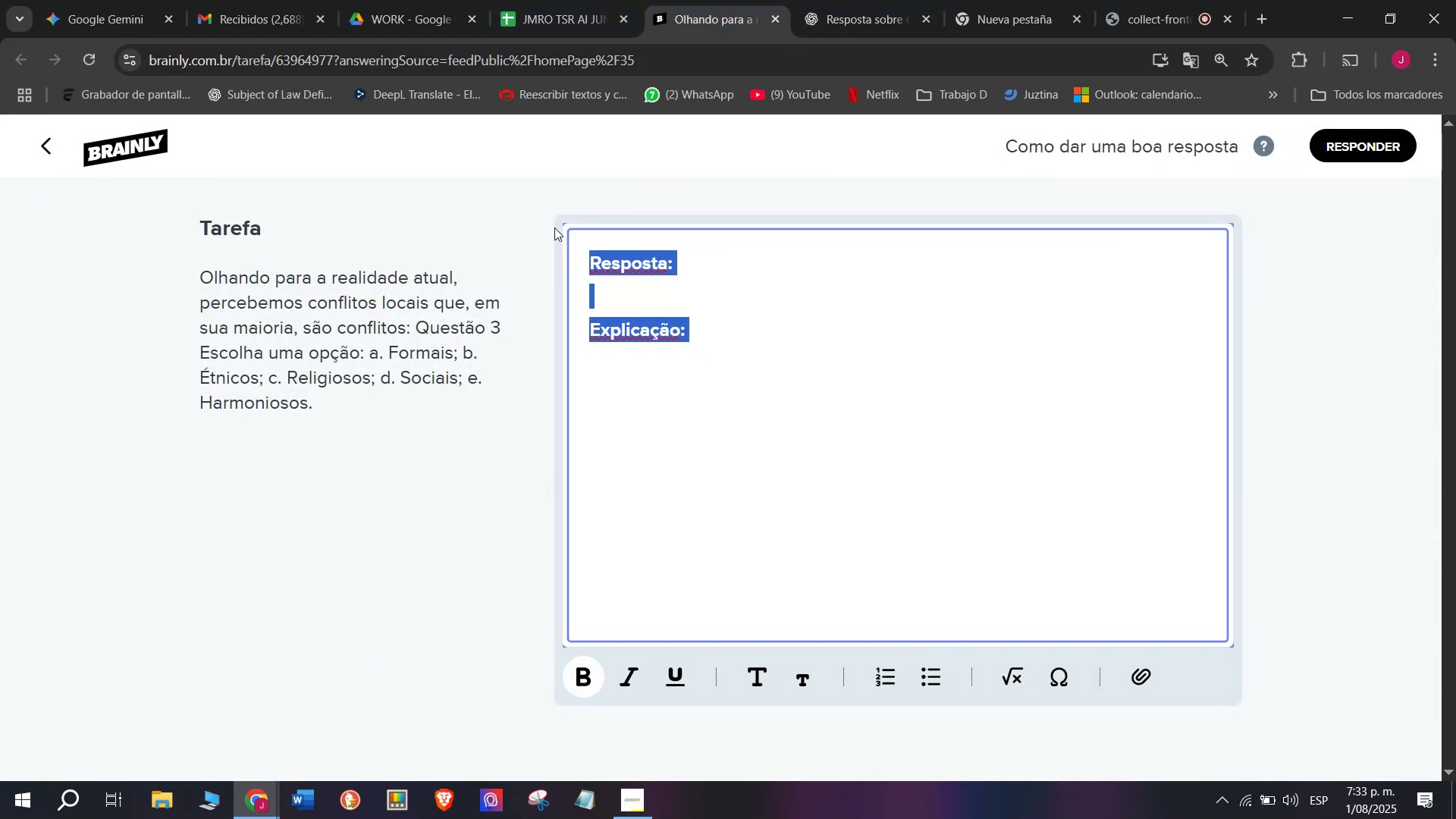 
key(Meta+V)
 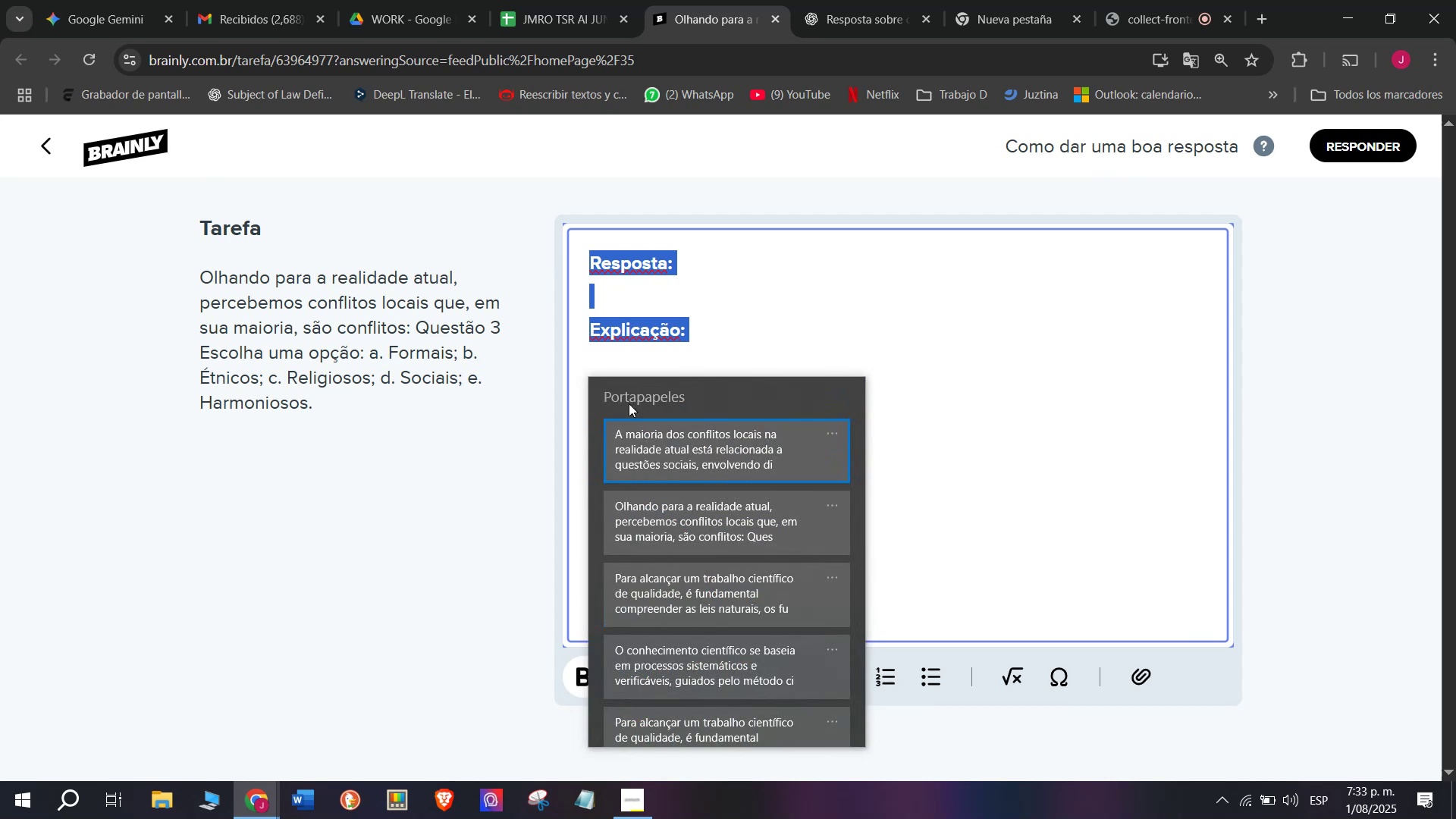 
left_click([650, 444])
 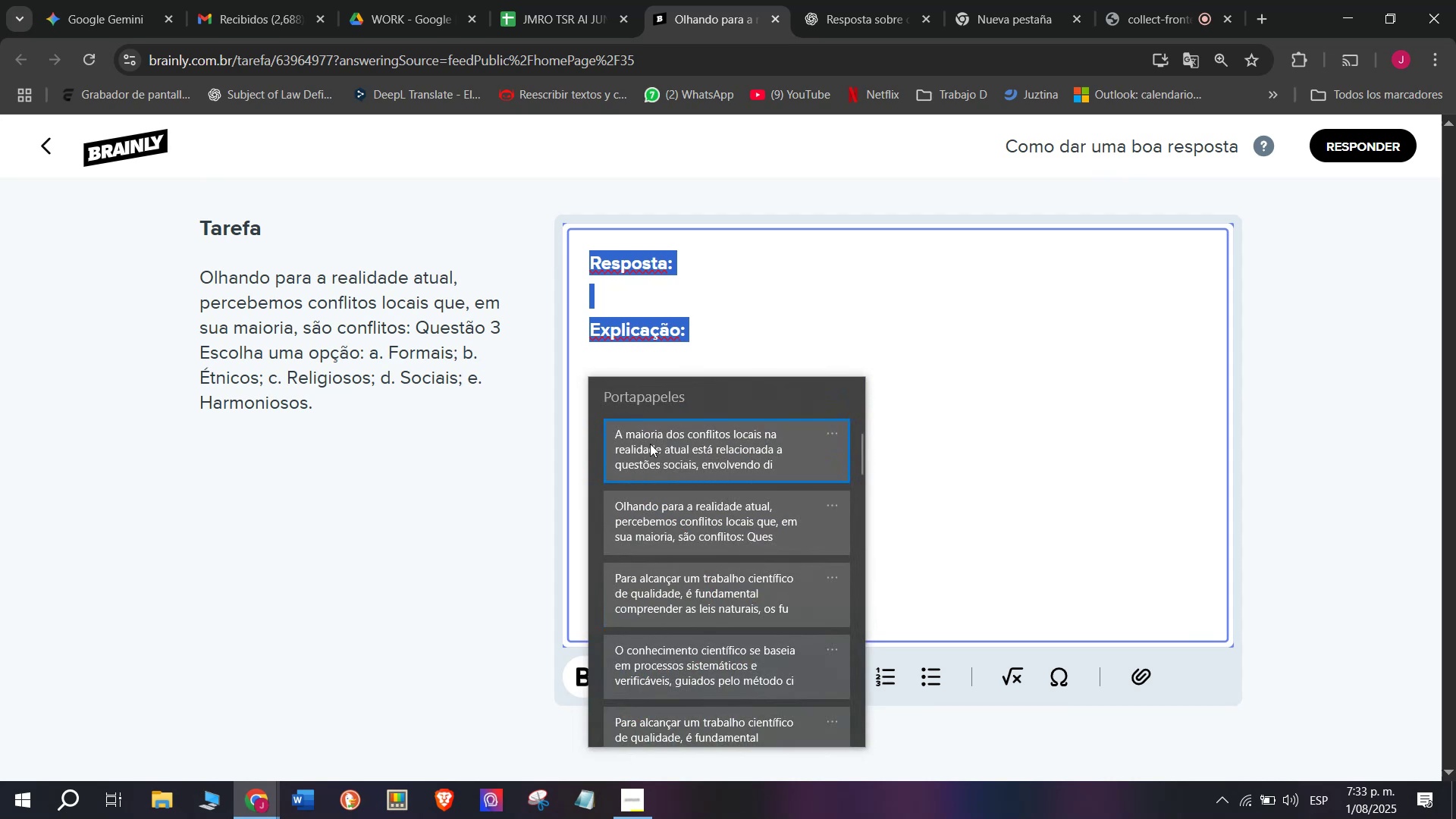 
key(Control+ControlLeft)
 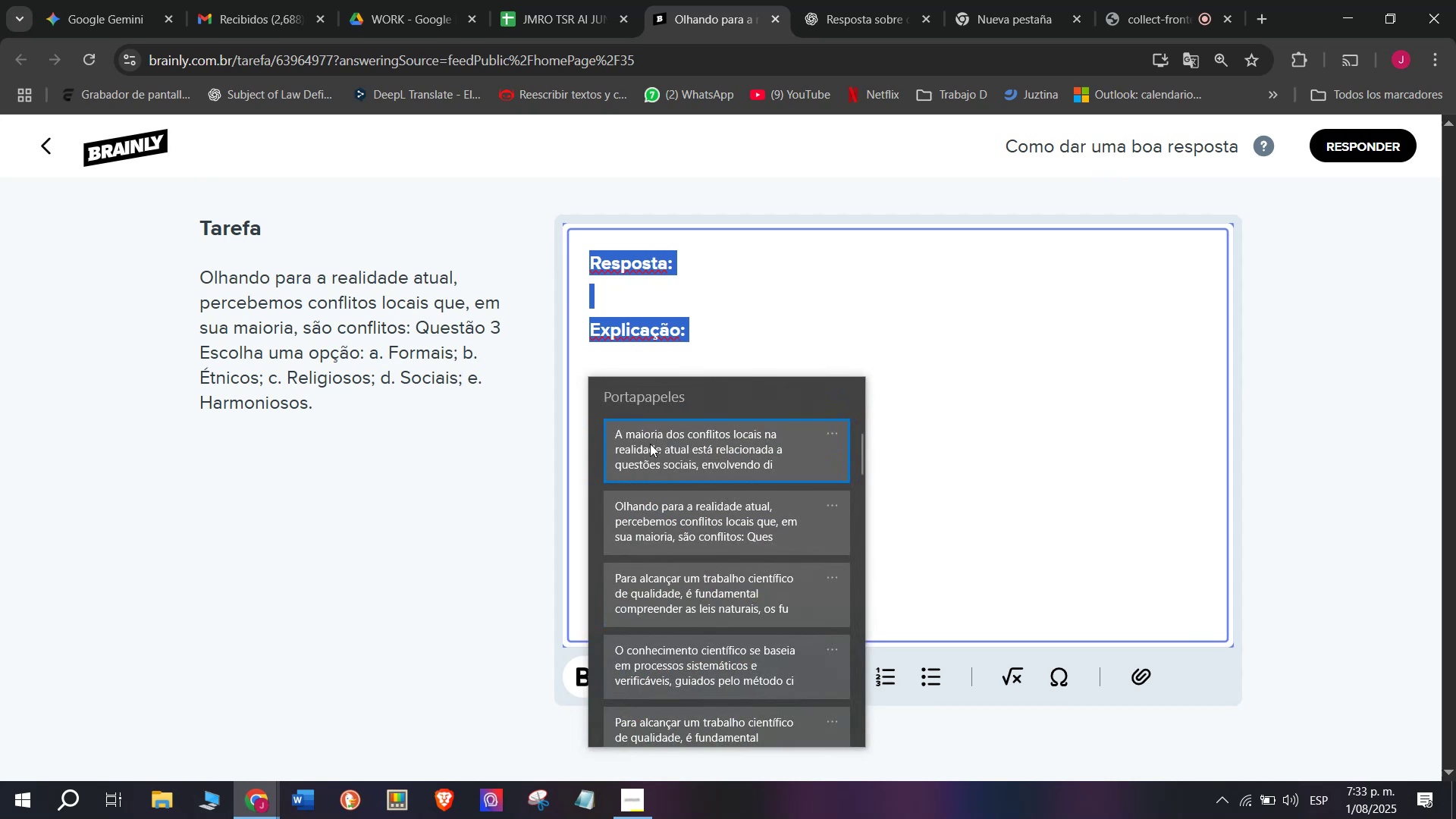 
key(Control+V)
 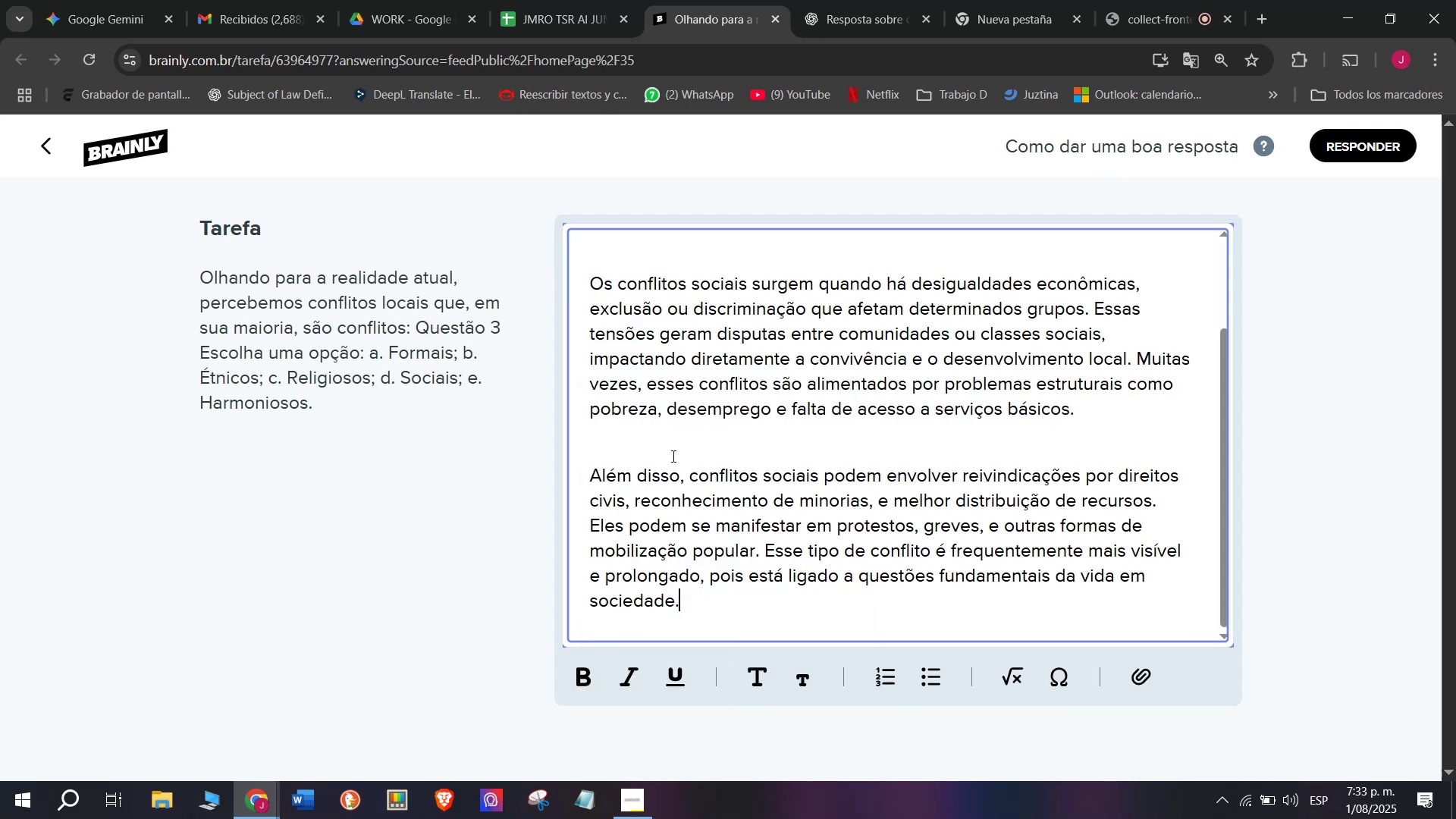 
scroll: coordinate [783, 478], scroll_direction: up, amount: 4.0
 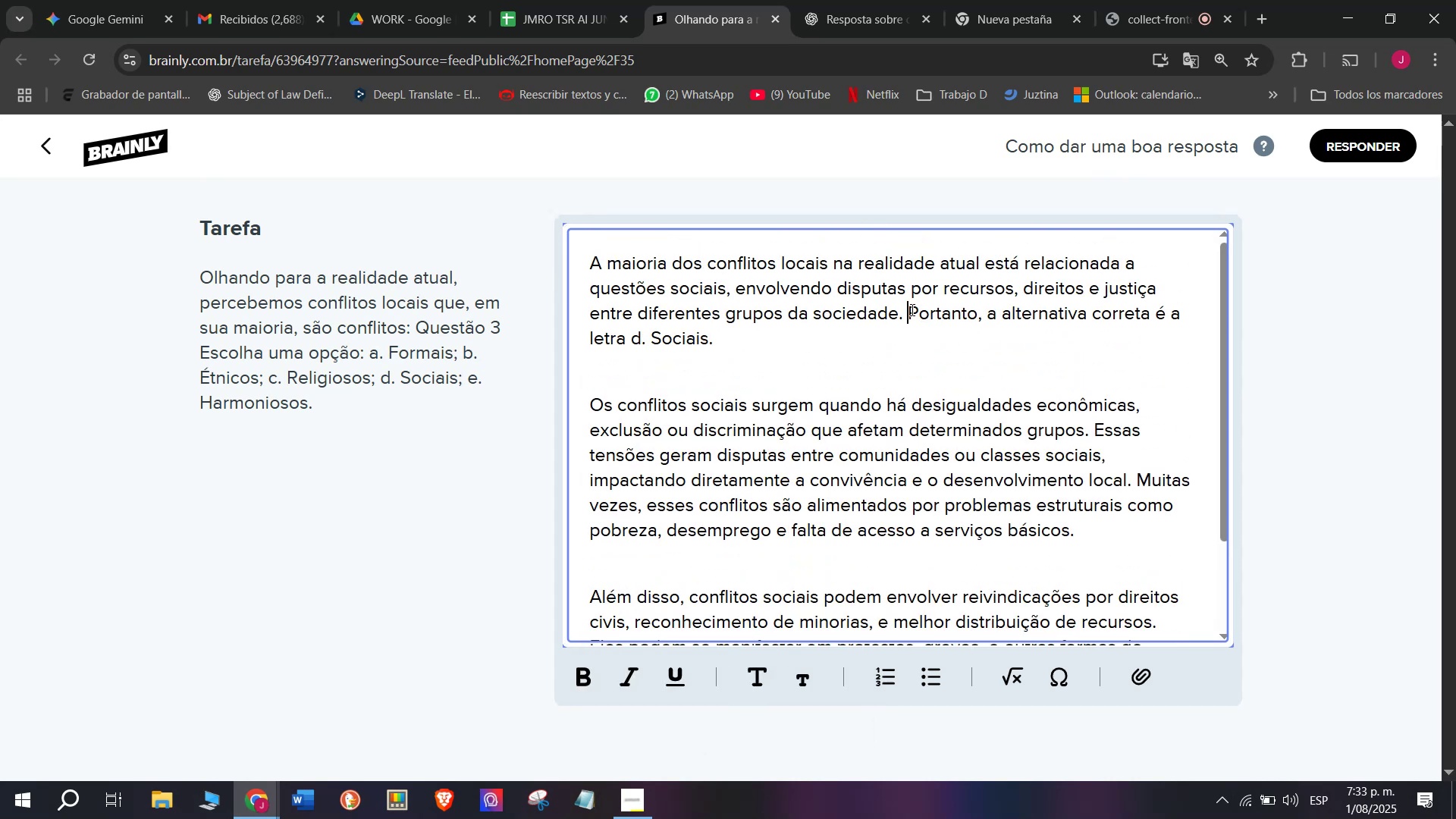 
wait(7.57)
 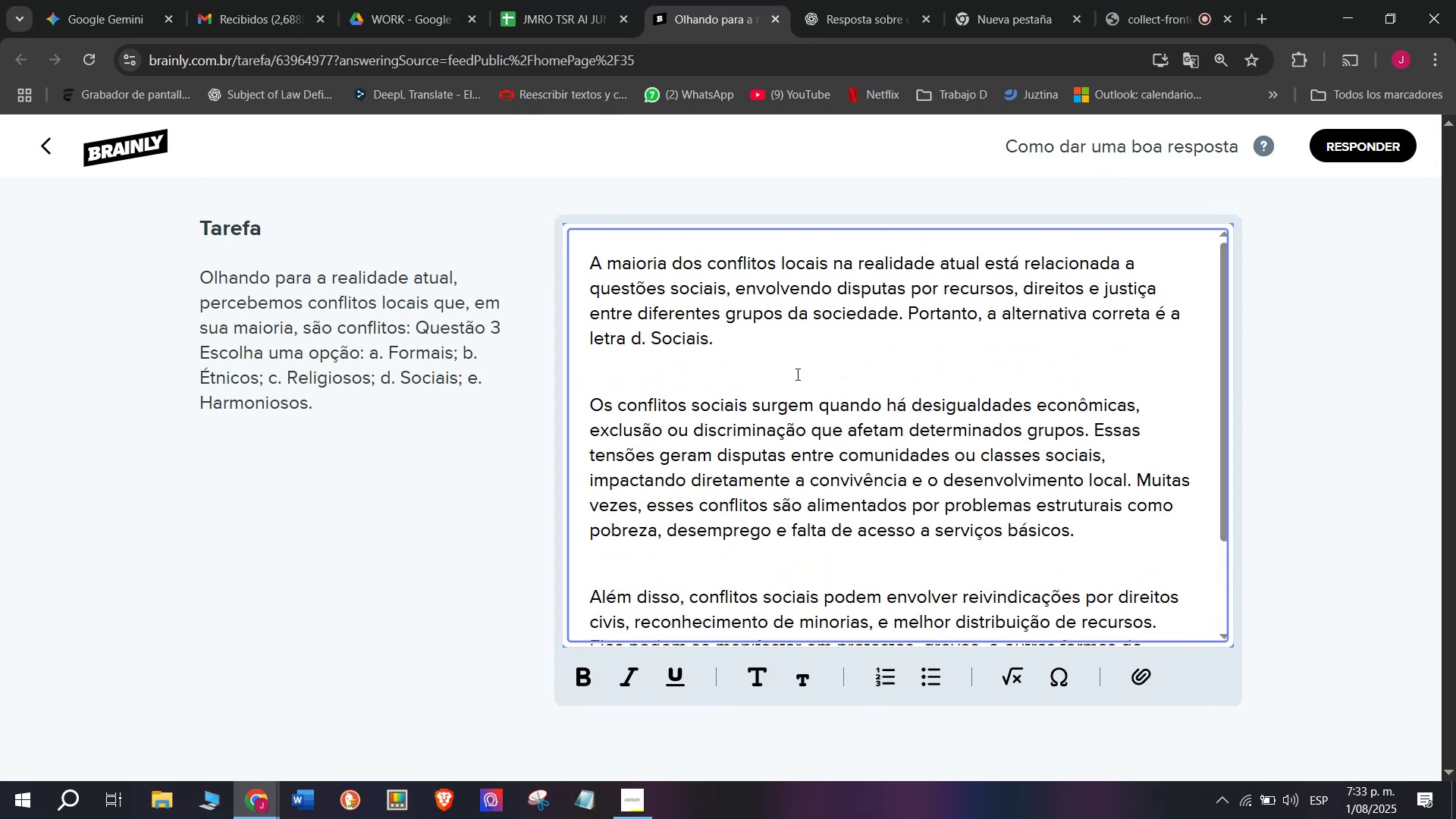 
key(Control+B)
 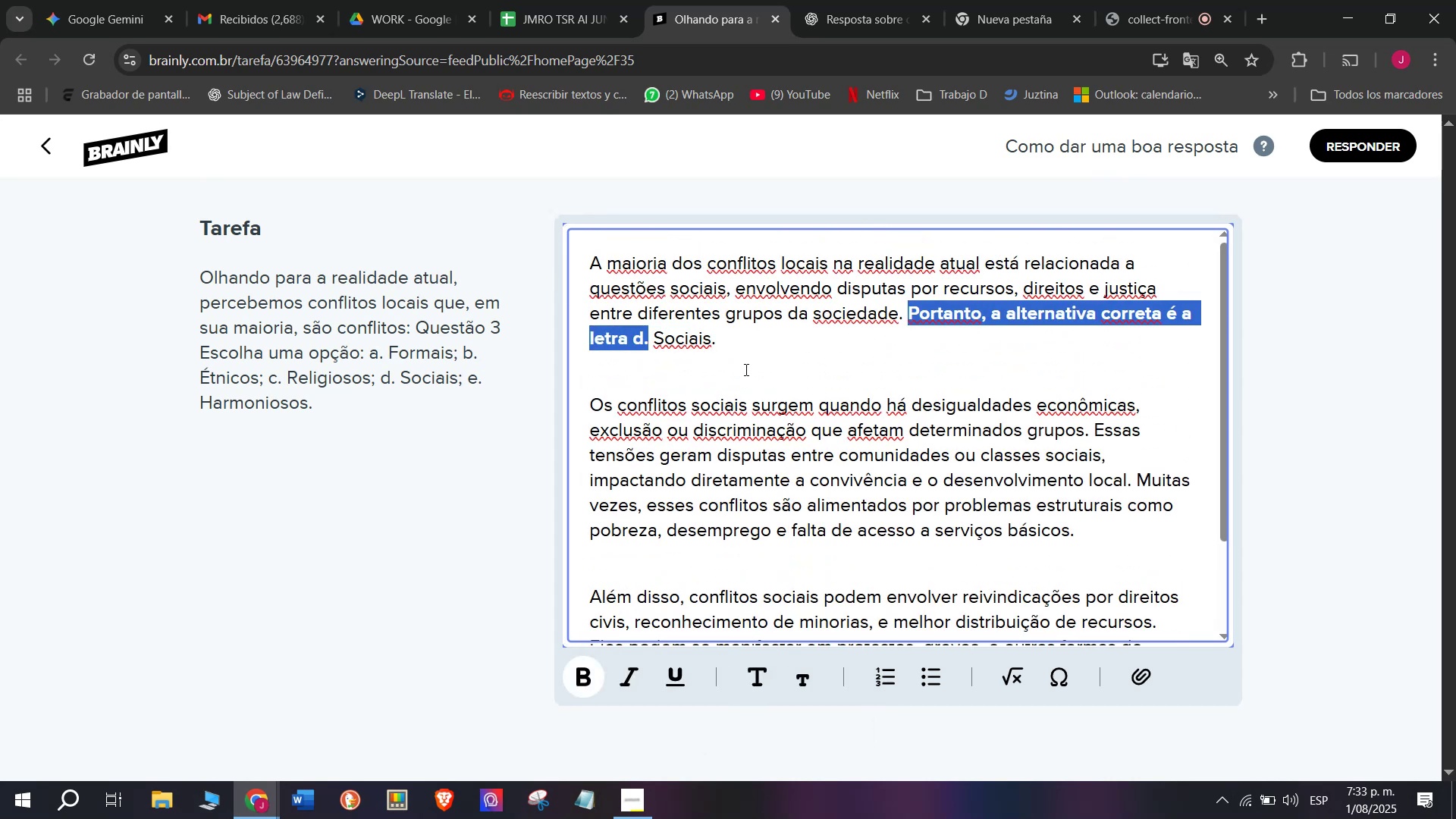 
scroll: coordinate [792, 407], scroll_direction: down, amount: 4.0
 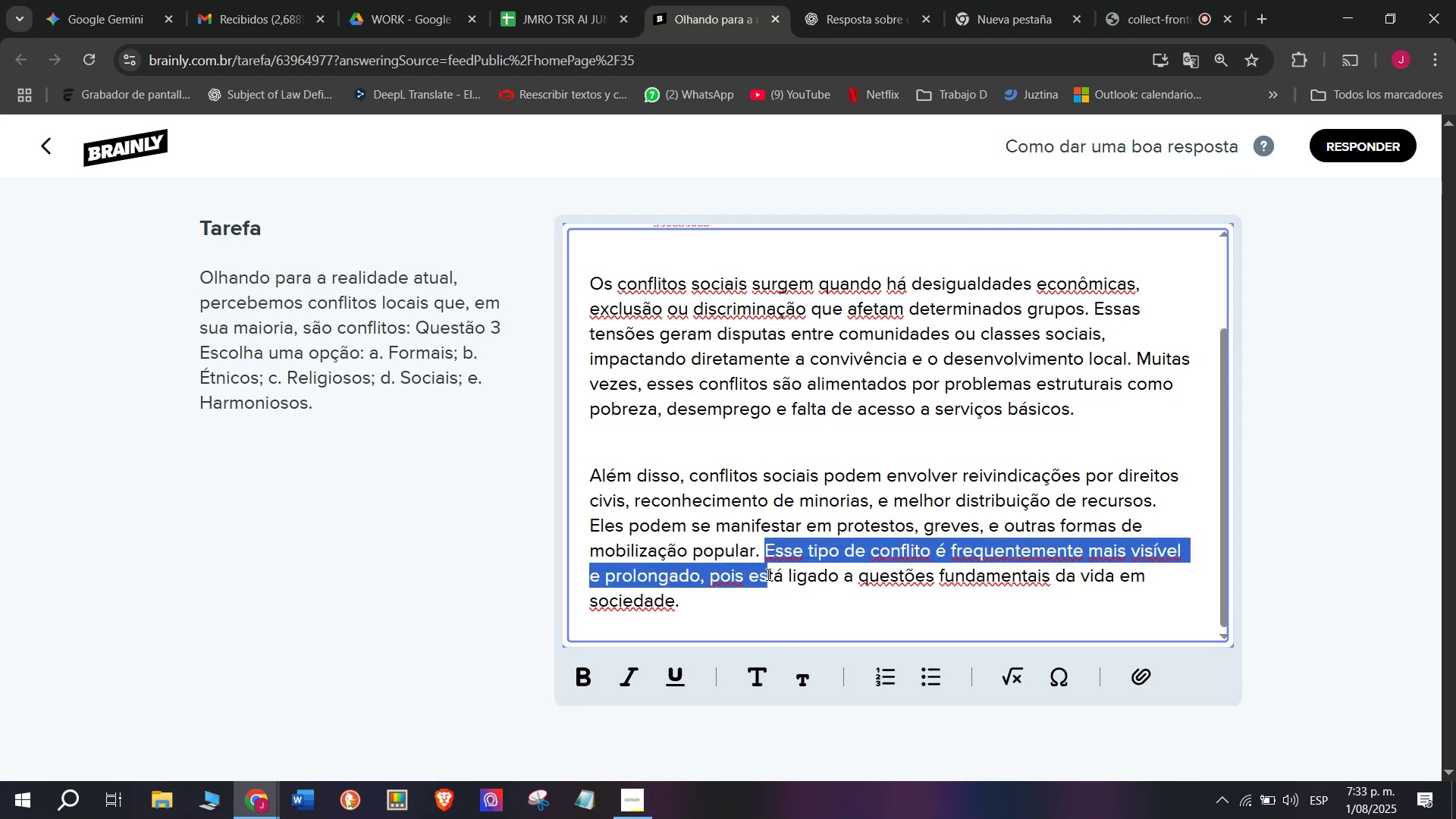 
key(Backspace)
 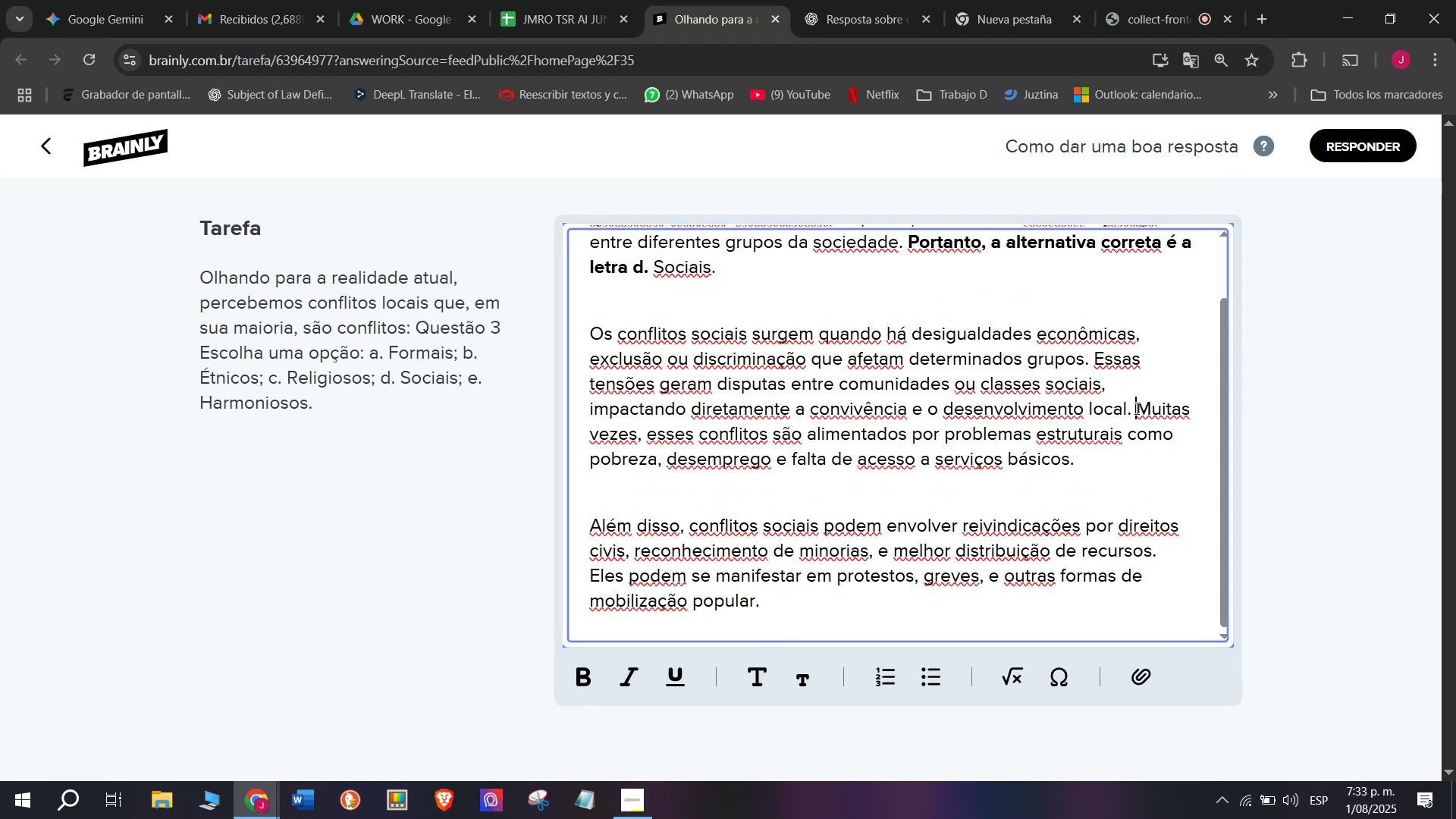 
key(Backspace)
 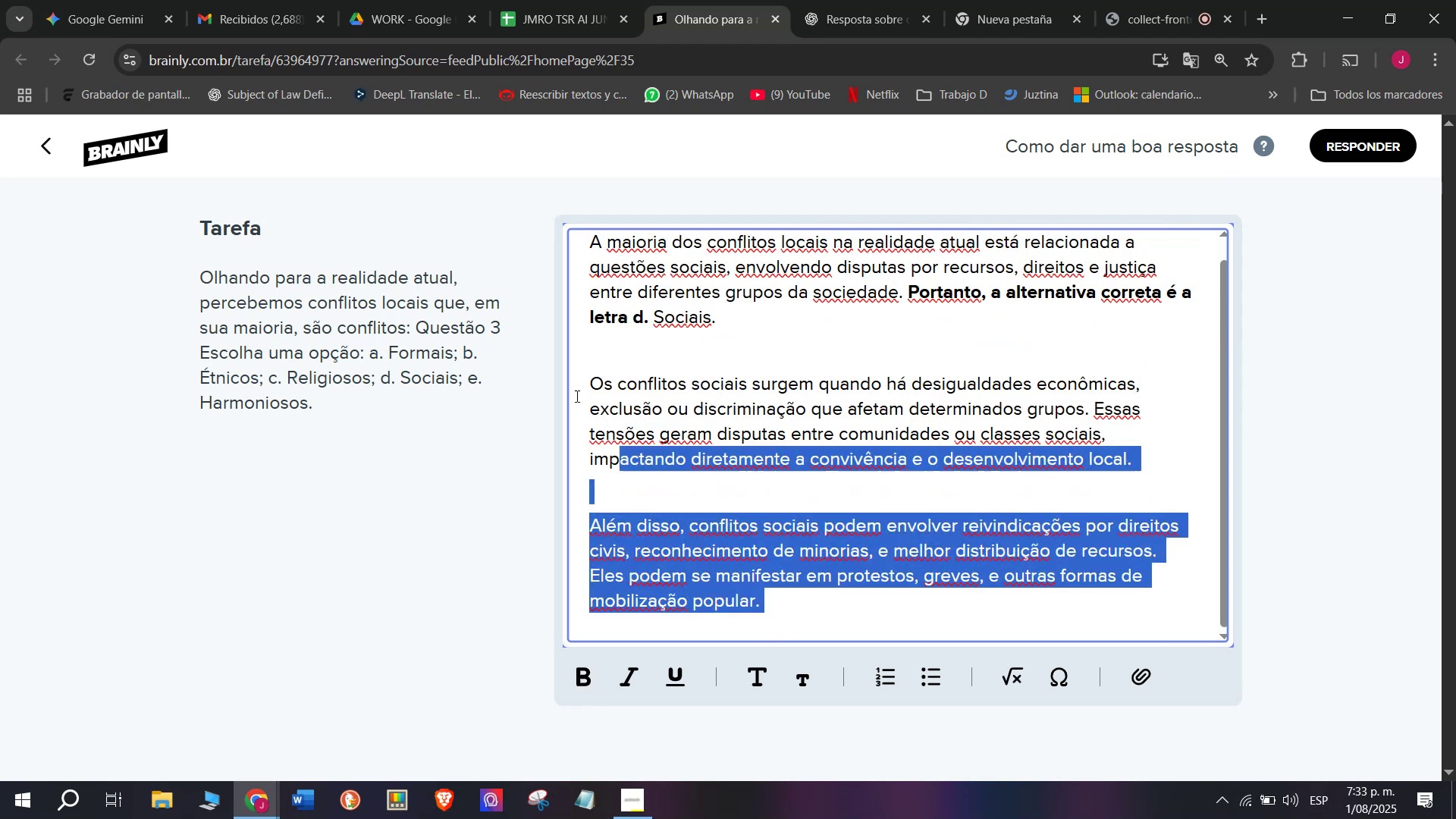 
key(Control+C)
 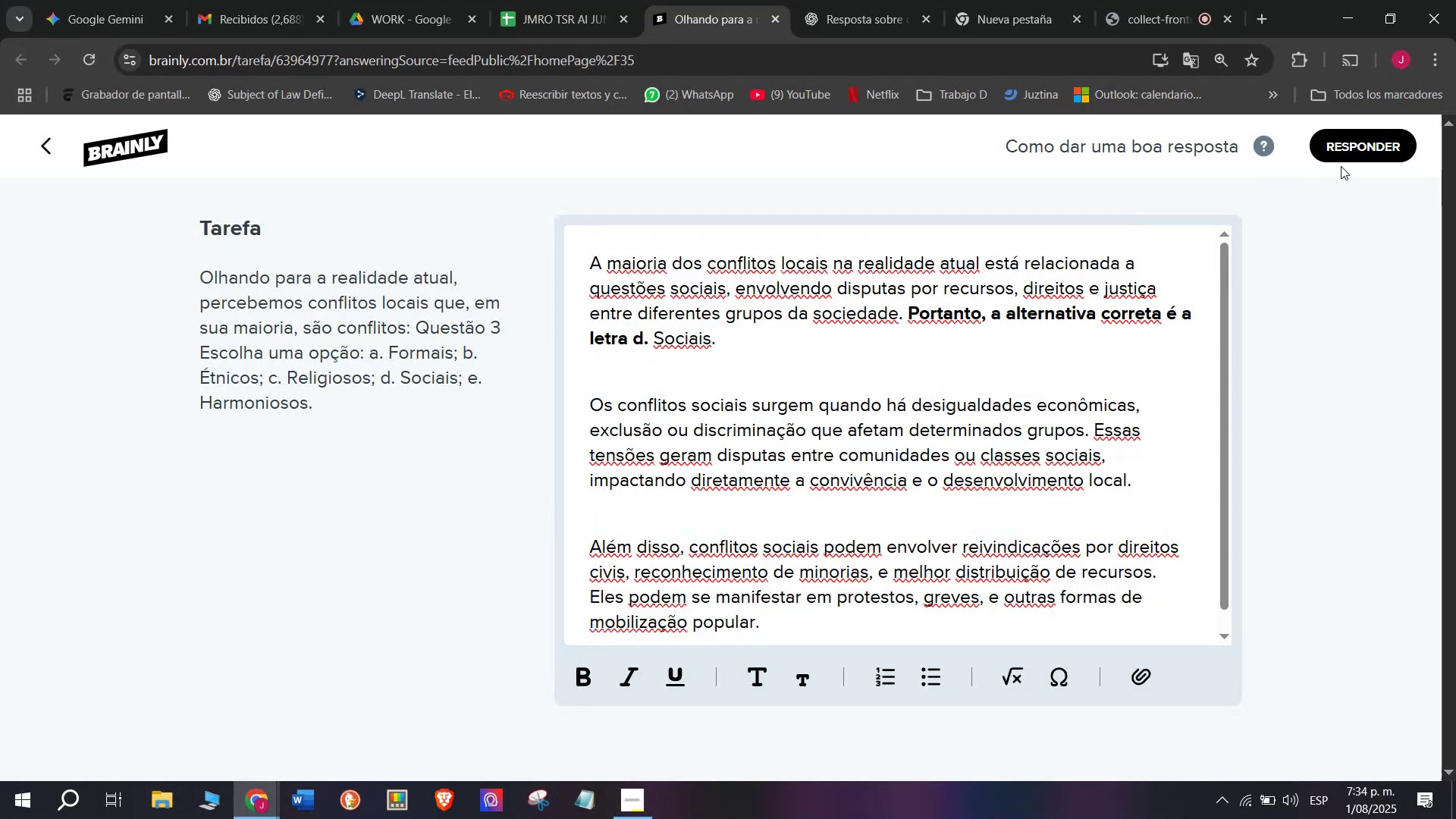 
double_click([1345, 154])
 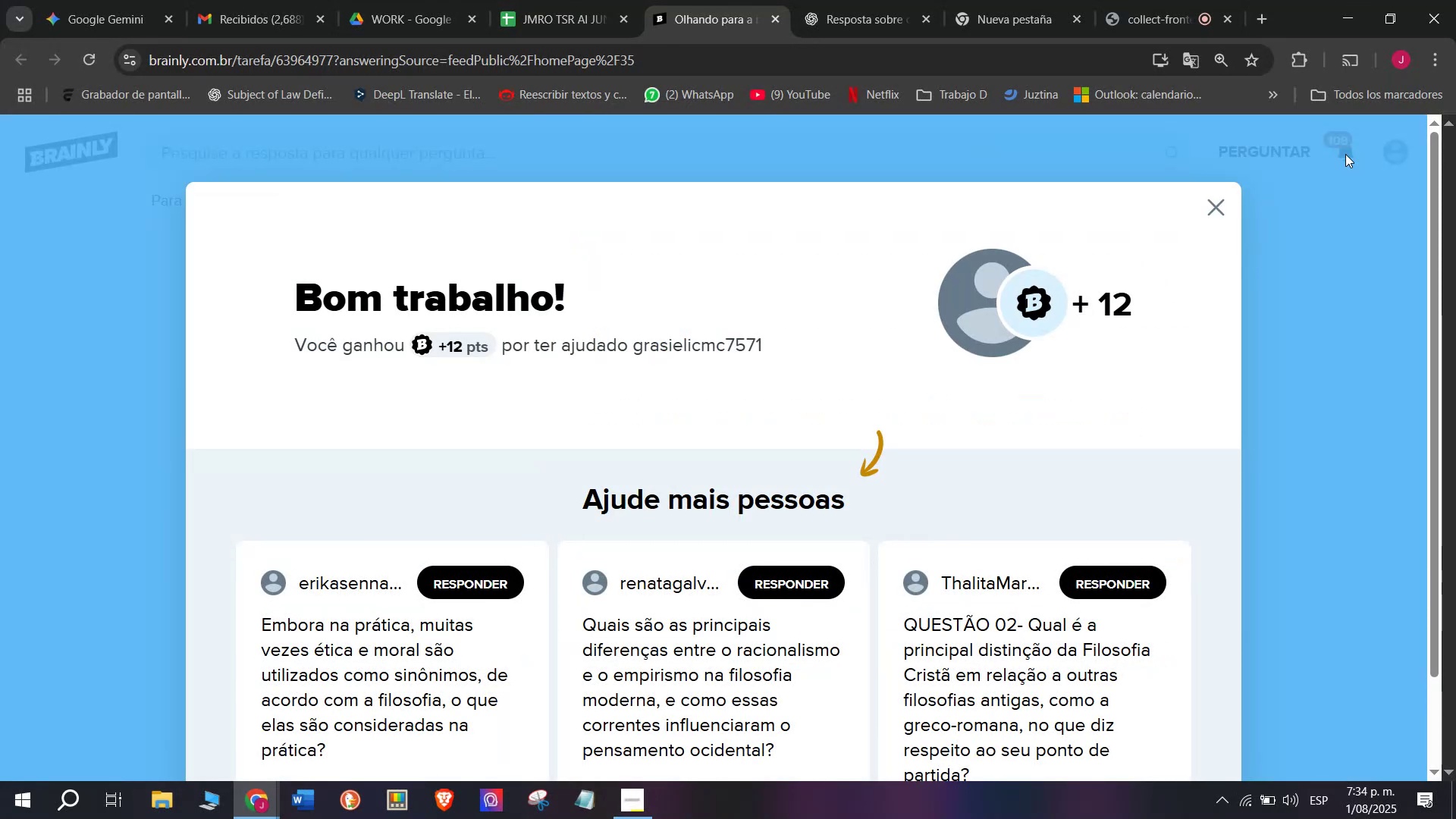 
left_click([586, 0])
 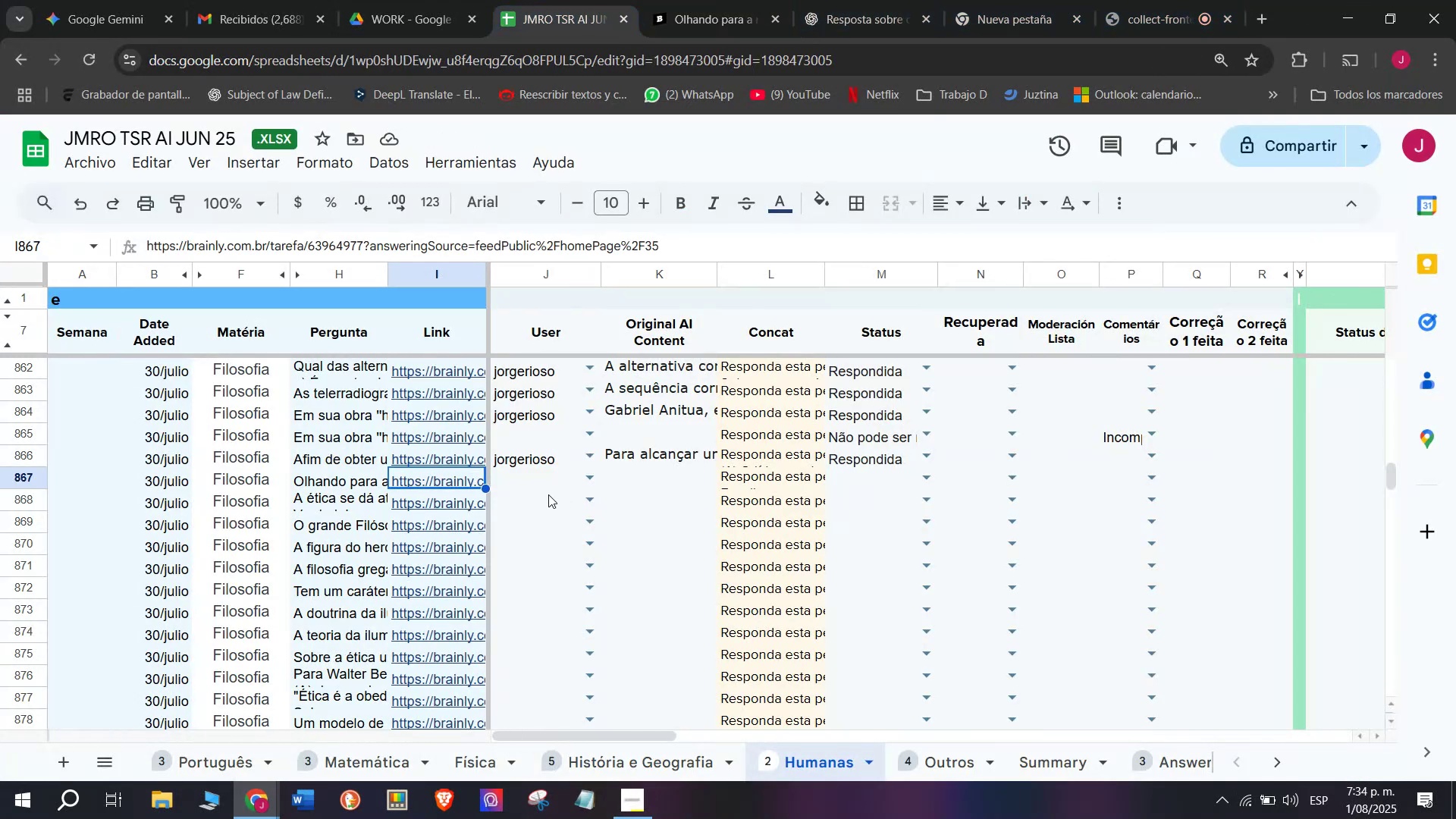 
left_click([542, 489])
 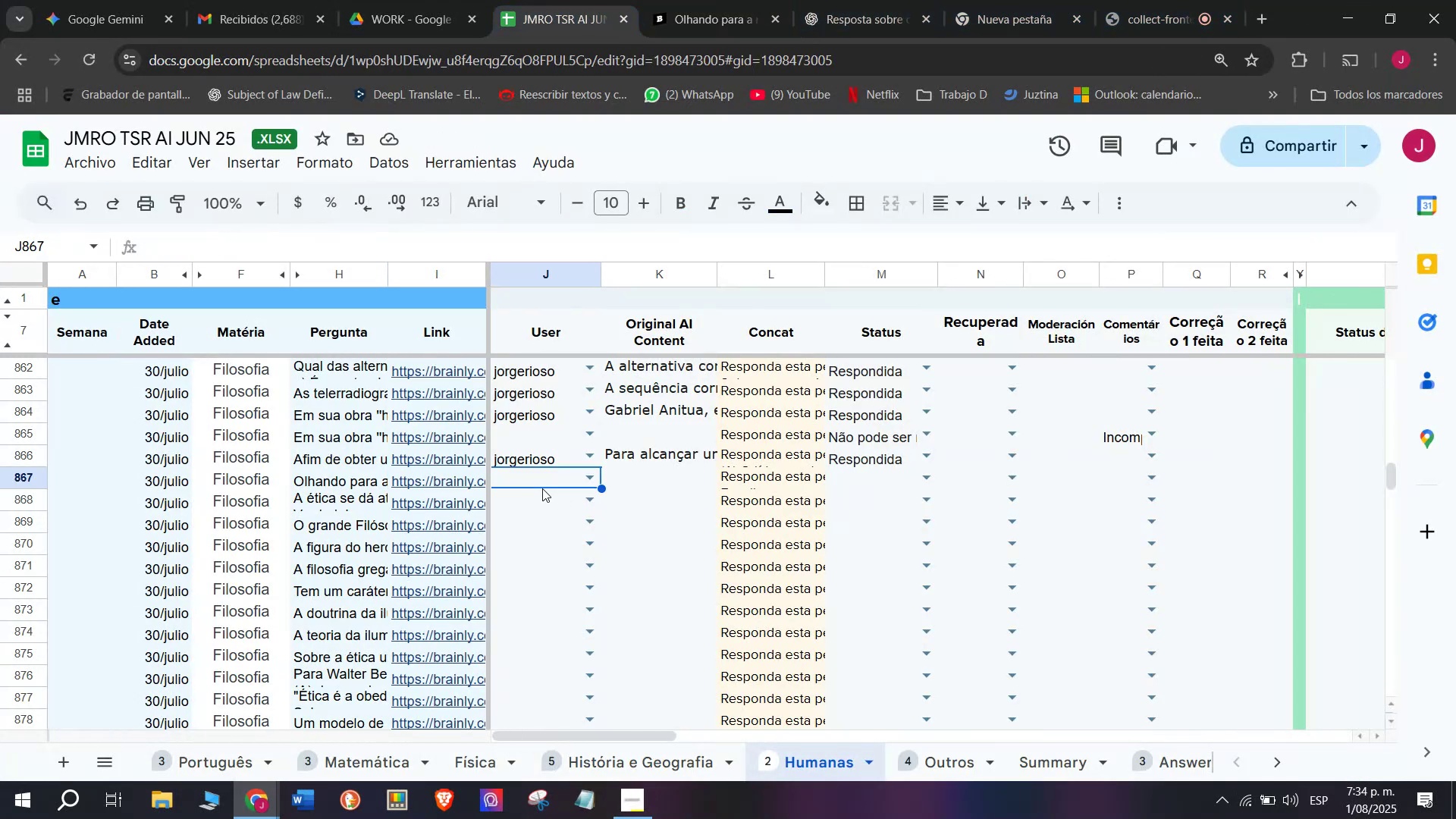 
key(J)
 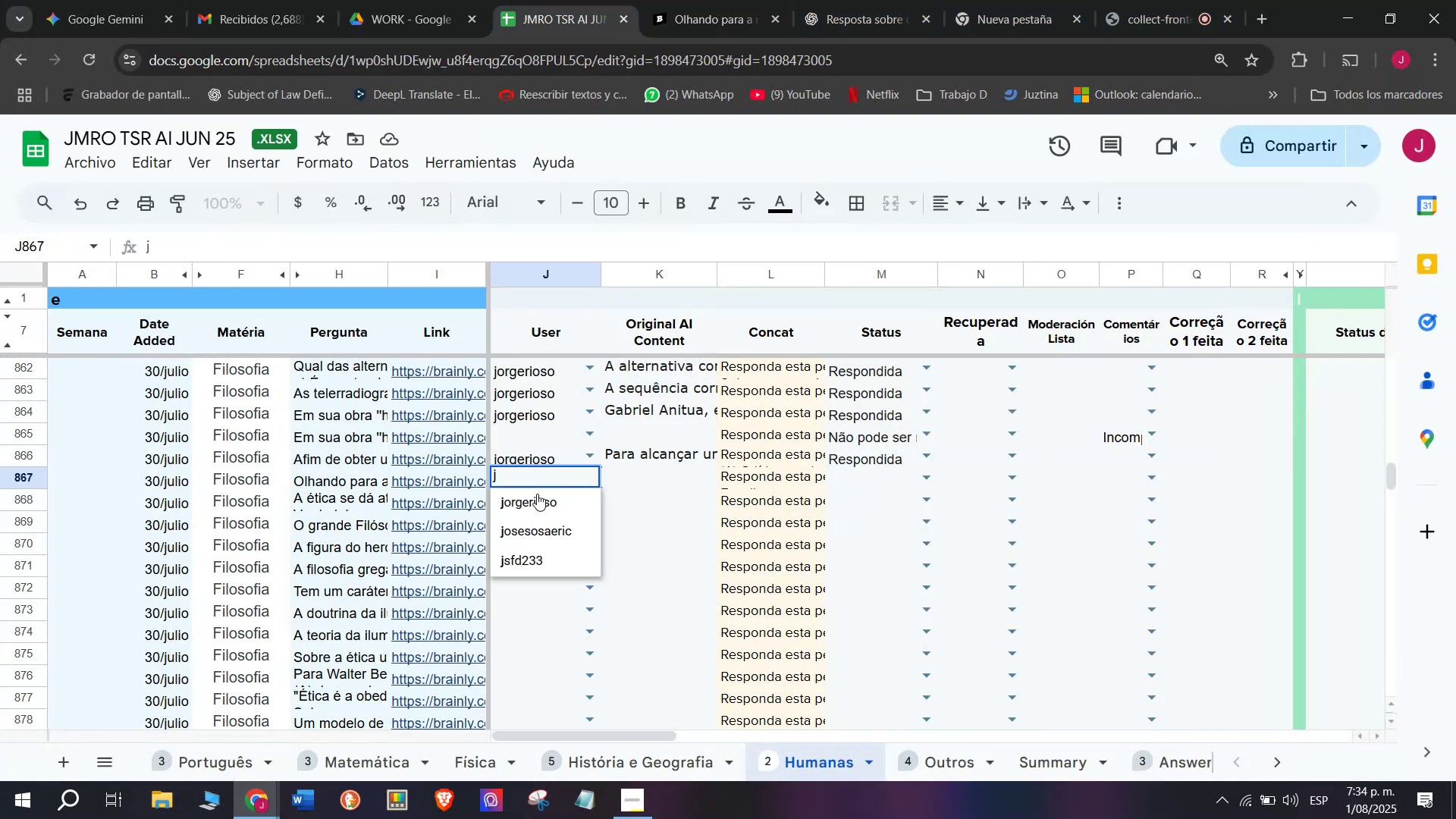 
left_click([532, 500])
 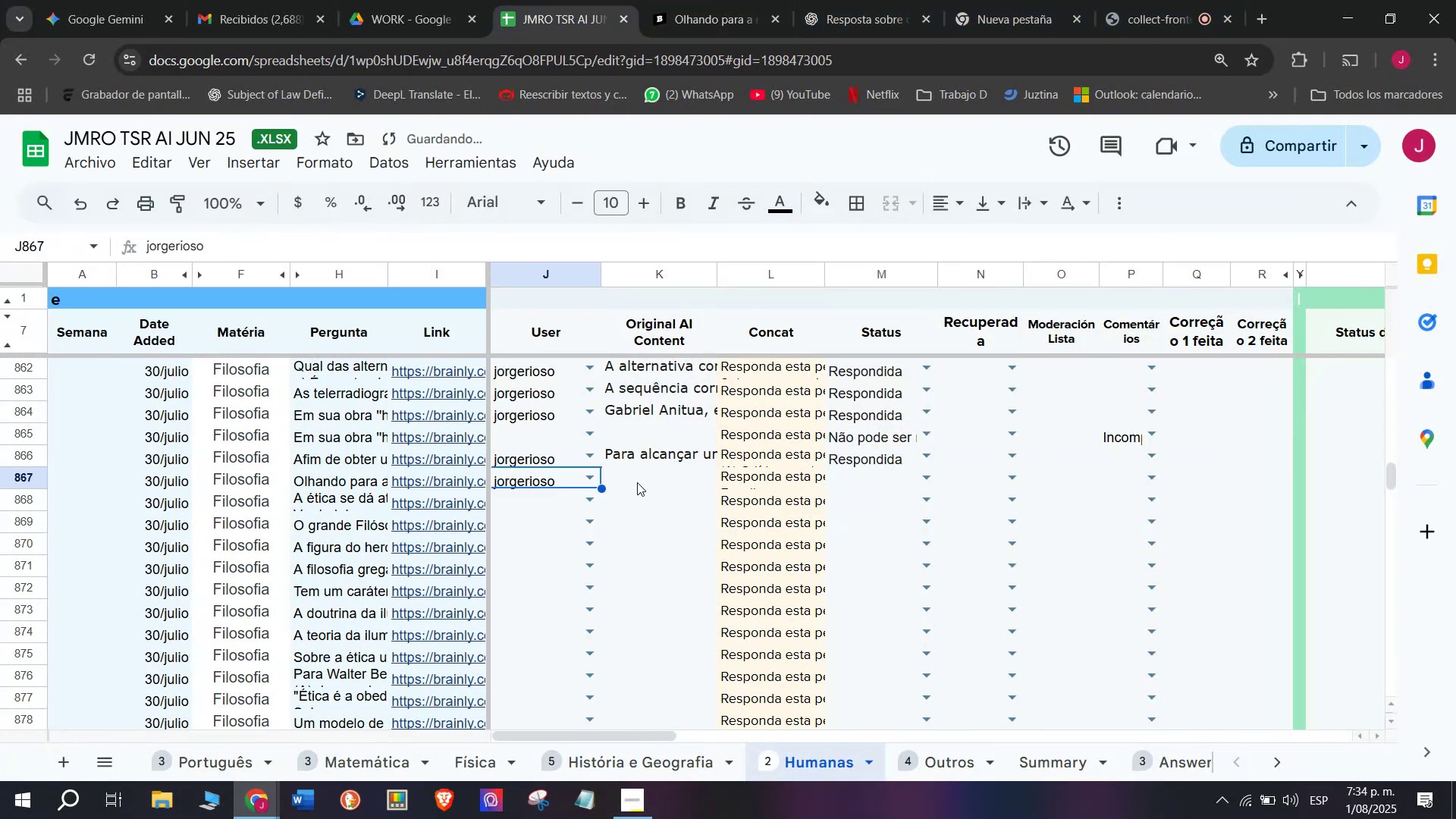 
double_click([637, 482])
 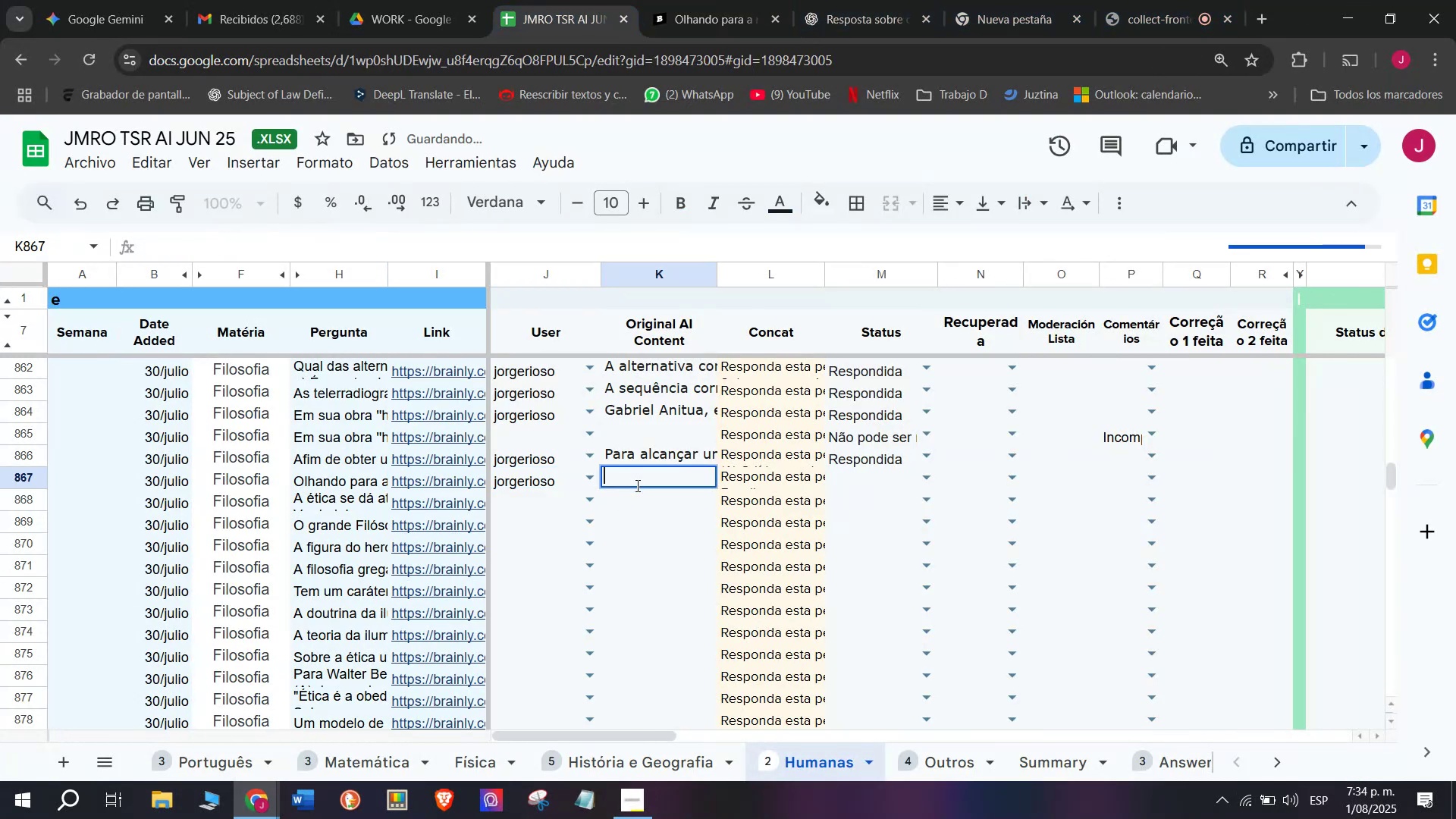 
key(Control+V)
 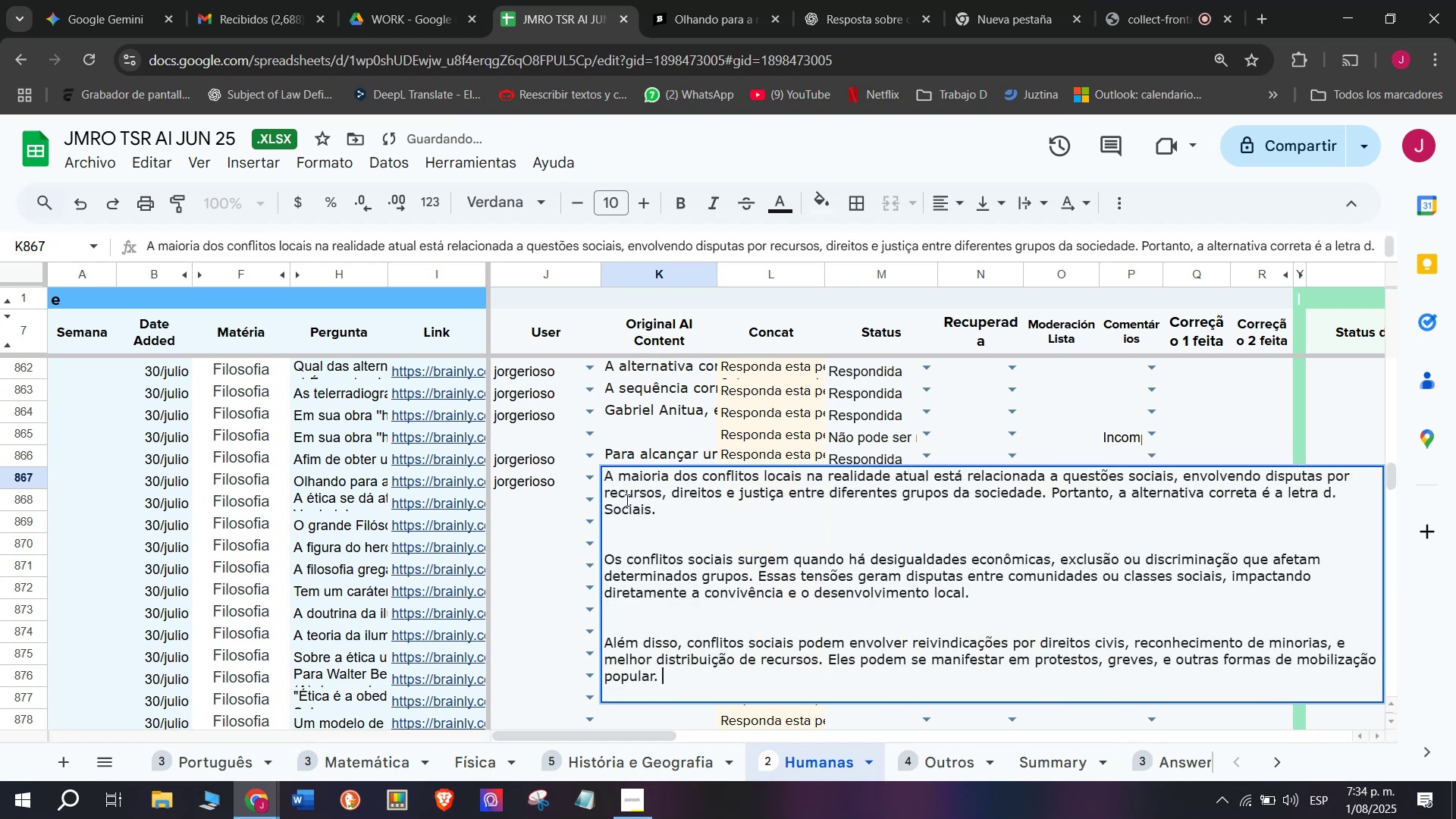 
key(Enter)
 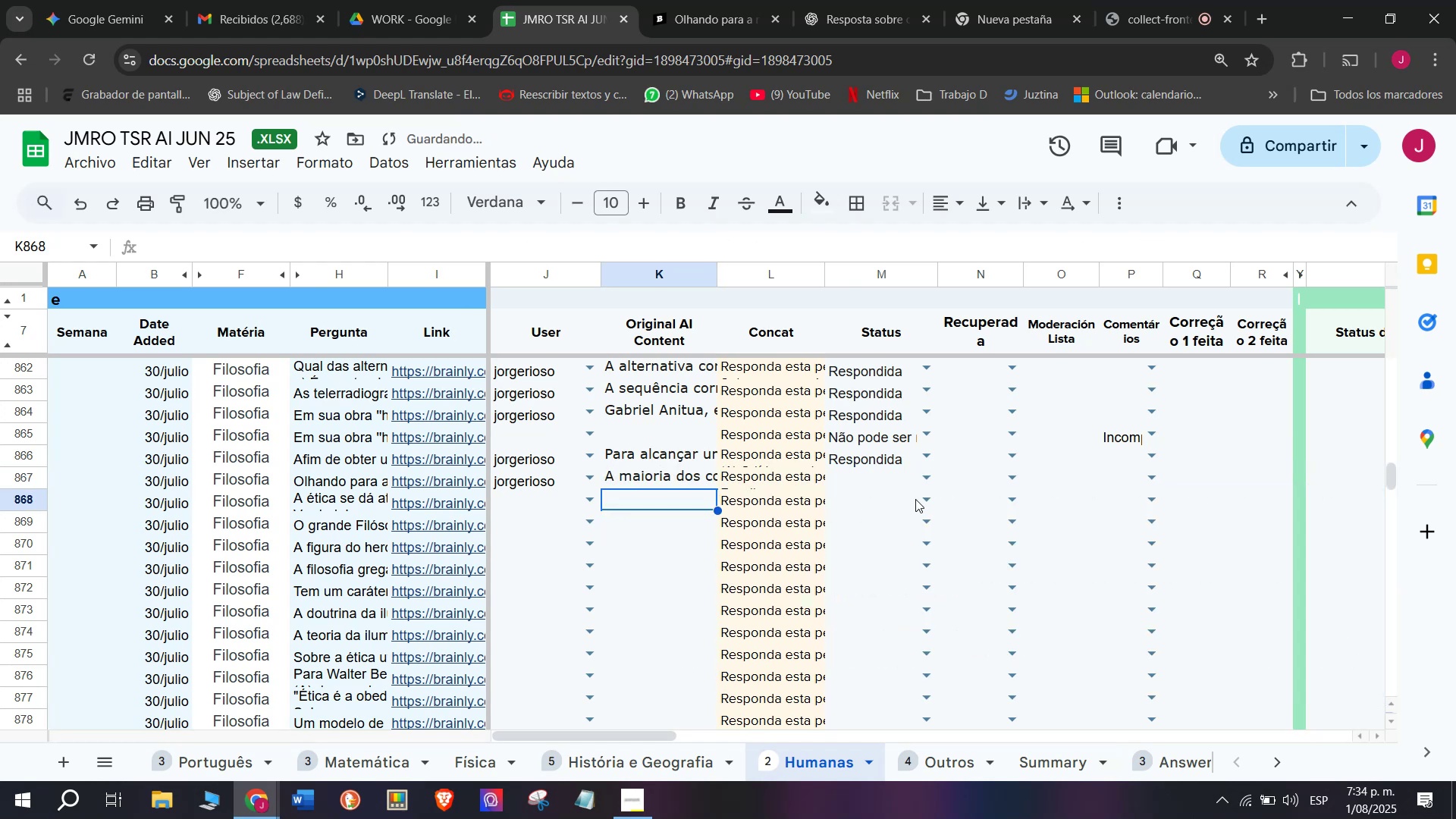 
left_click([927, 484])
 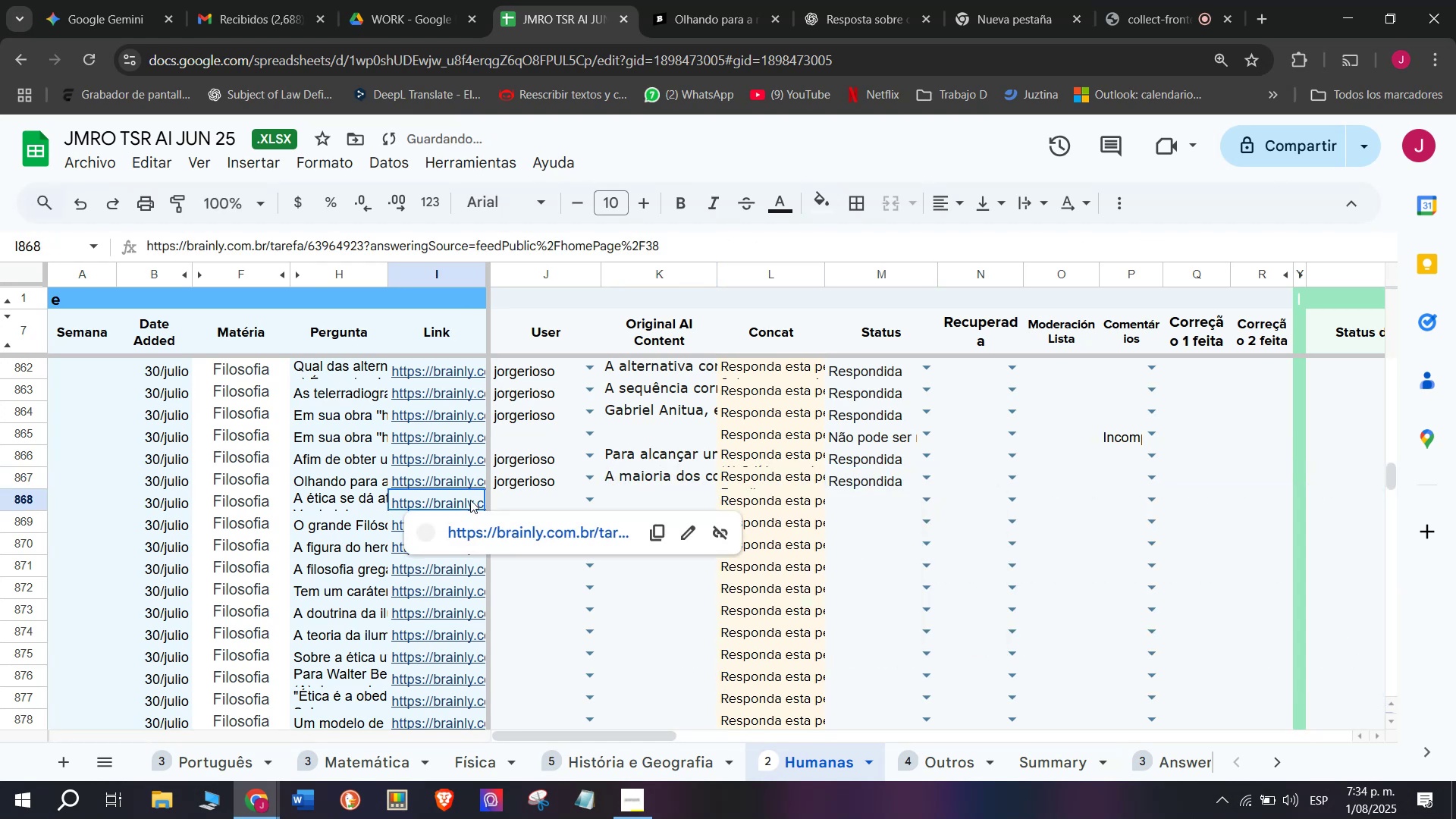 
left_click([471, 524])
 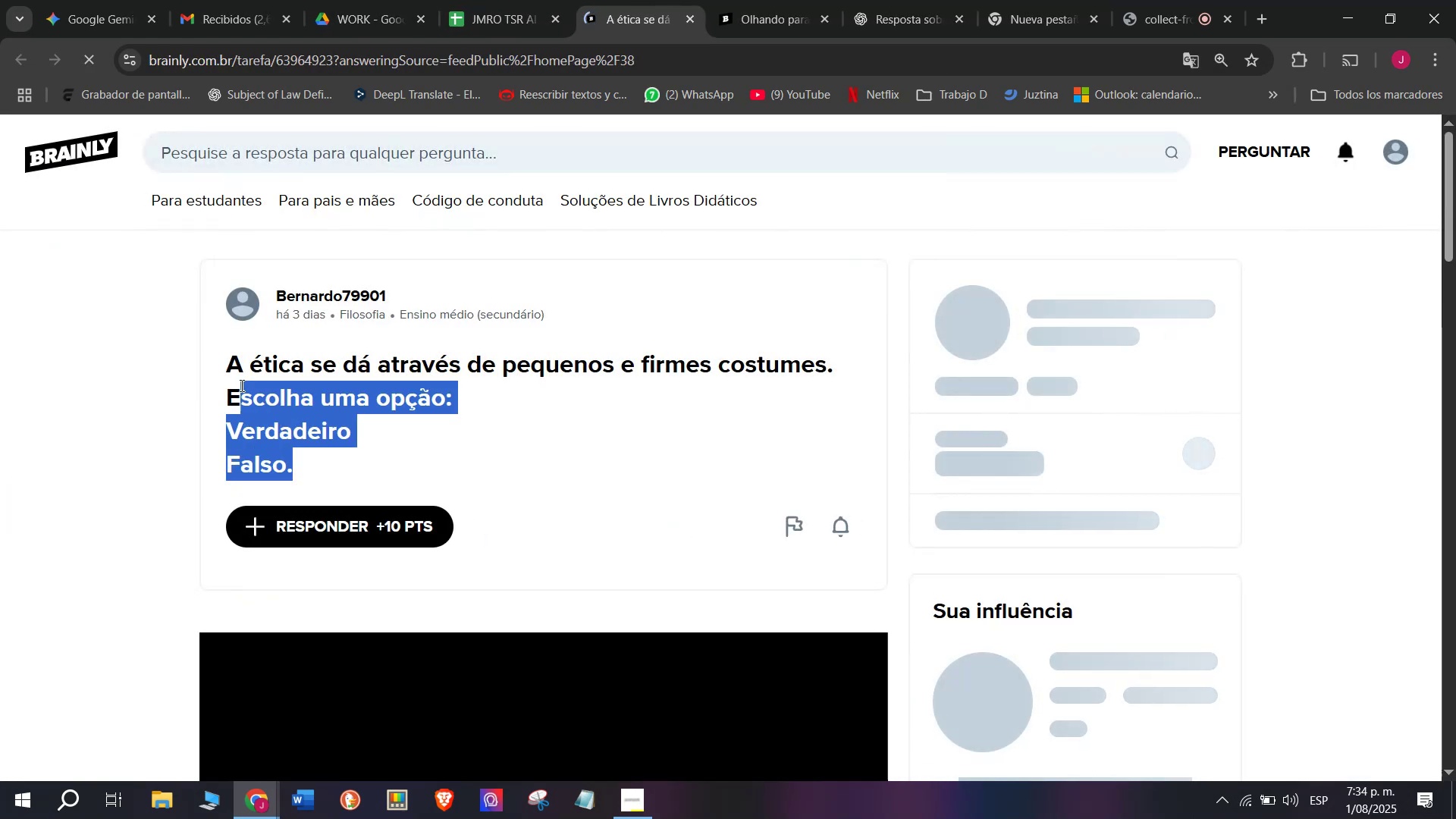 
key(Control+ControlLeft)
 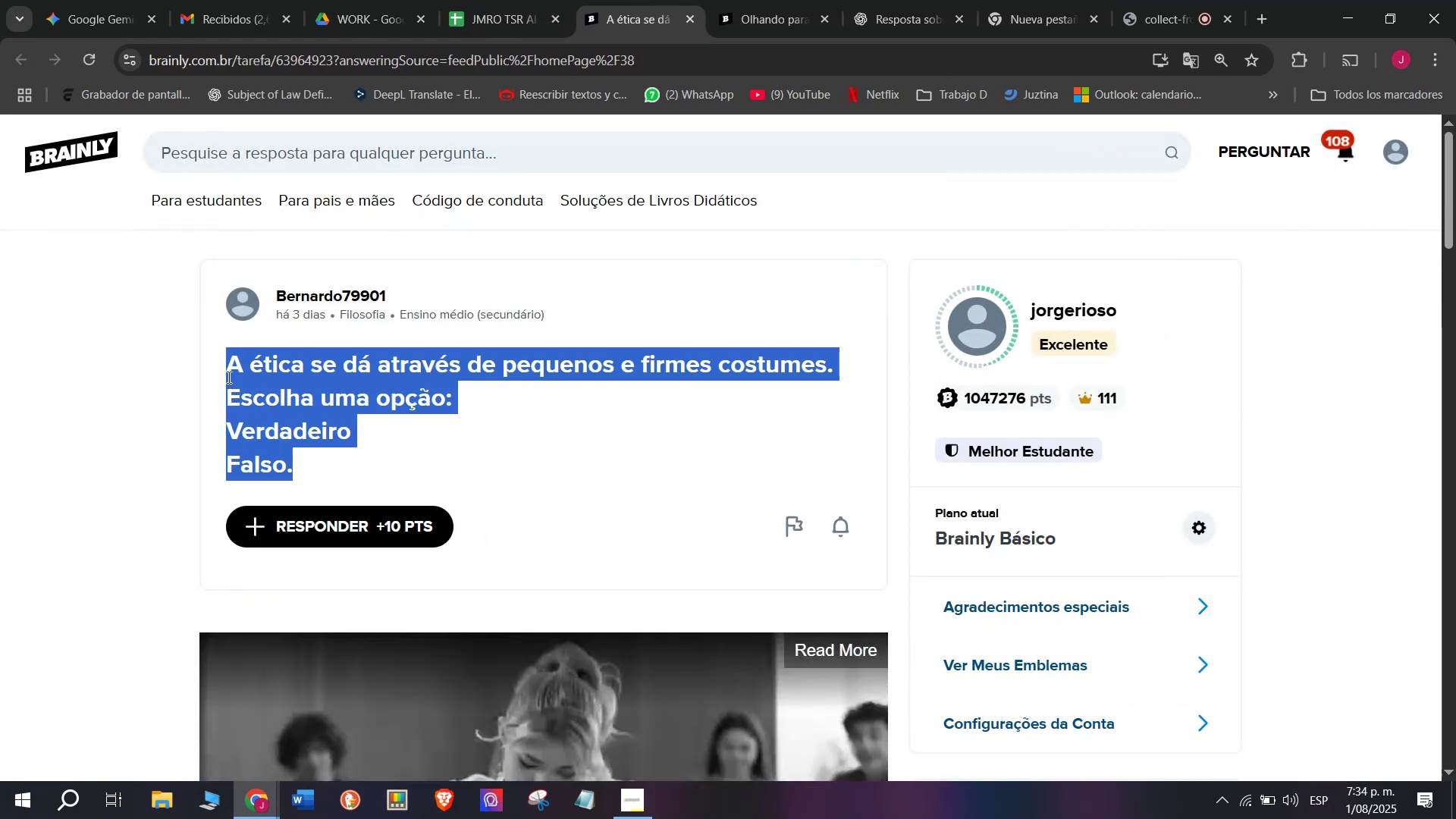 
key(Control+C)
 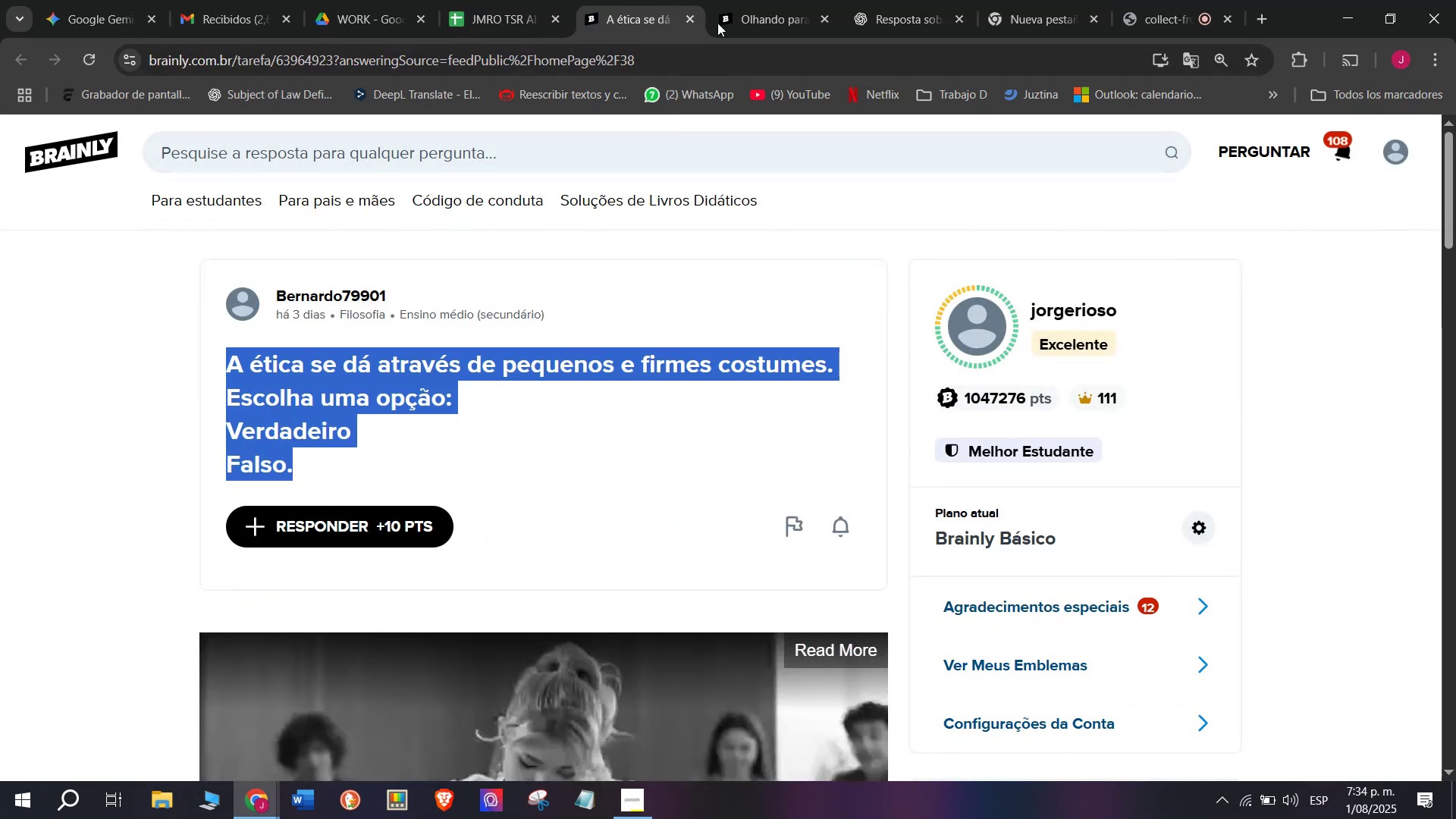 
left_click([730, 0])
 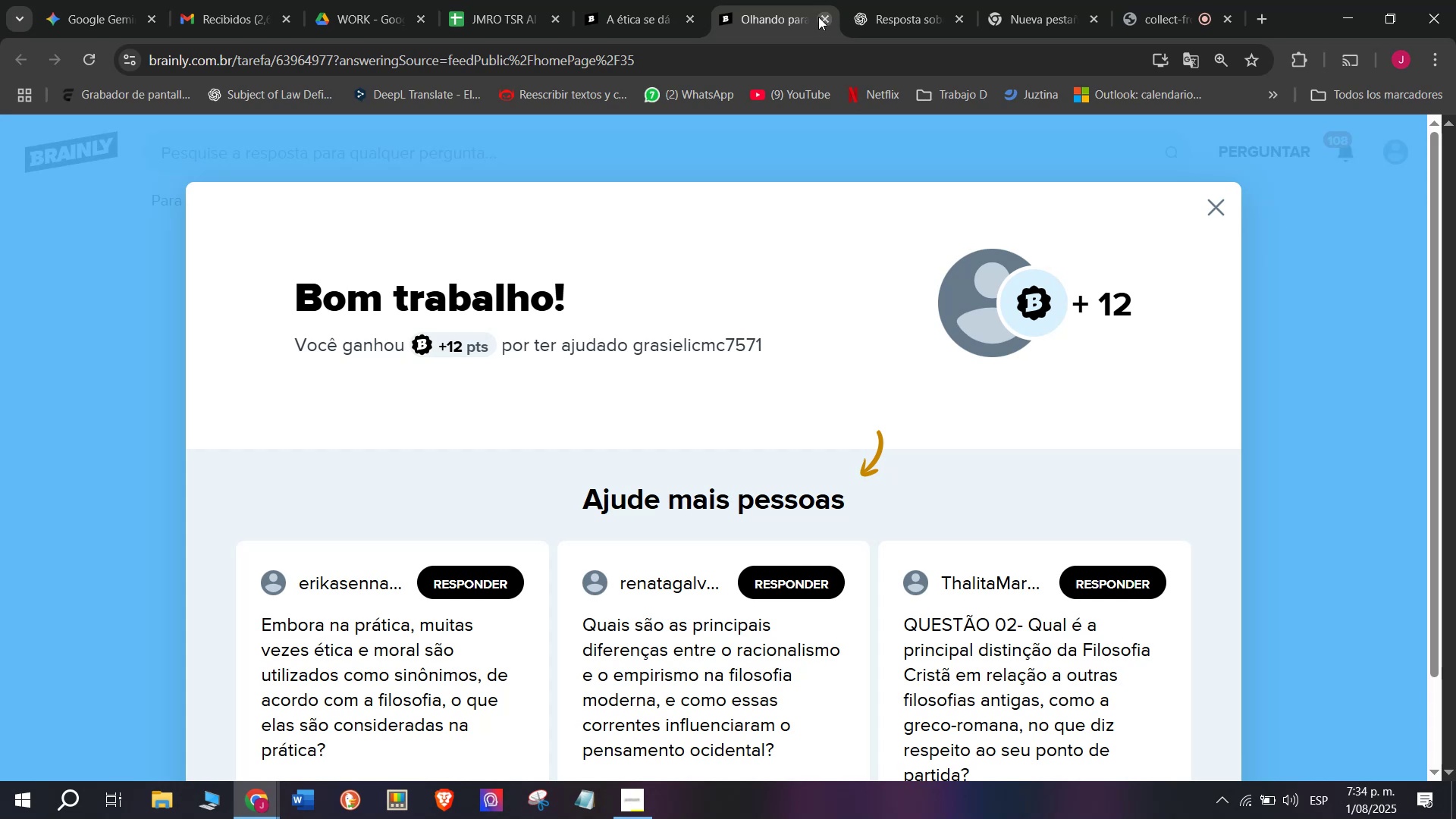 
double_click([770, 0])
 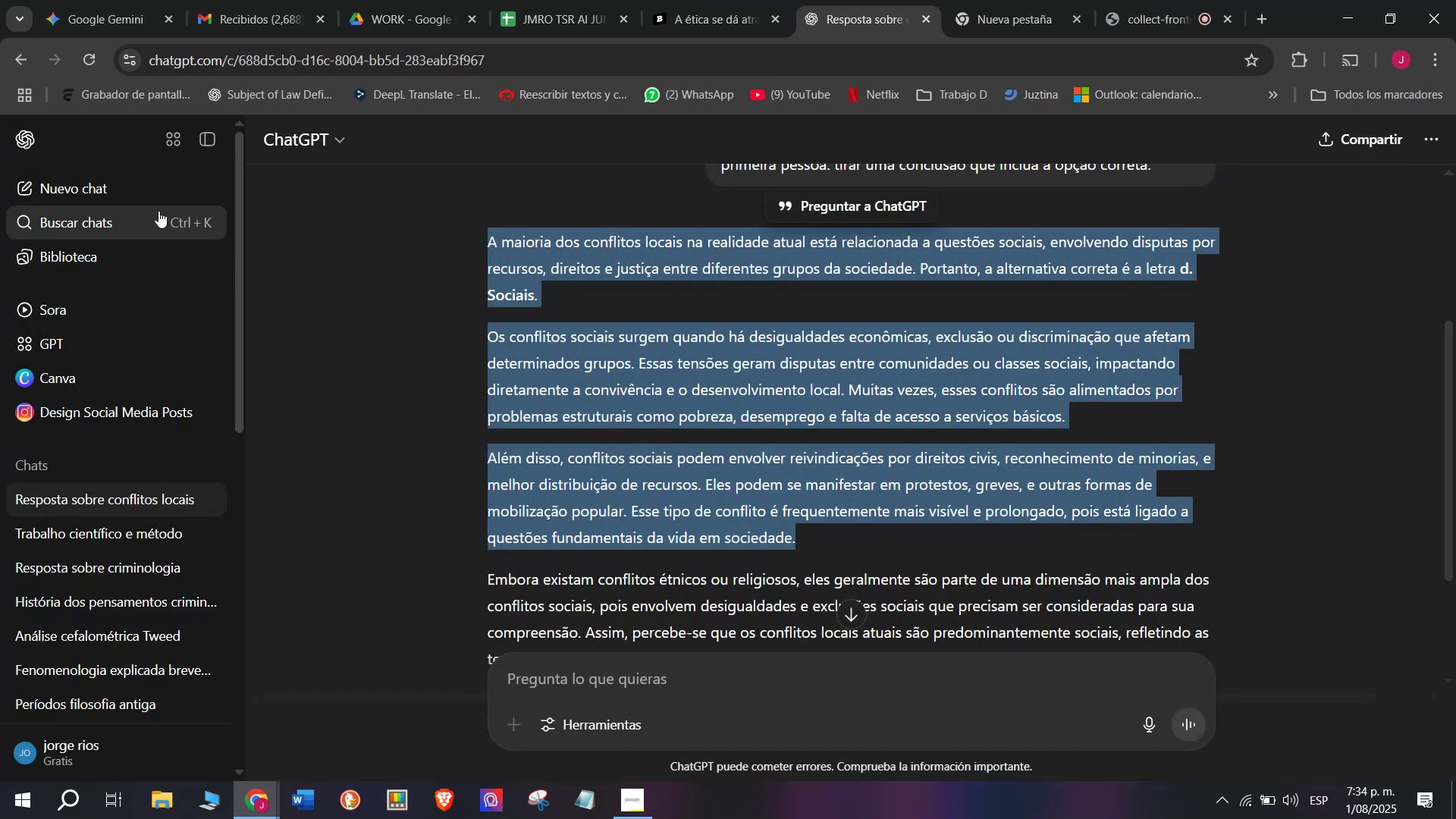 
left_click([127, 187])
 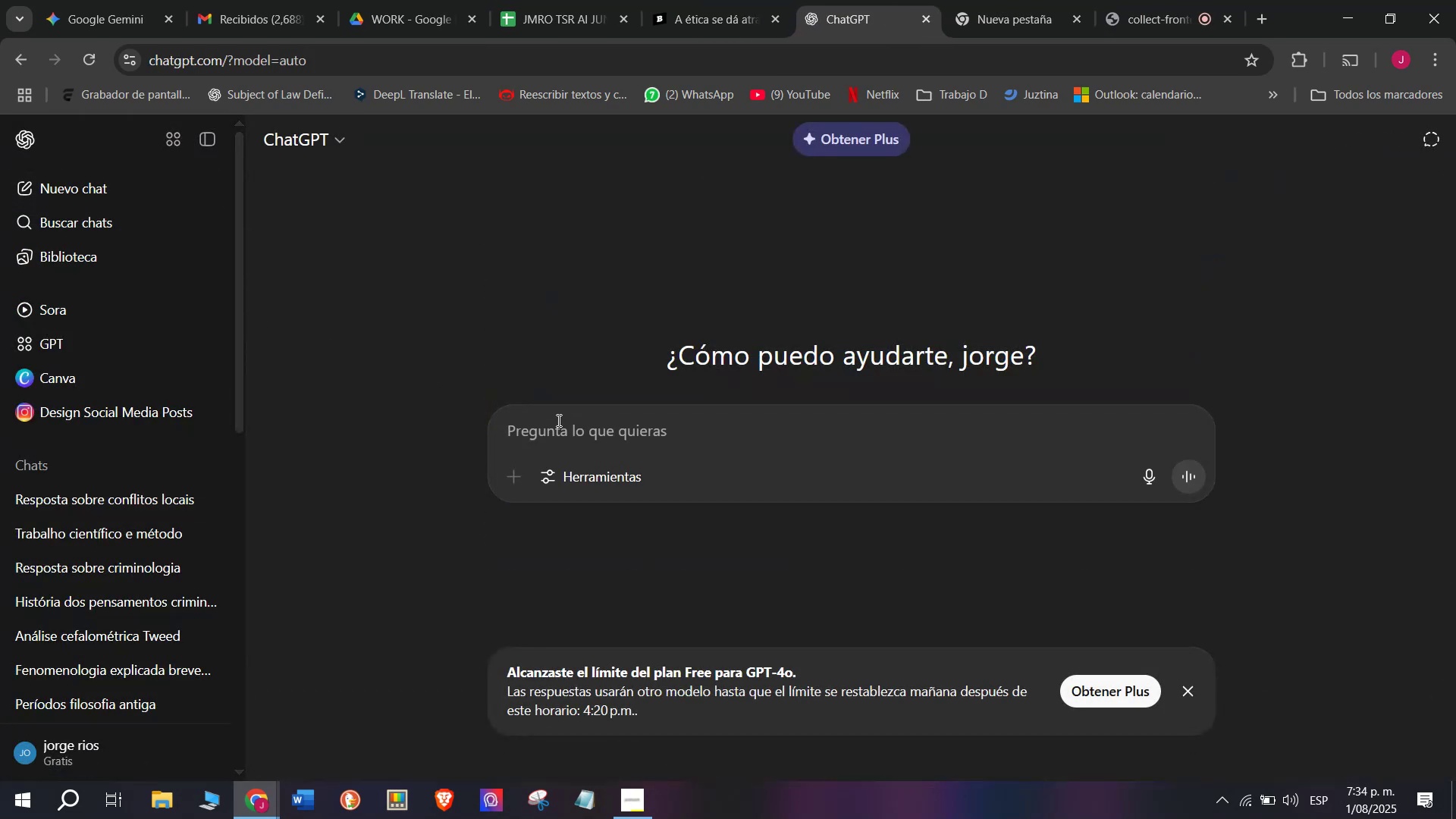 
key(Meta+MetaLeft)
 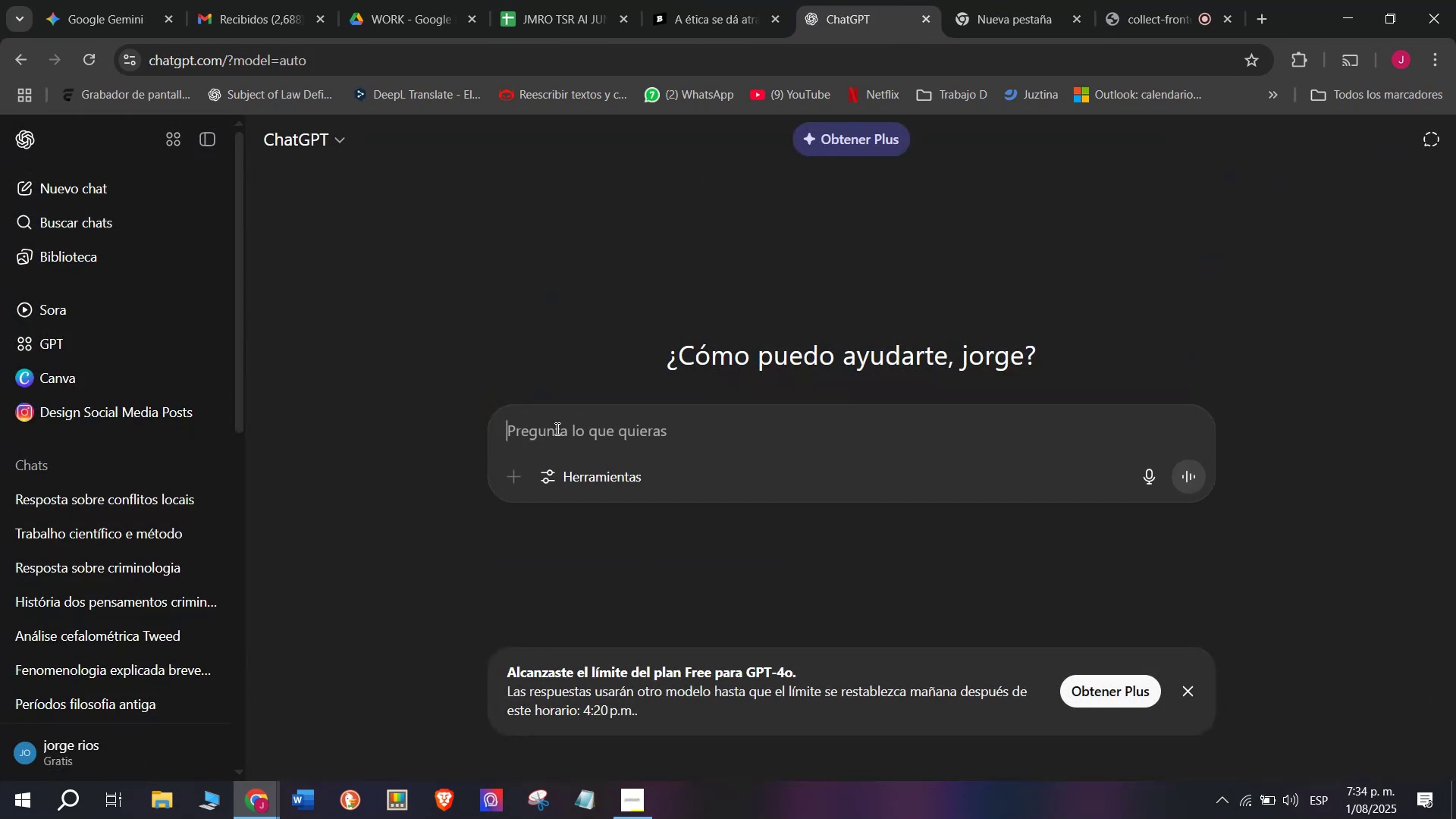 
key(Meta+V)
 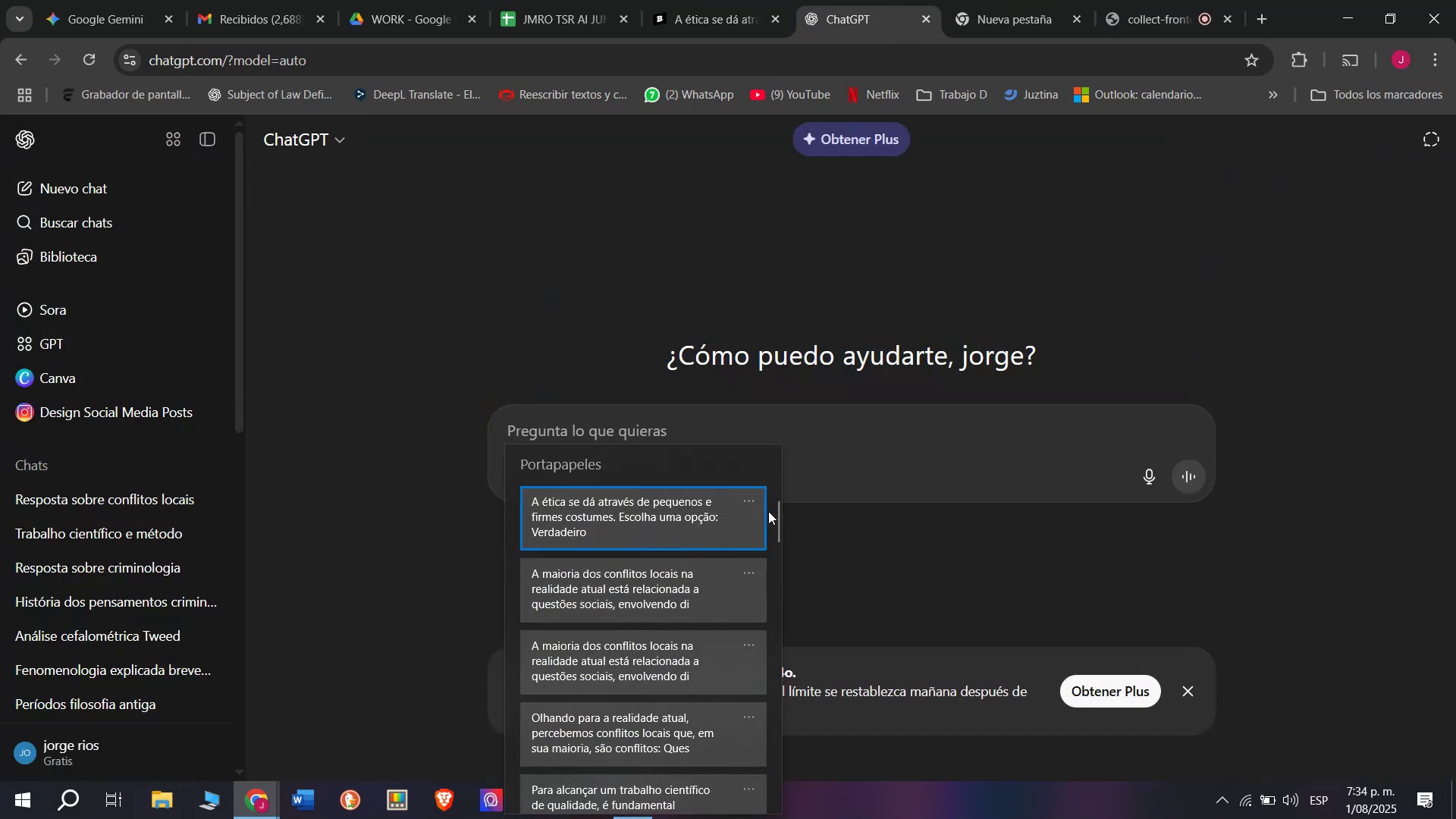 
mouse_move([769, 535])
 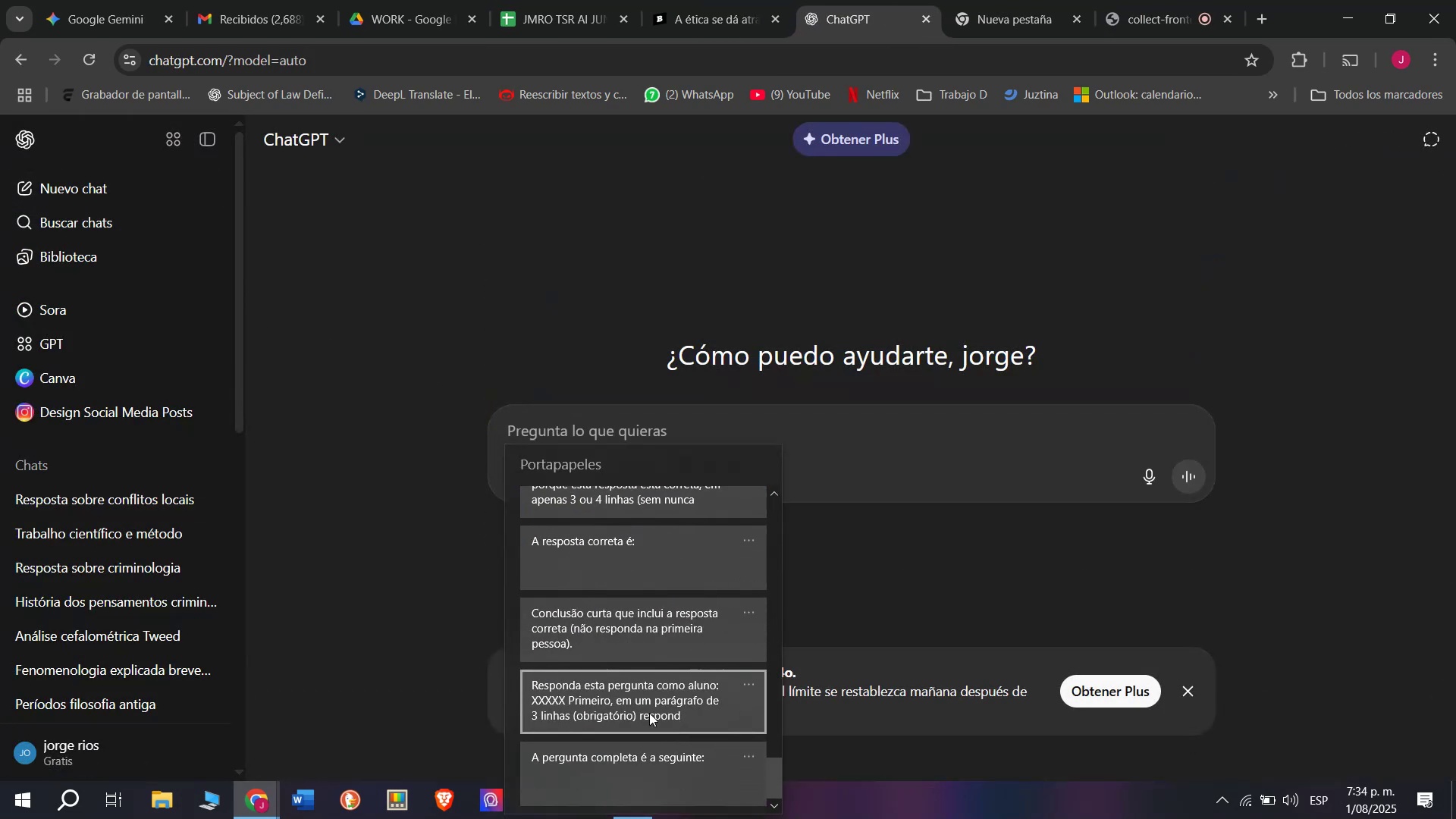 
key(Control+ControlLeft)
 